 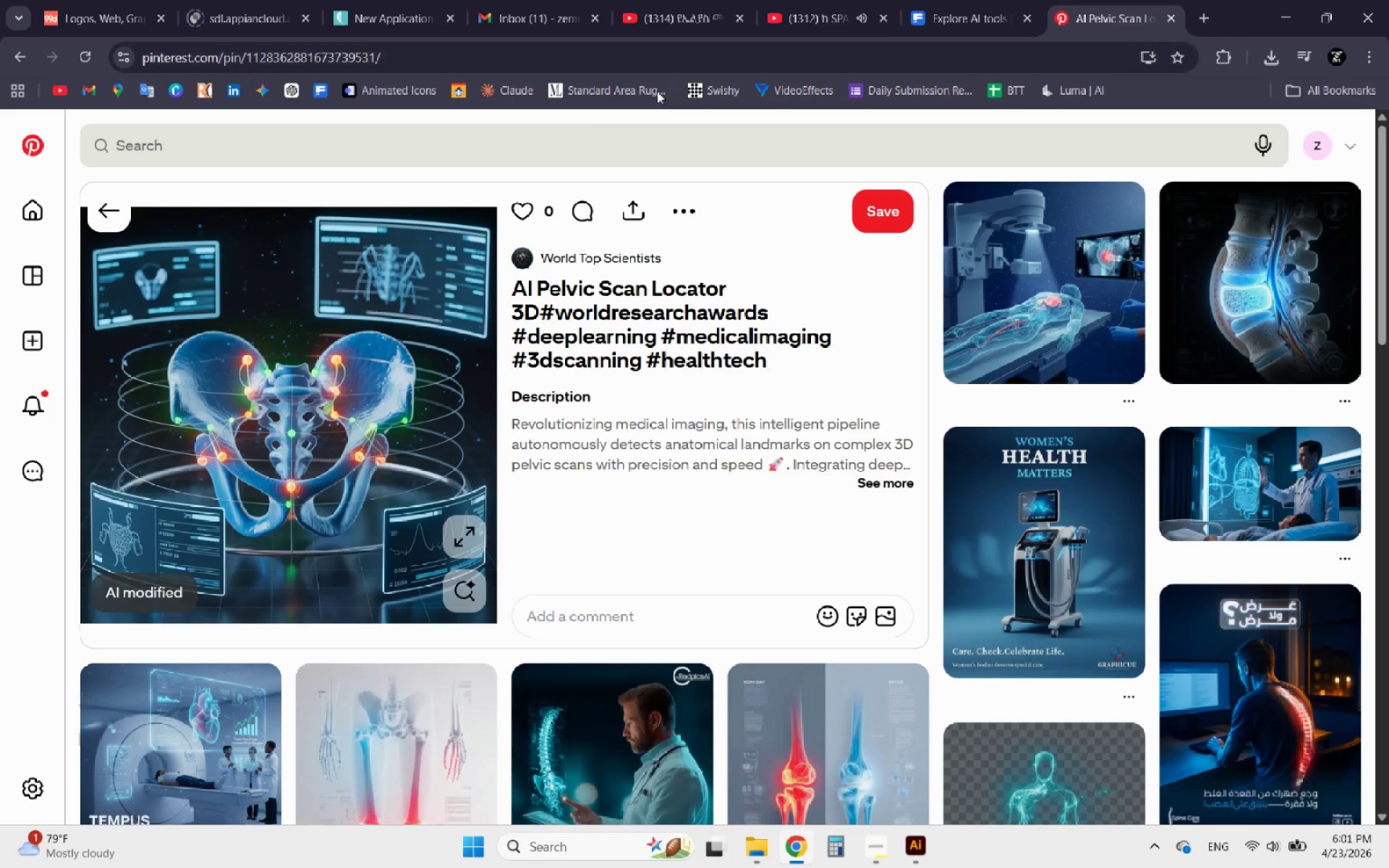 
key(Control+V)
 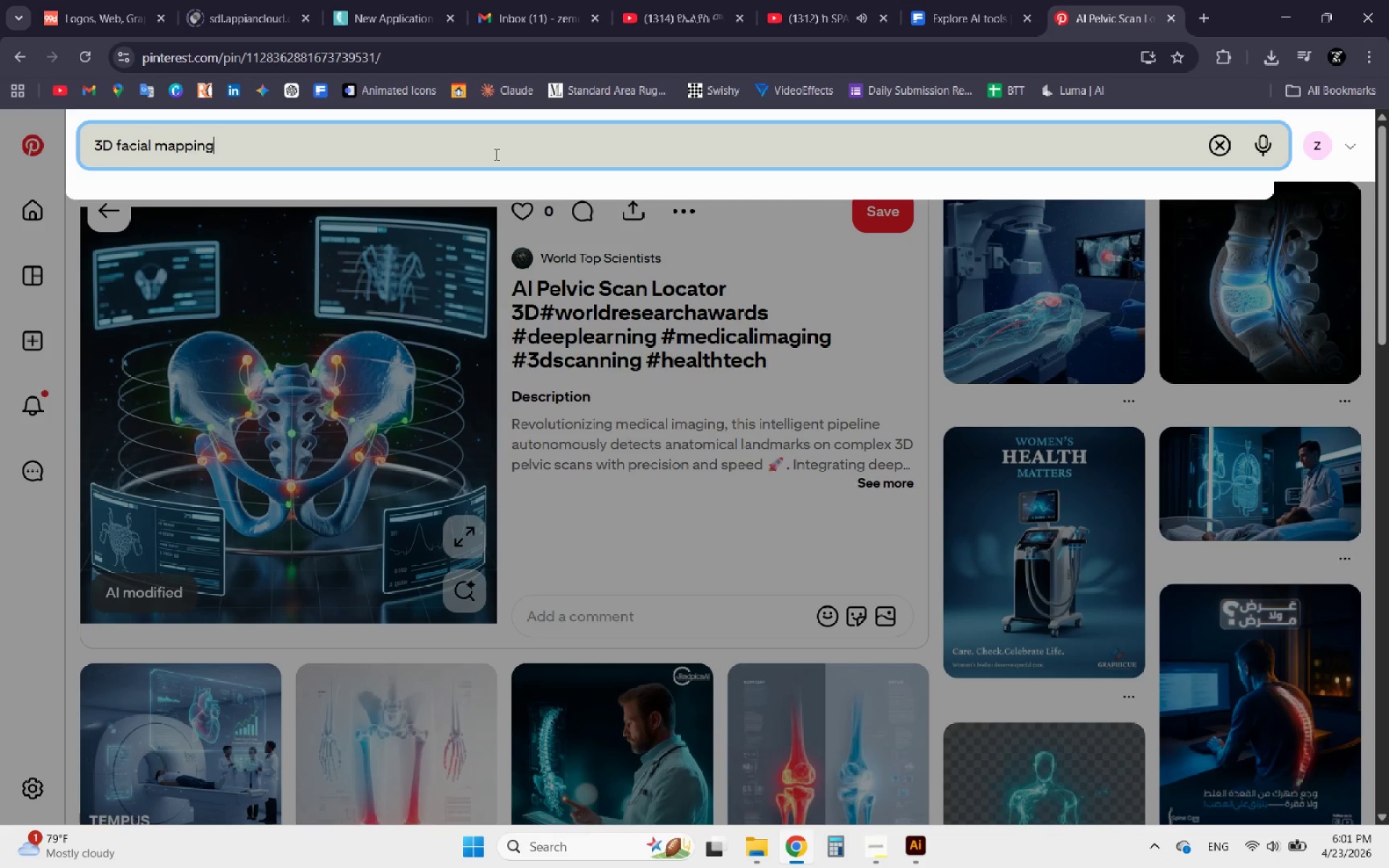 
key(Enter)
 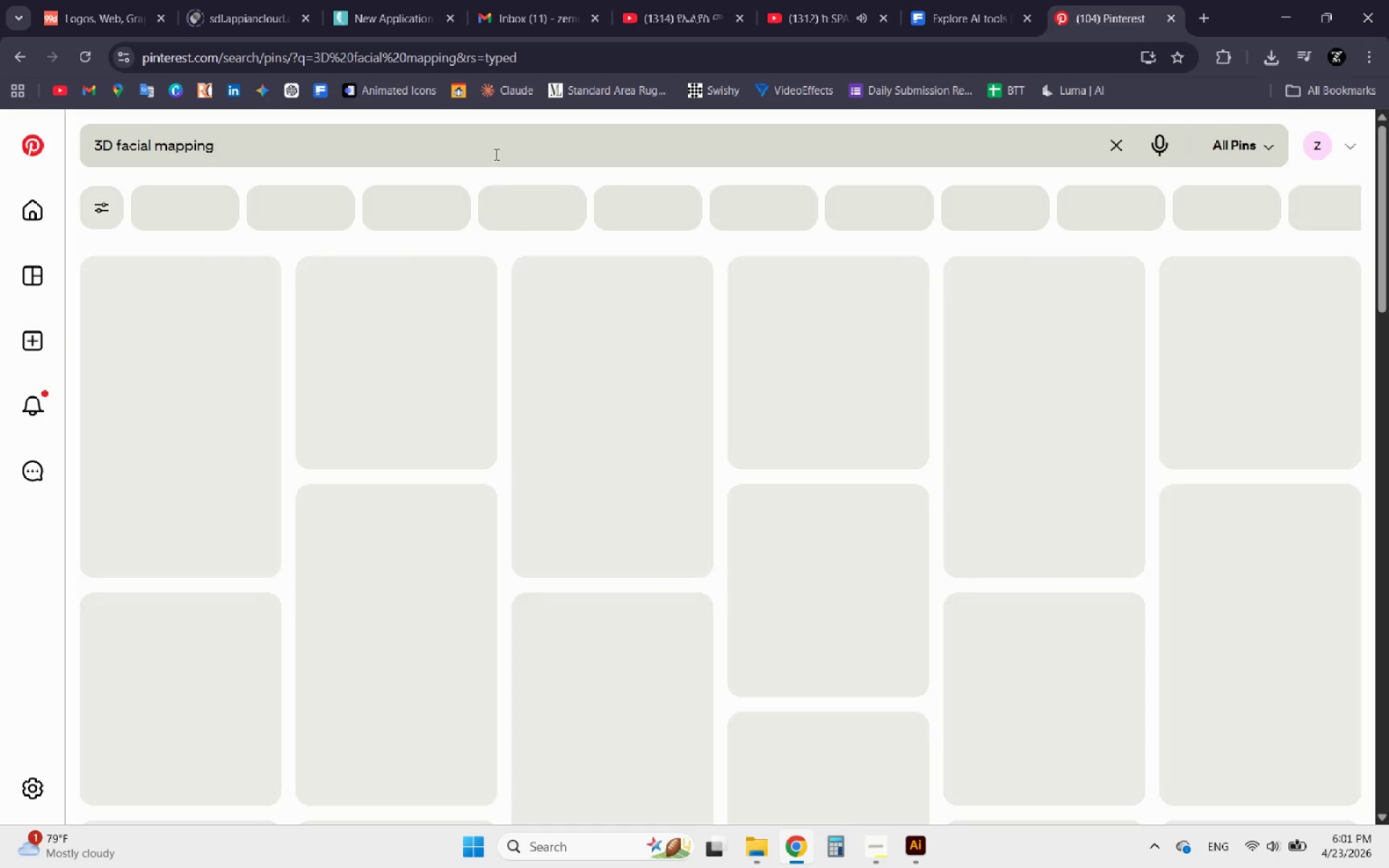 
mouse_move([632, 286])
 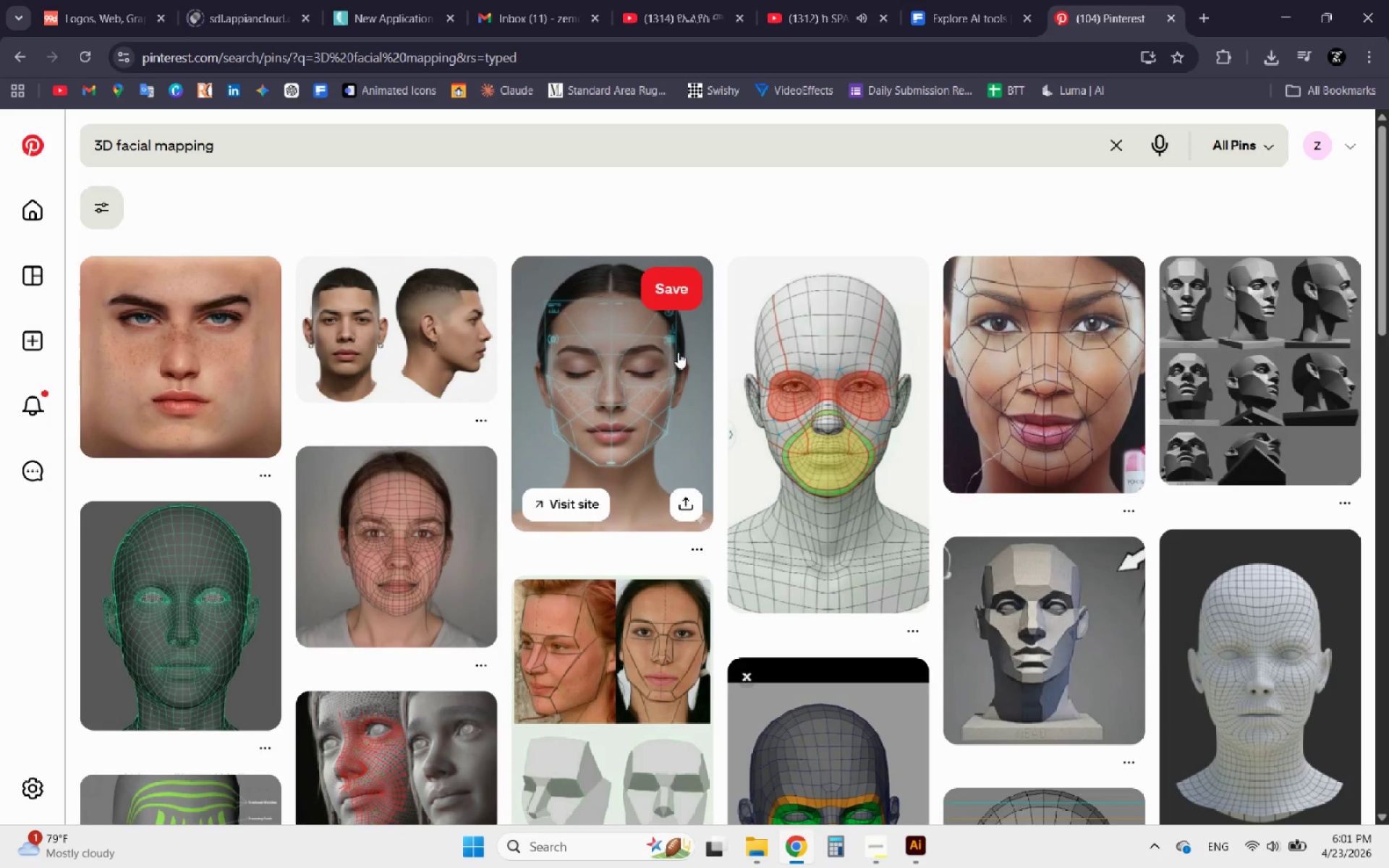 
scroll: coordinate [678, 352], scroll_direction: down, amount: 2.0
 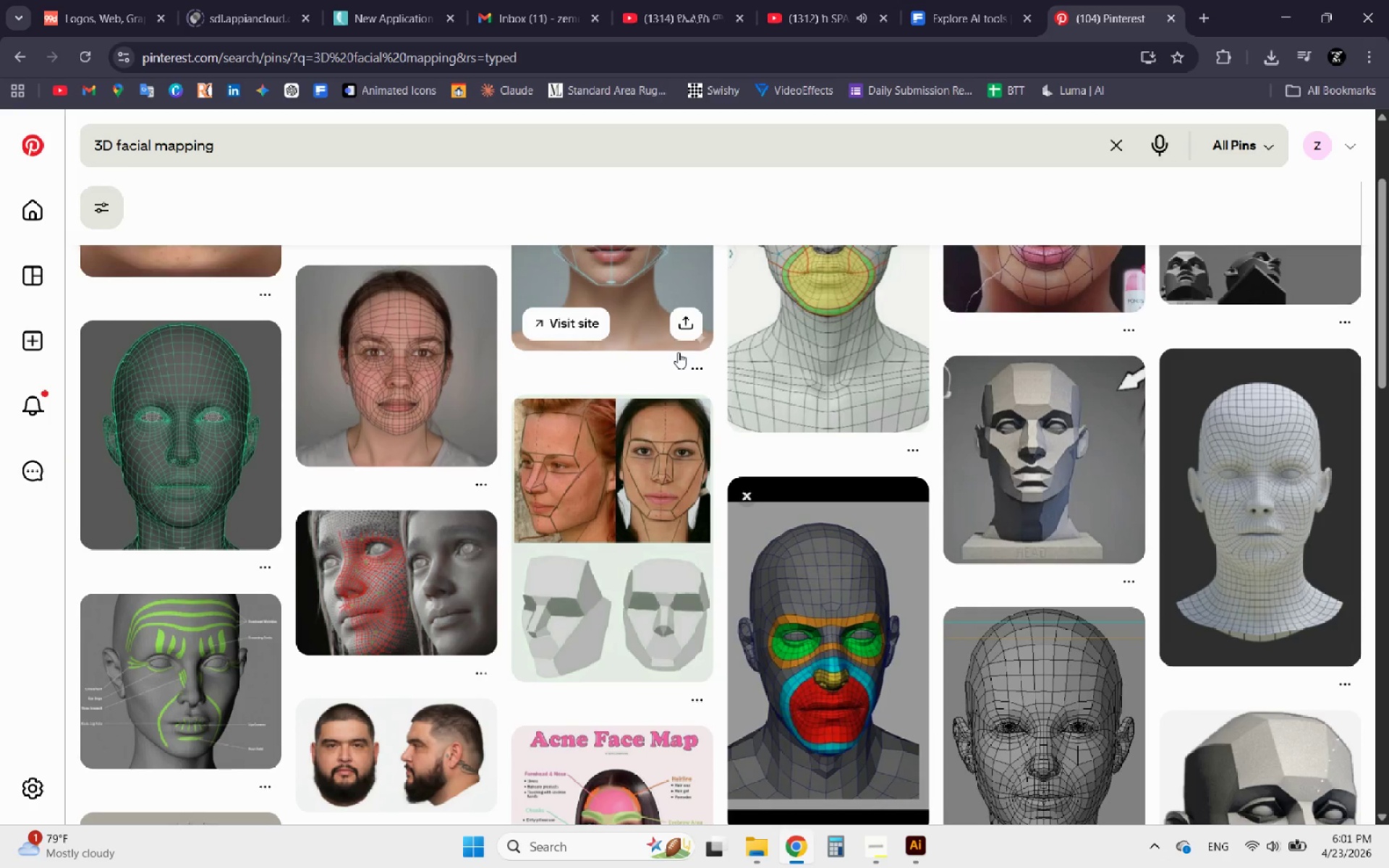 
scroll: coordinate [678, 352], scroll_direction: up, amount: 2.0
 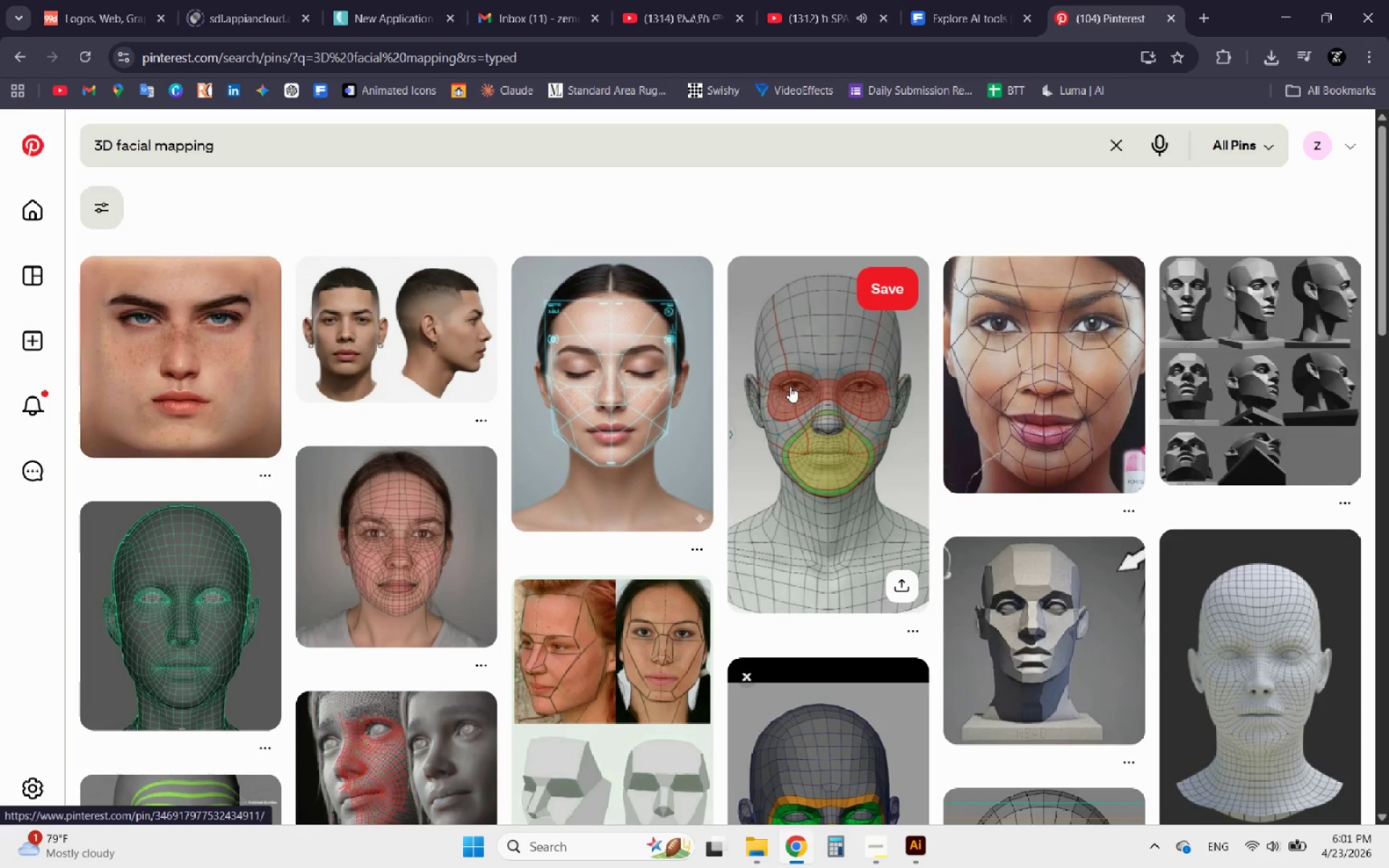 
left_click([795, 386])
 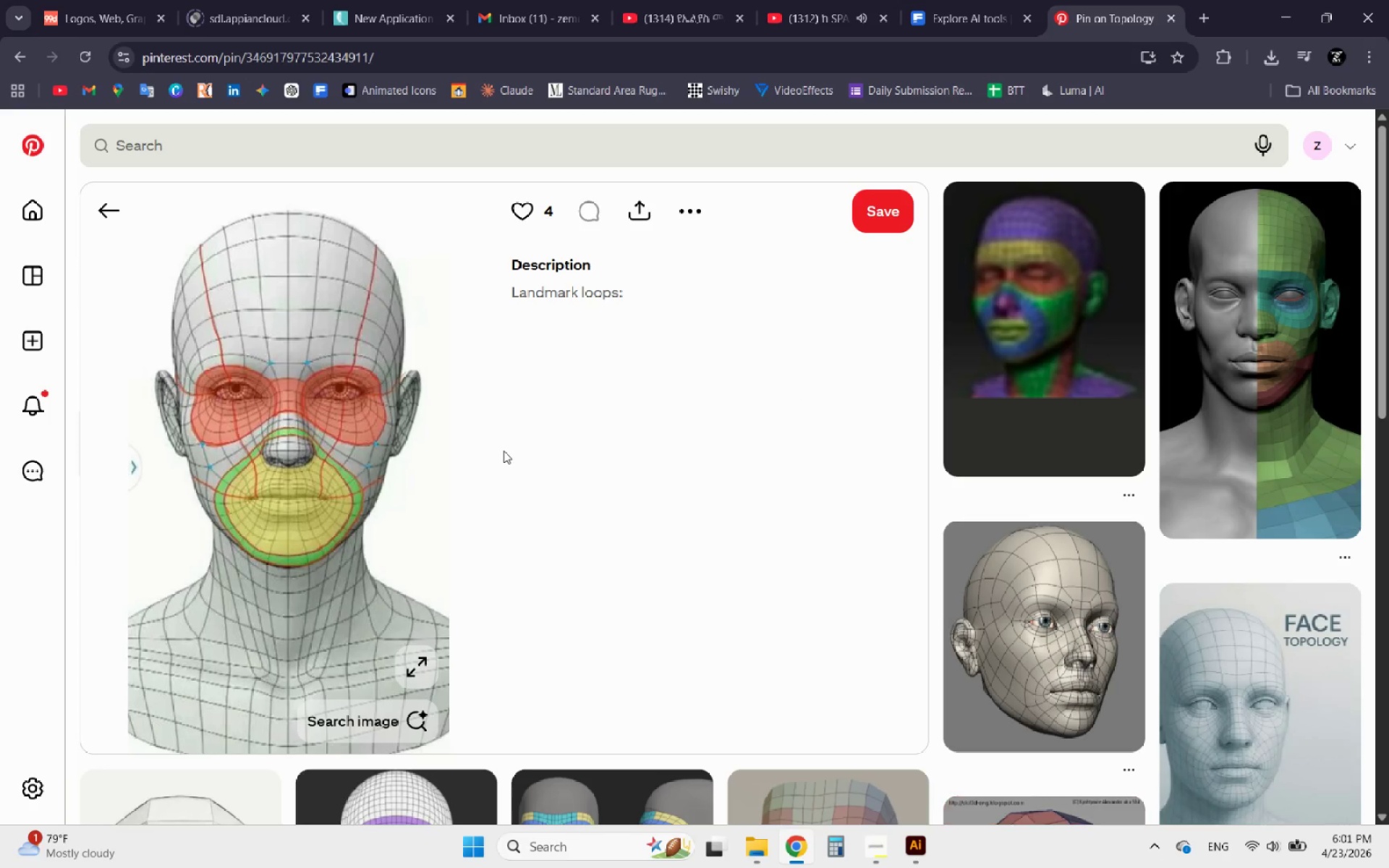 
mouse_move([420, 645])
 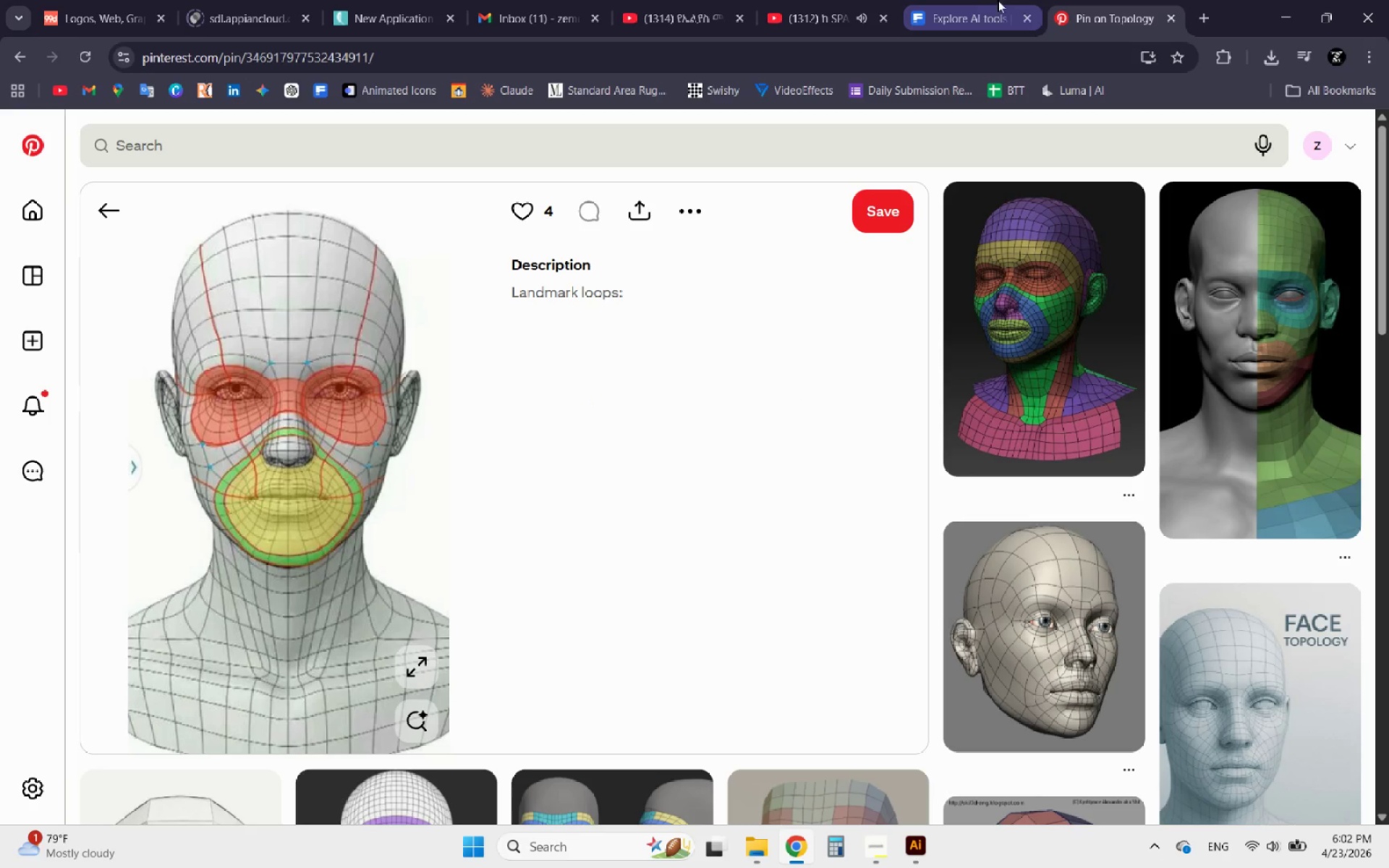 
left_click([961, 0])
 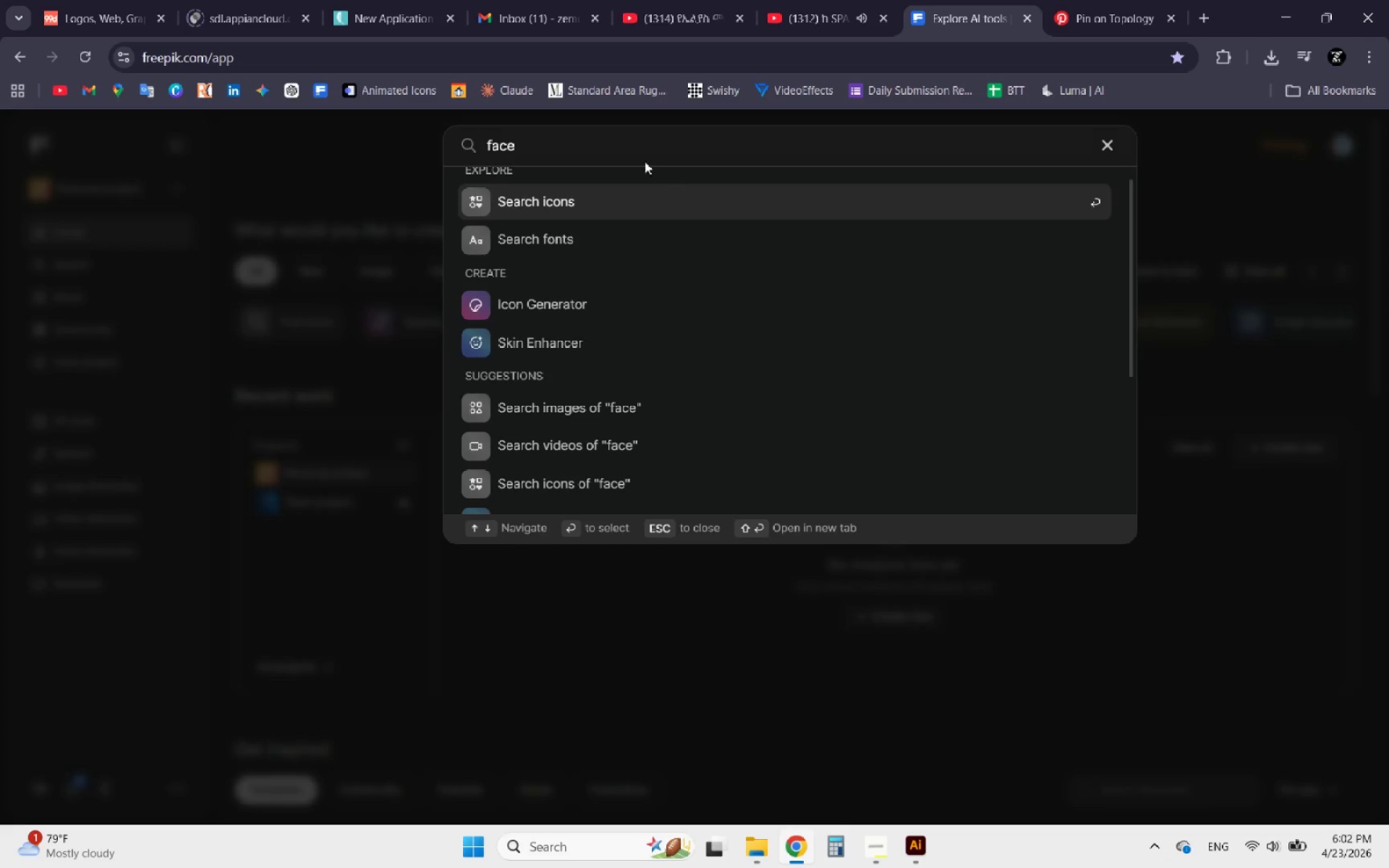 
left_click_drag(start_coordinate=[613, 153], to_coordinate=[319, 145])
 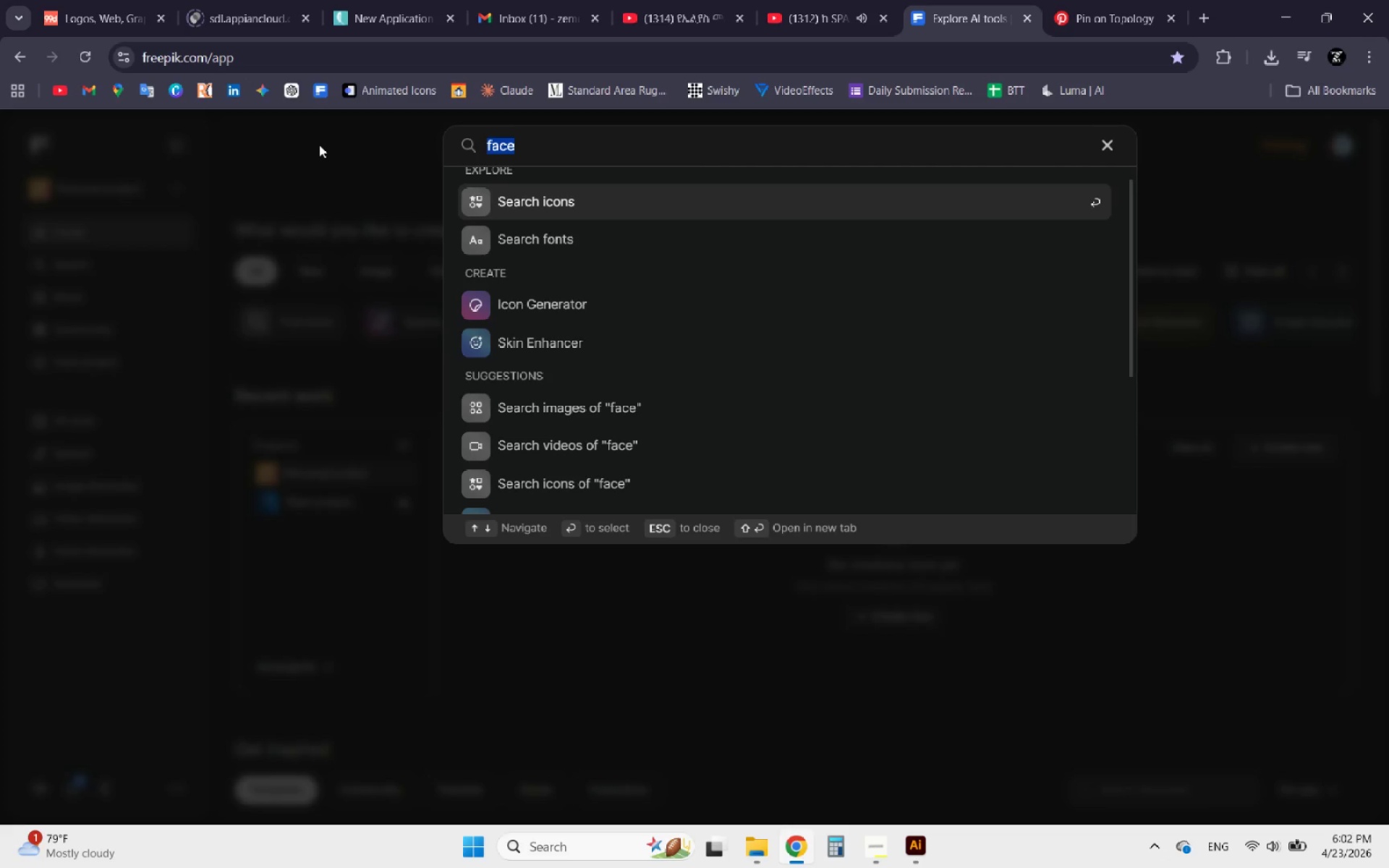 
key(Control+ControlLeft)
 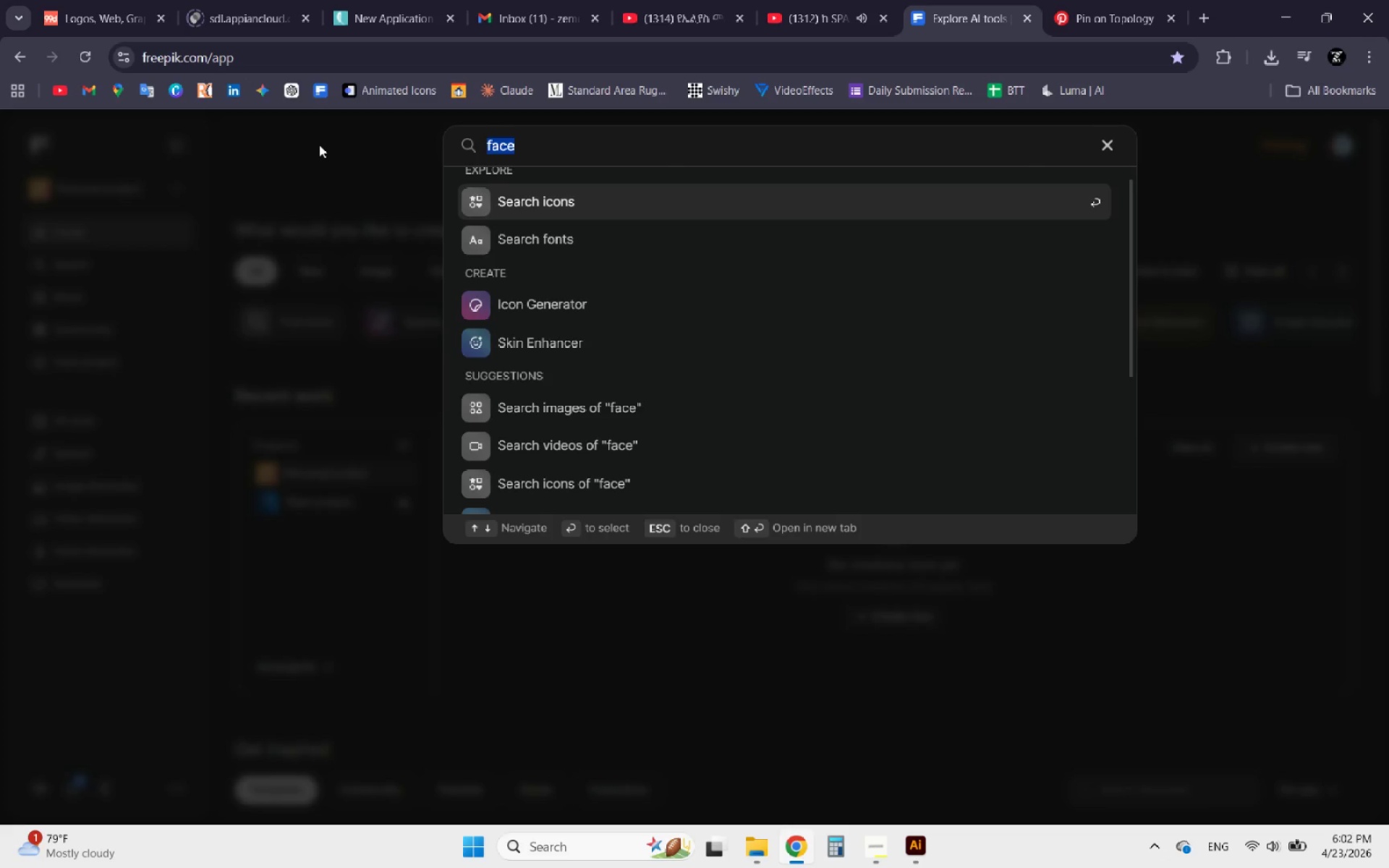 
key(Control+V)
 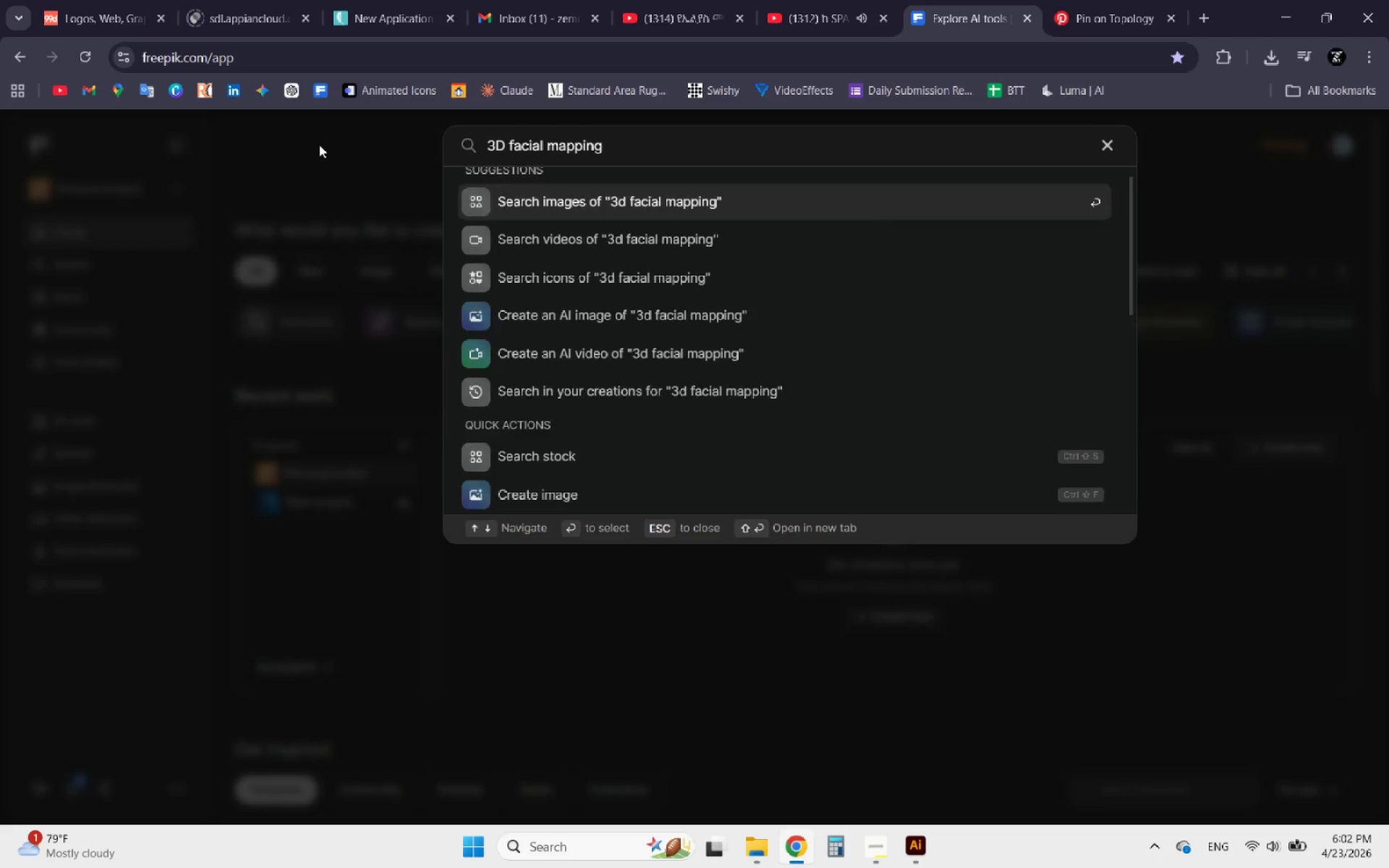 
key(Enter)
 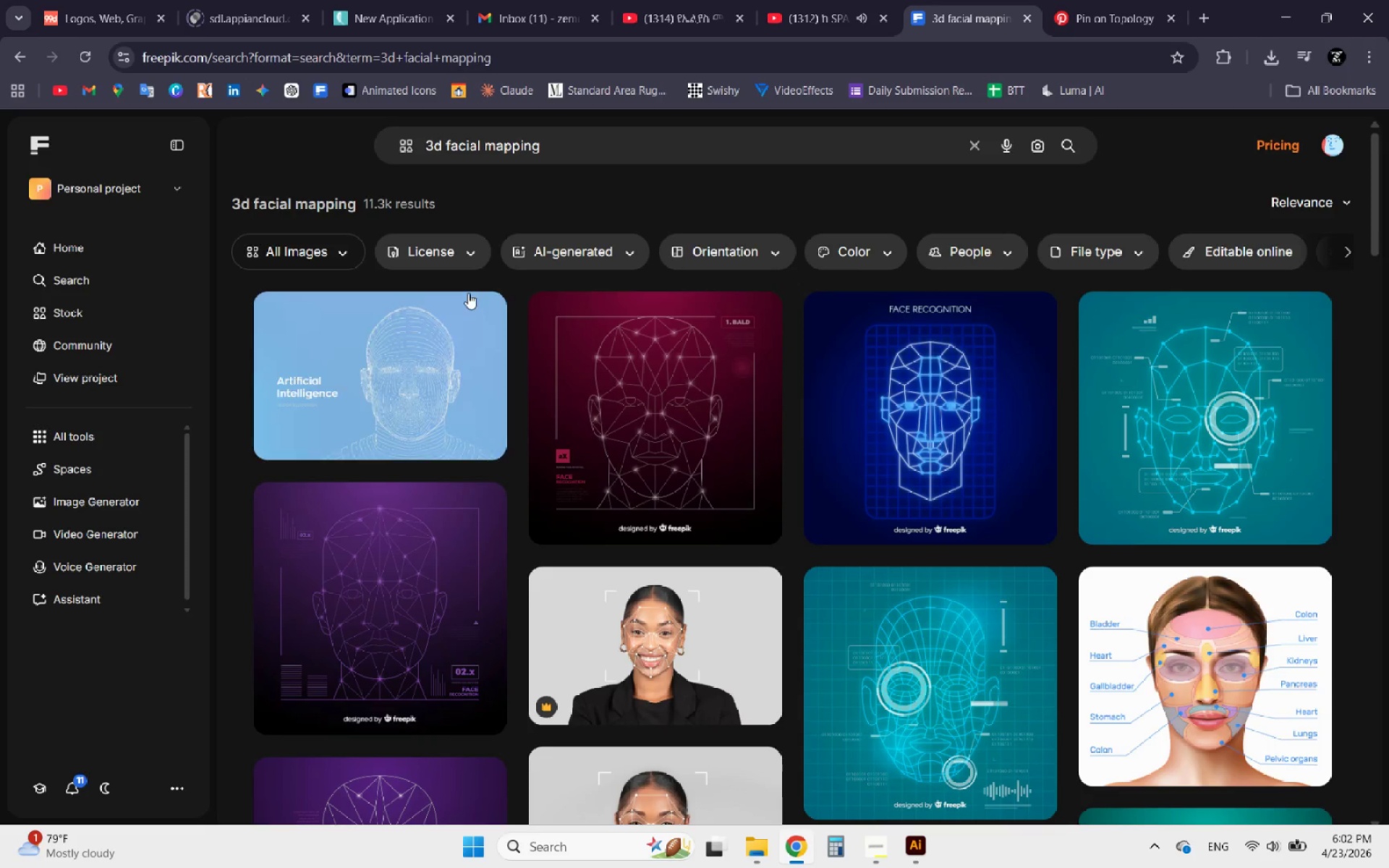 
left_click([456, 377])
 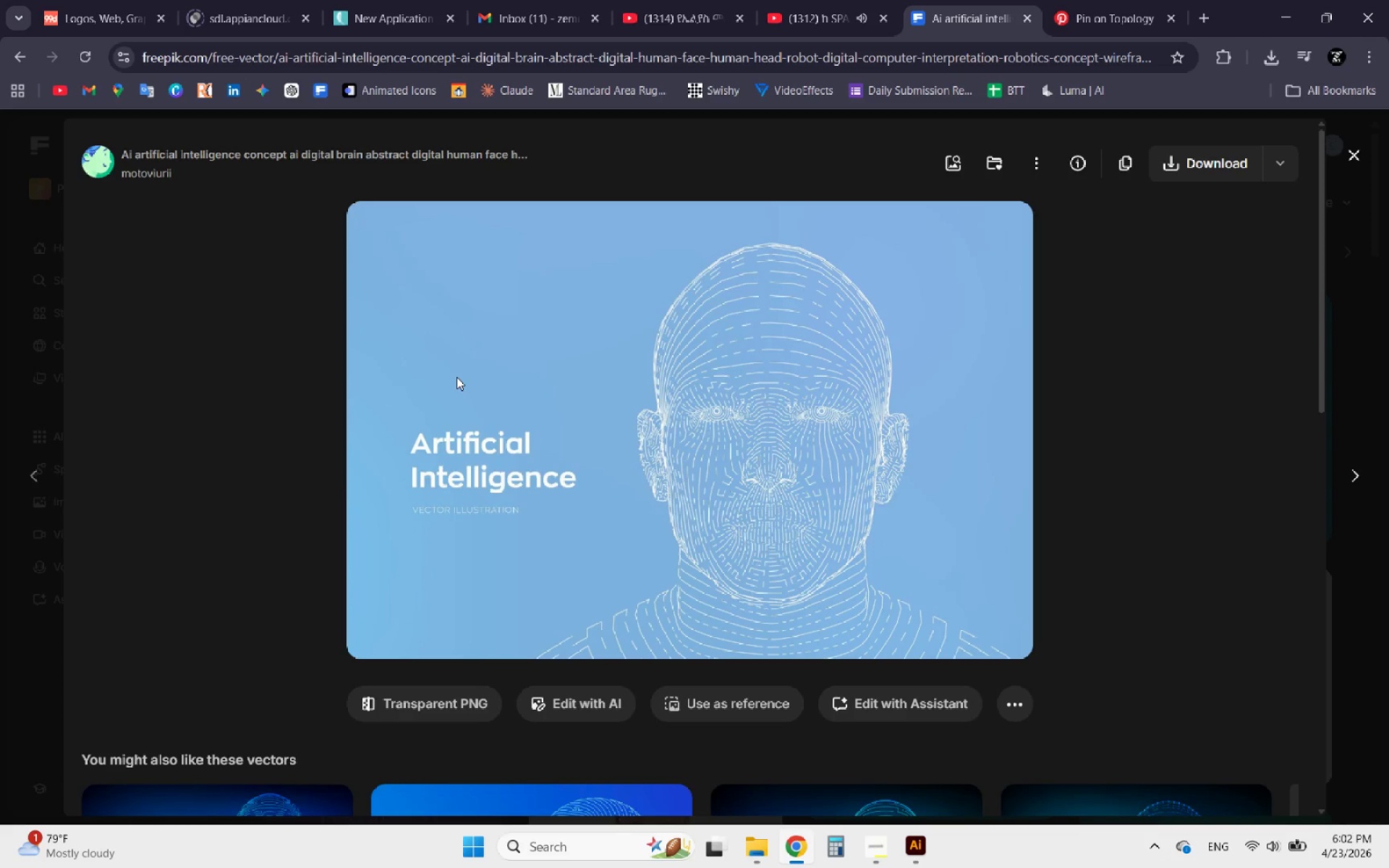 
wait(5.09)
 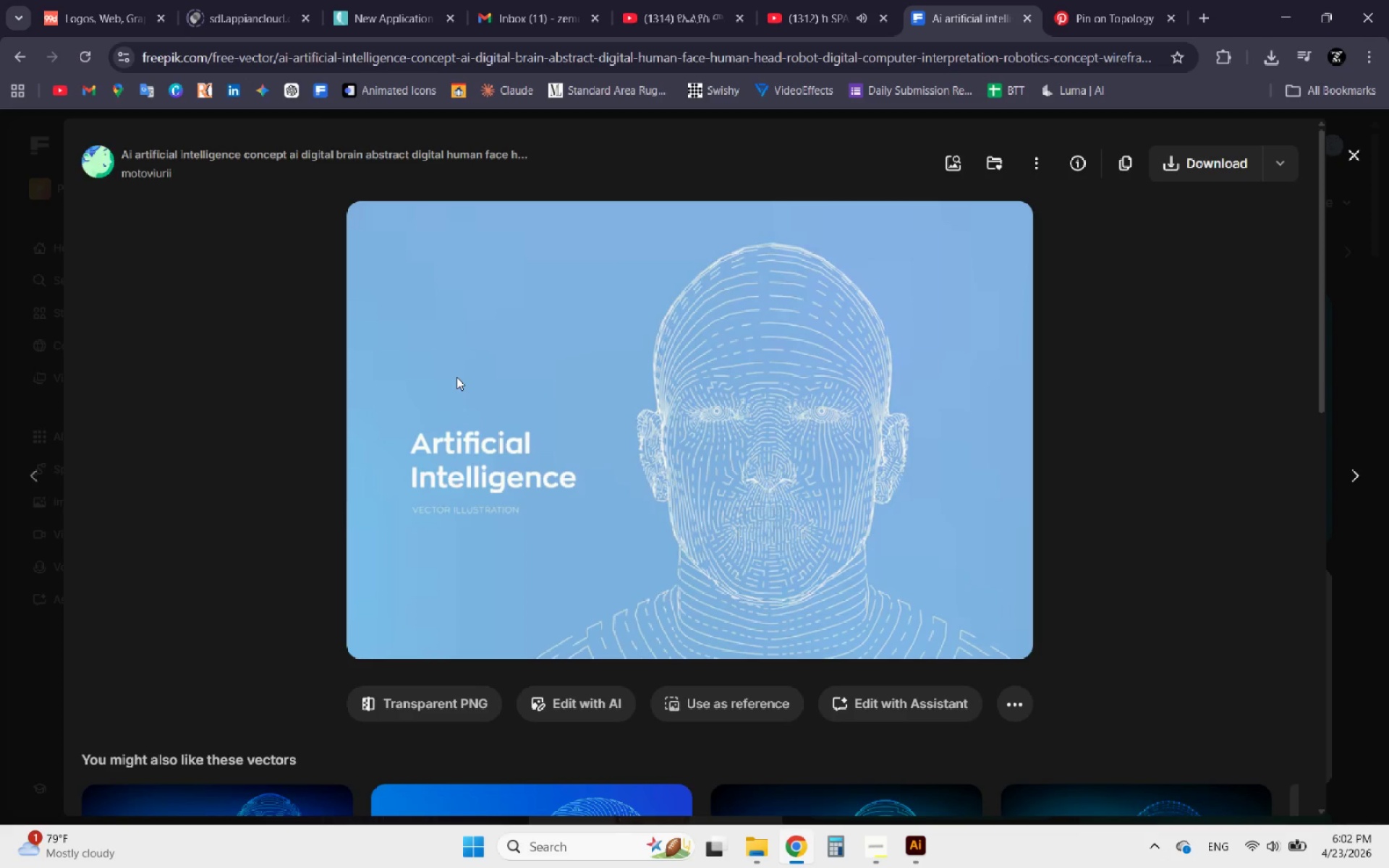 
left_click([1351, 159])
 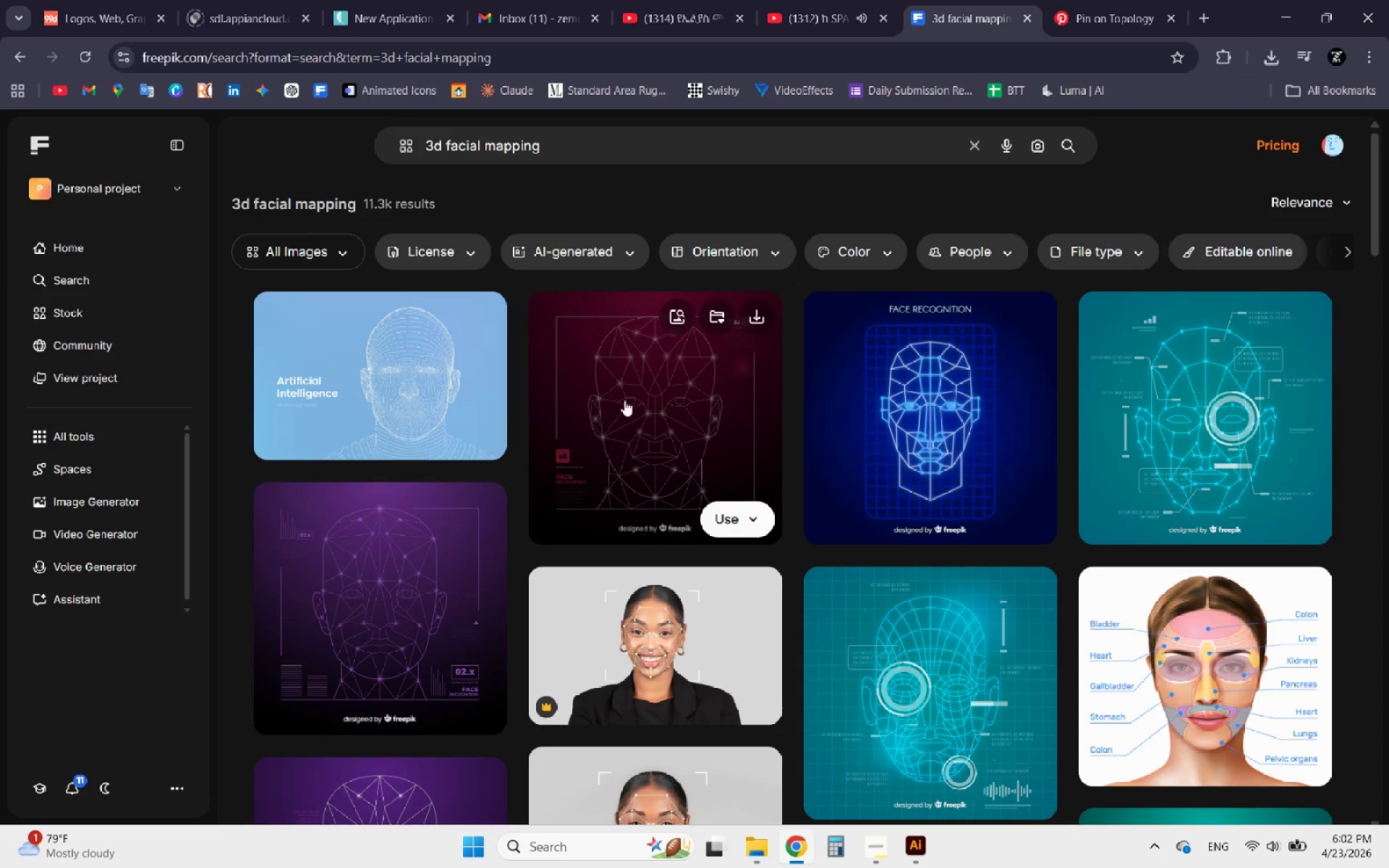 
scroll: coordinate [622, 399], scroll_direction: down, amount: 3.0
 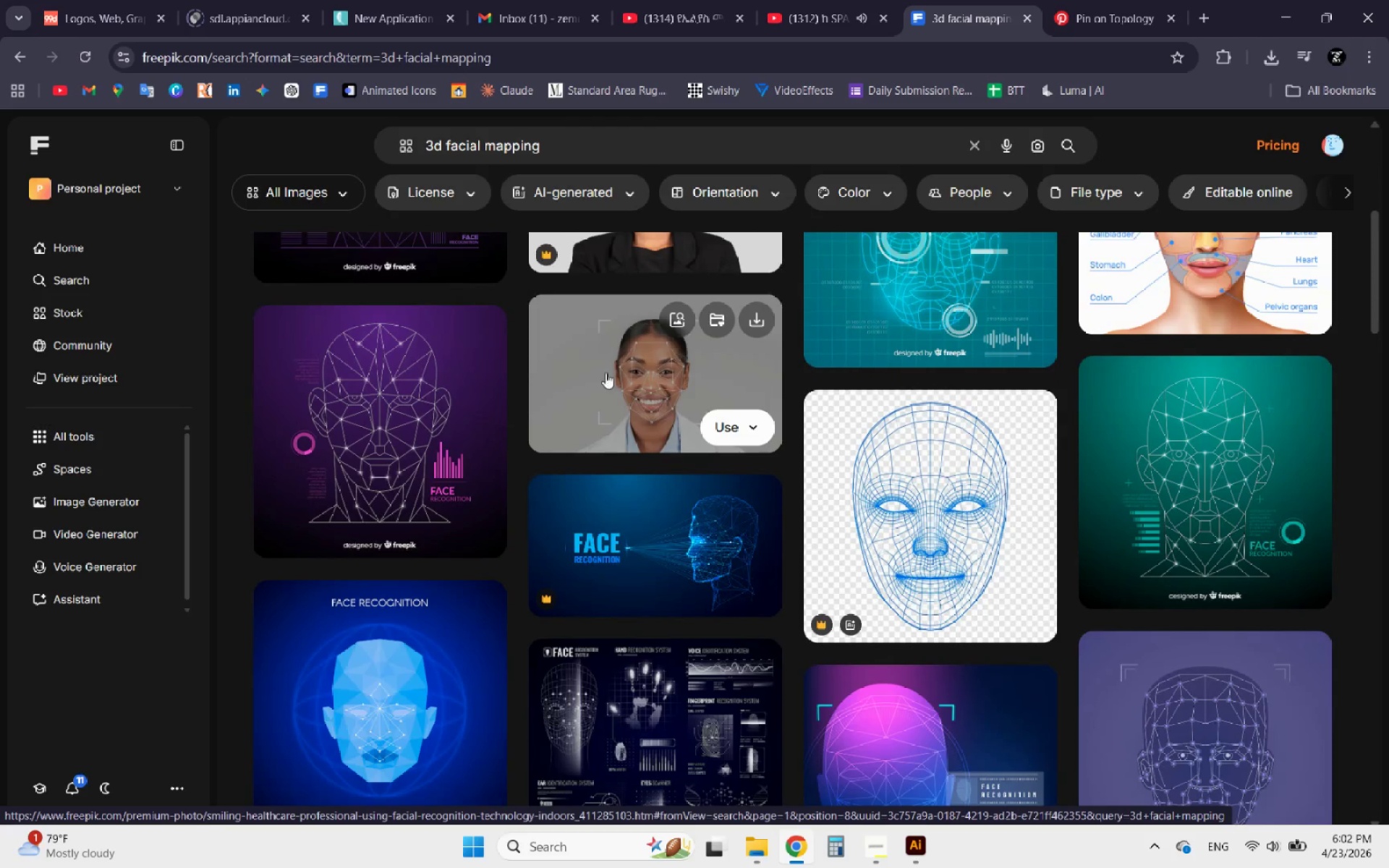 
left_click([455, 182])
 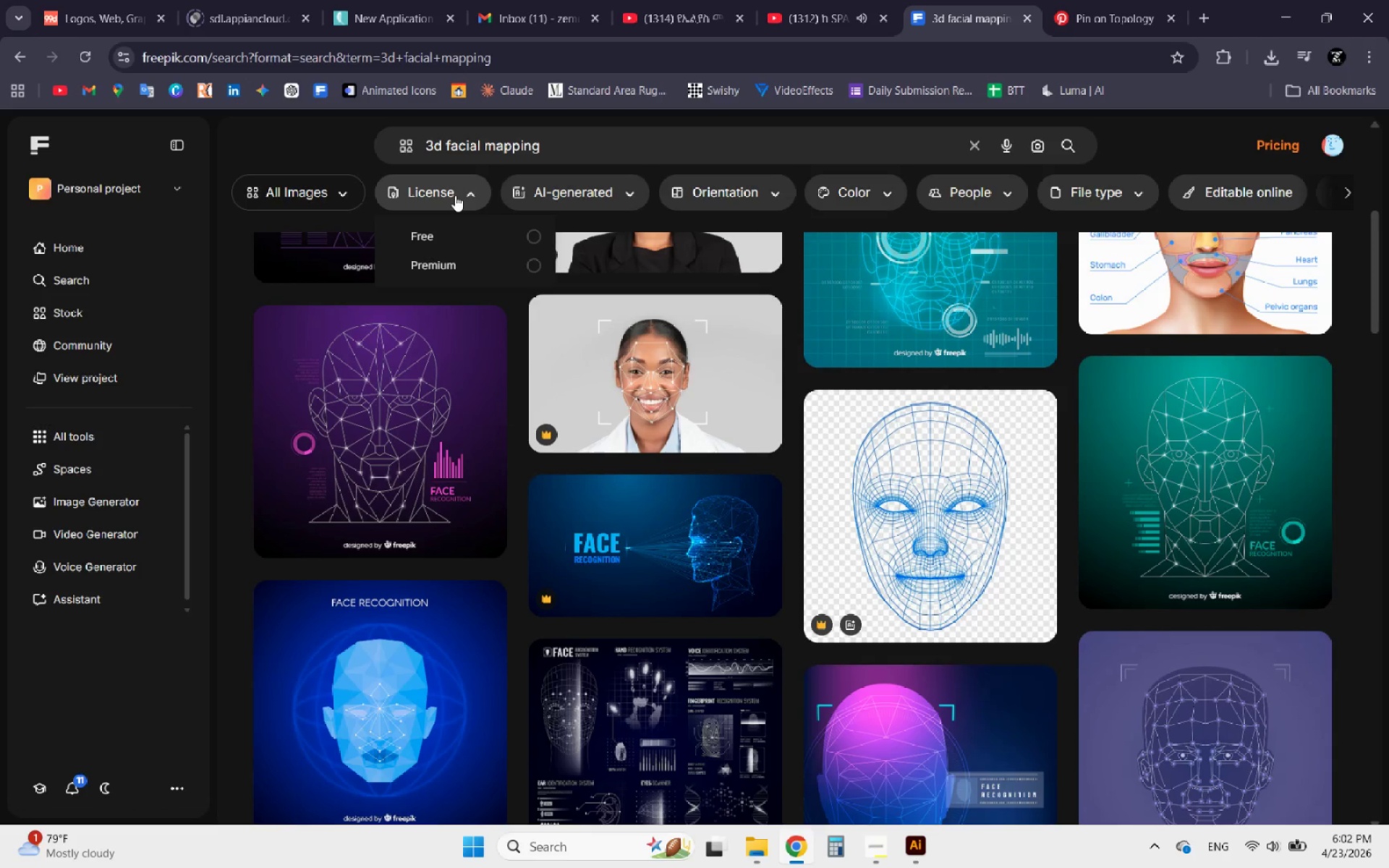 
left_click([505, 255])
 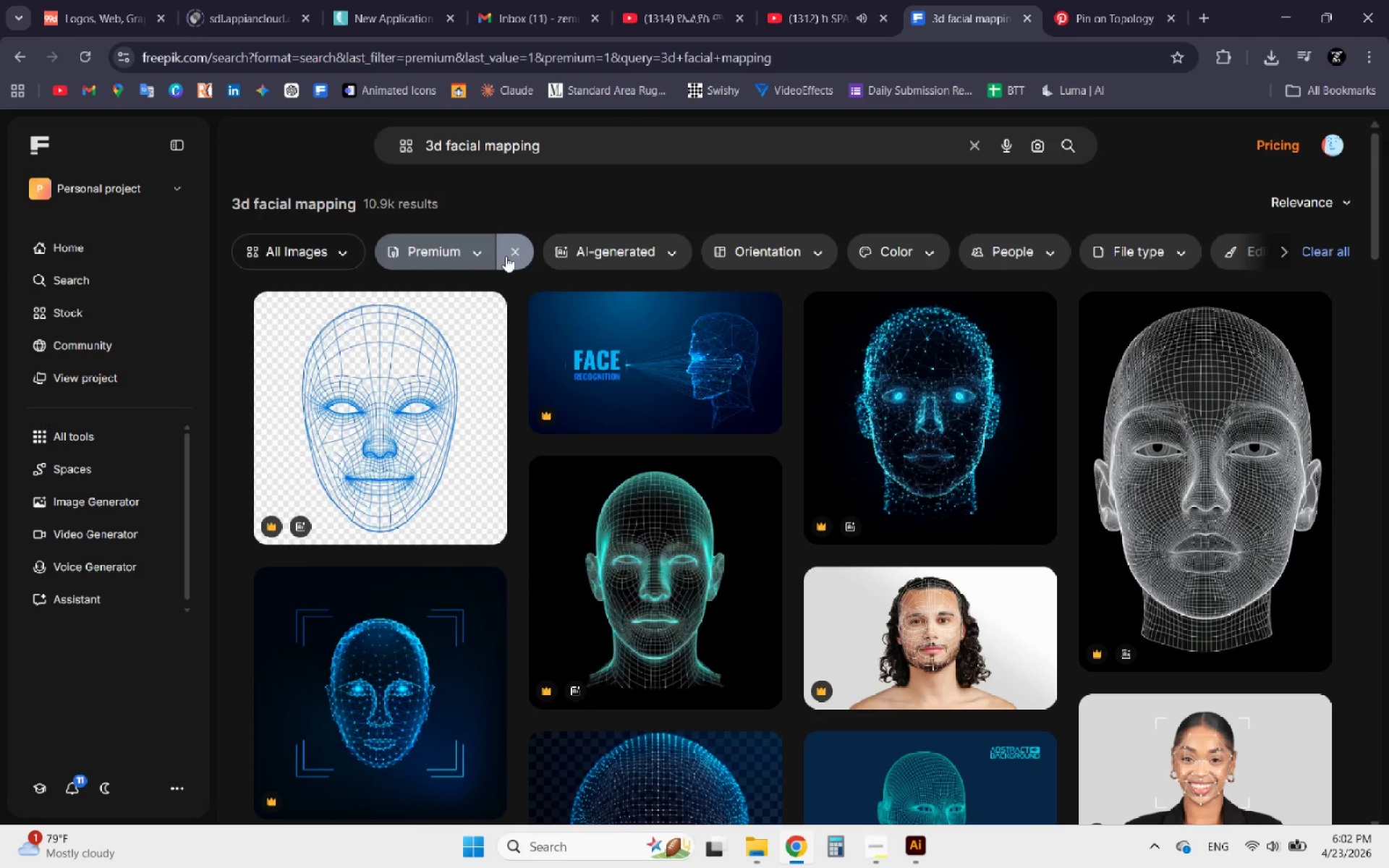 
wait(7.67)
 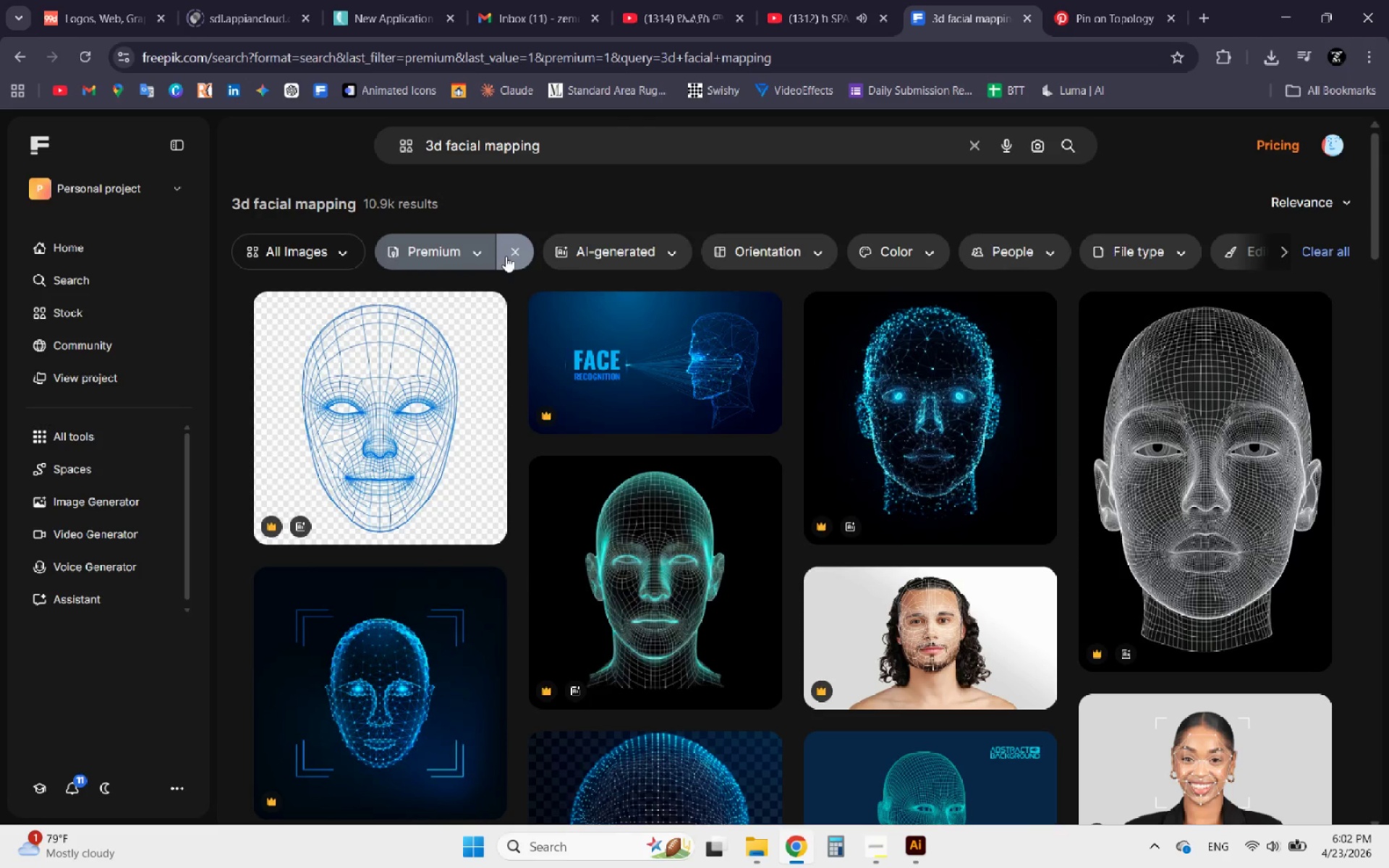 
left_click([485, 251])
 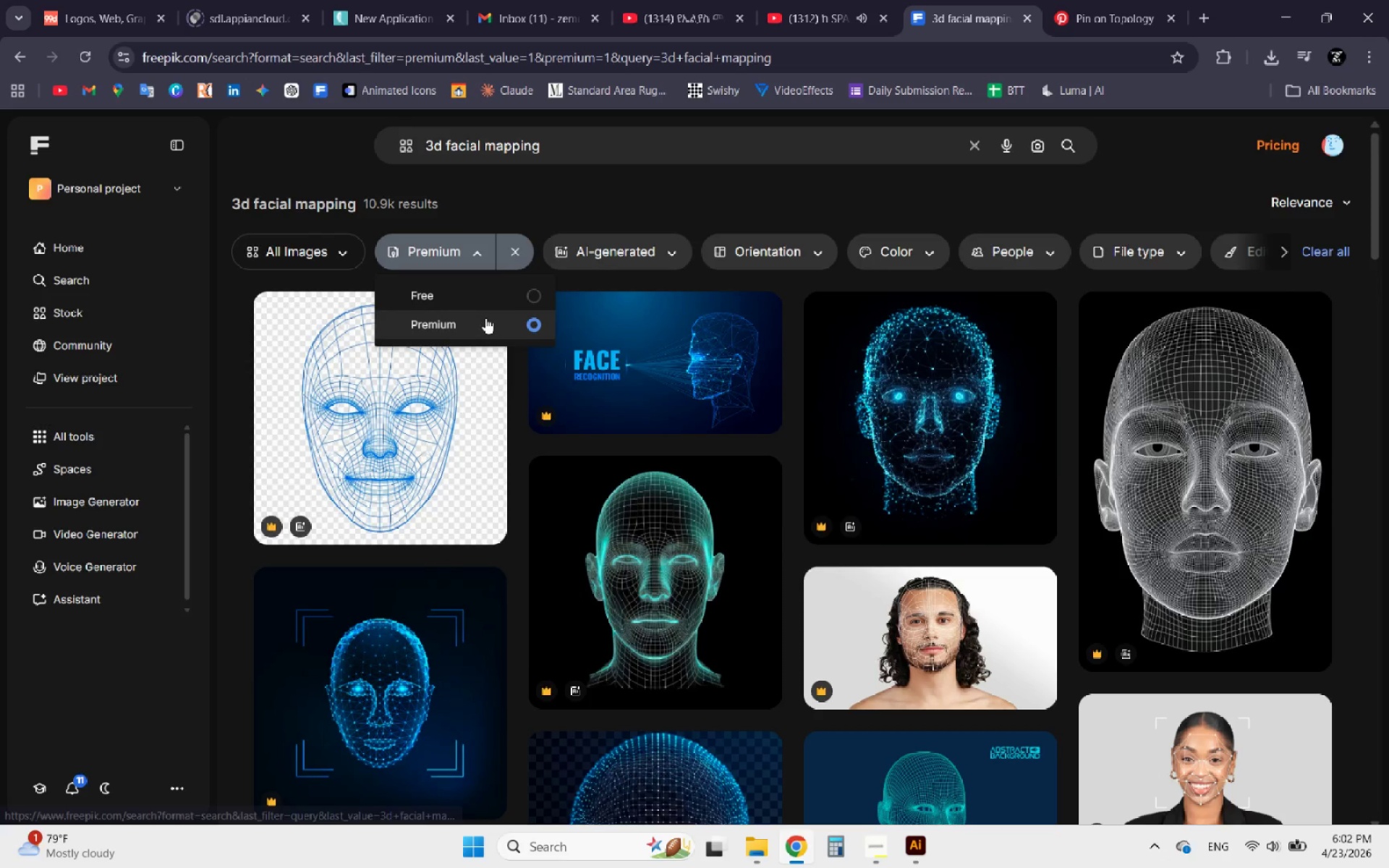 
left_click([480, 297])
 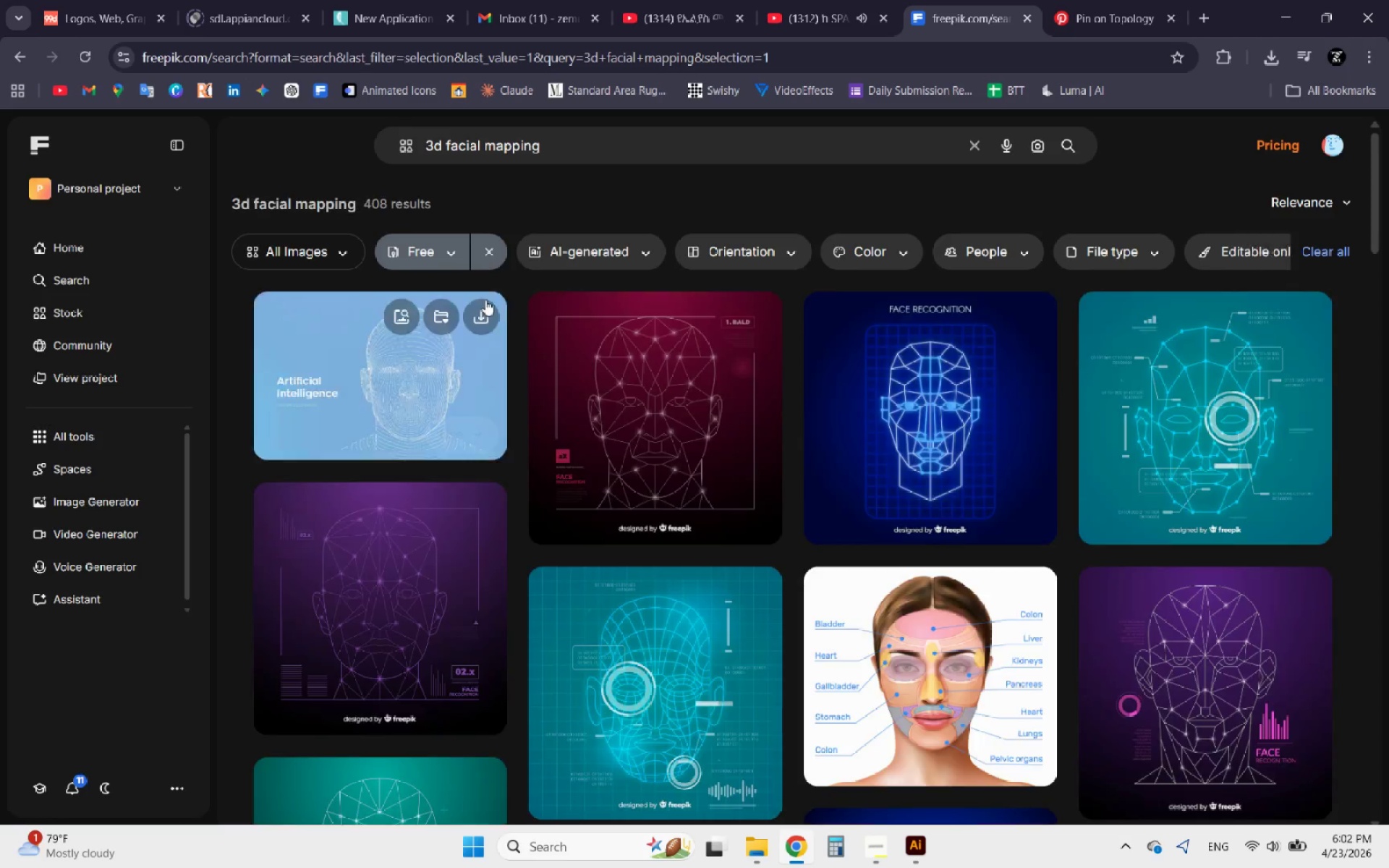 
scroll: coordinate [502, 333], scroll_direction: down, amount: 8.0
 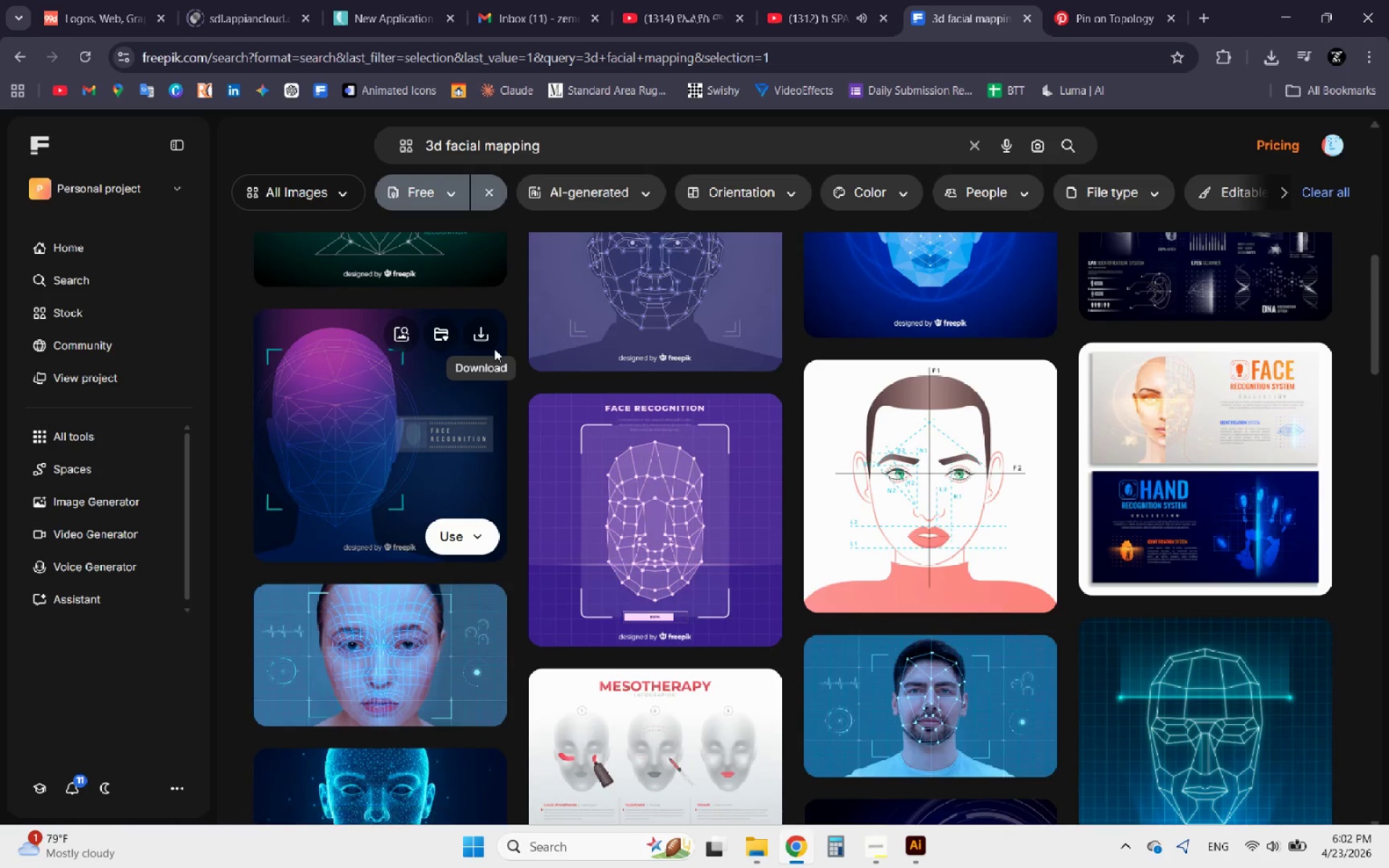 
scroll: coordinate [490, 350], scroll_direction: up, amount: 2.0
 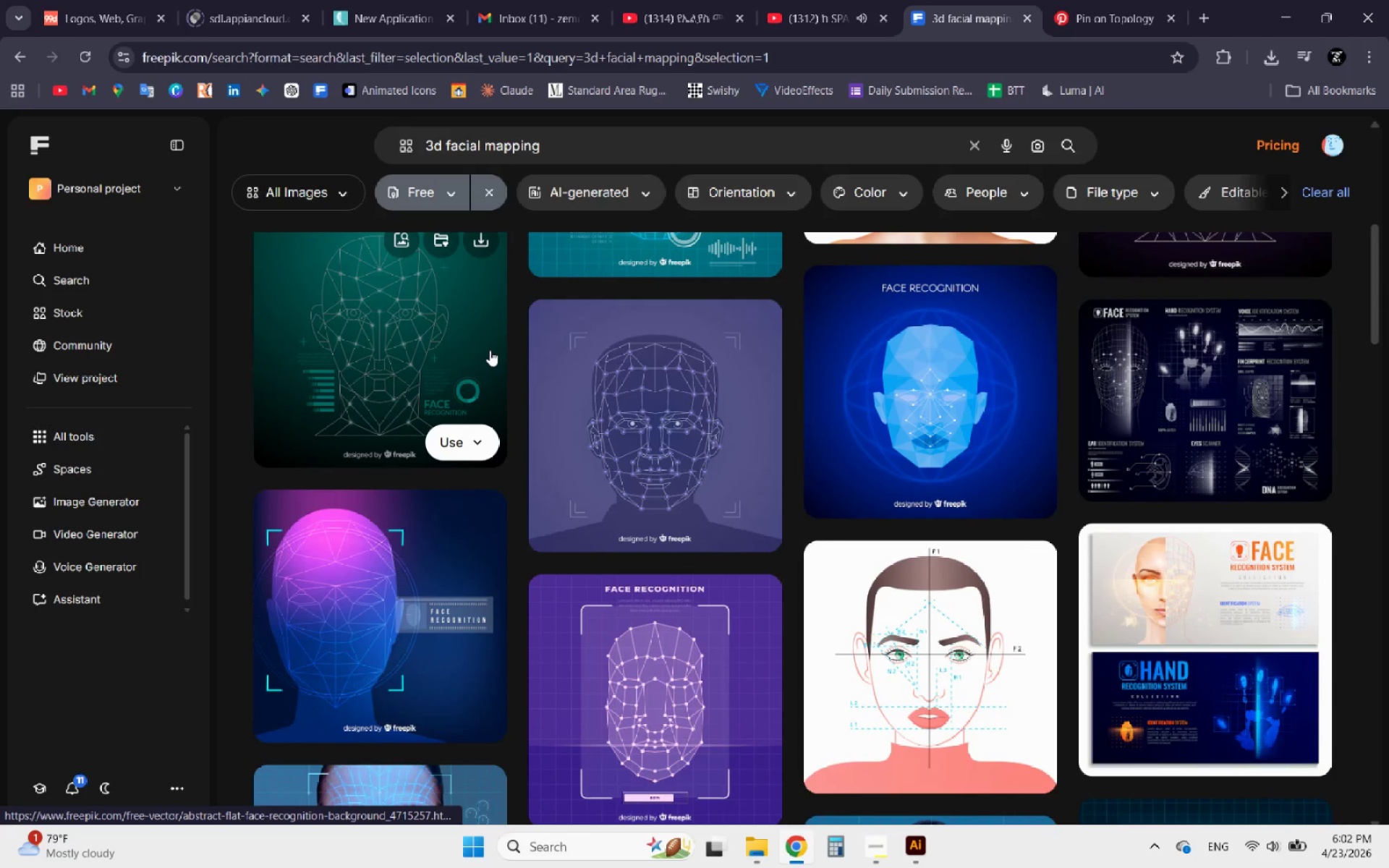 
scroll: coordinate [488, 350], scroll_direction: down, amount: 12.0
 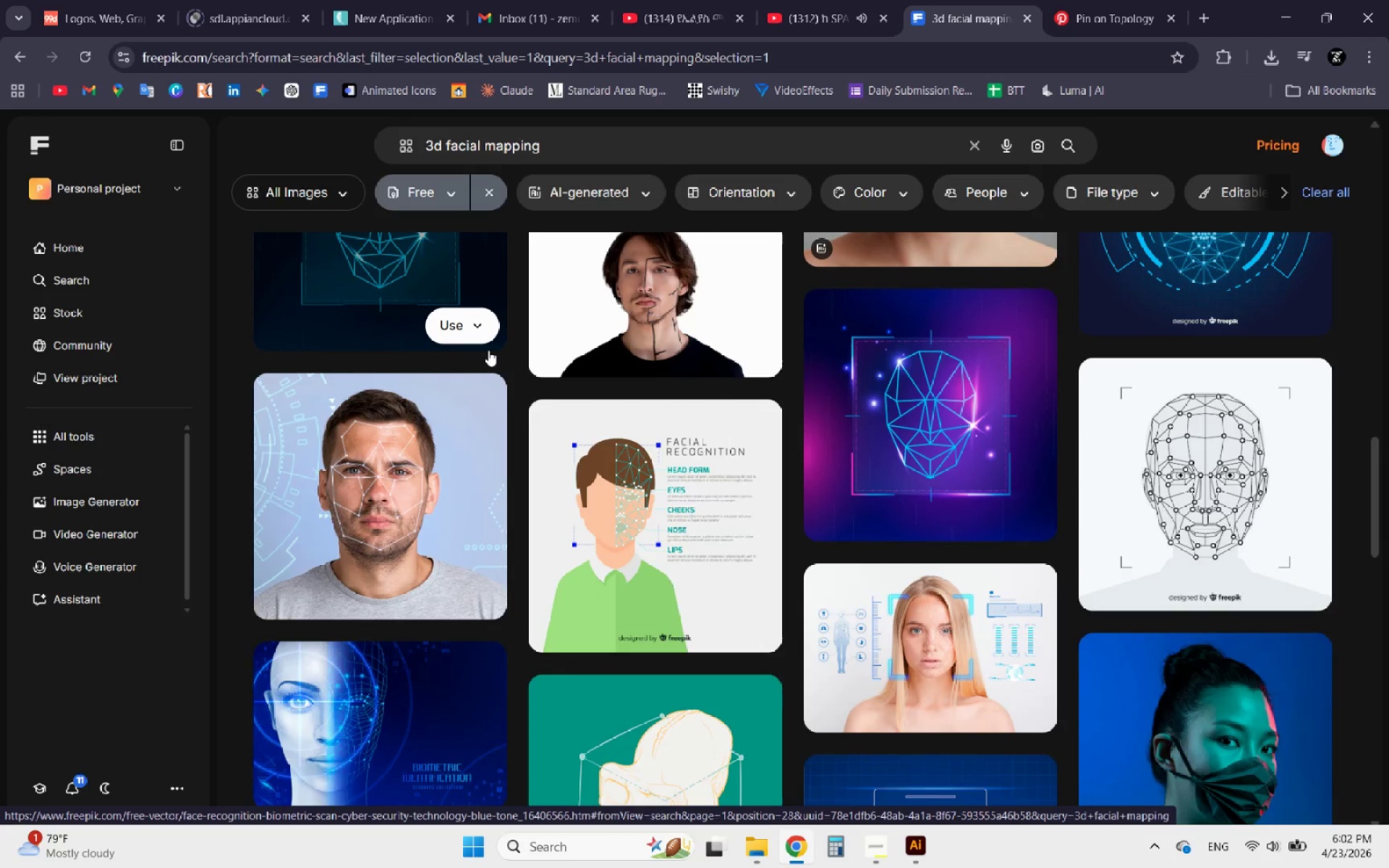 
scroll: coordinate [488, 350], scroll_direction: down, amount: 6.0
 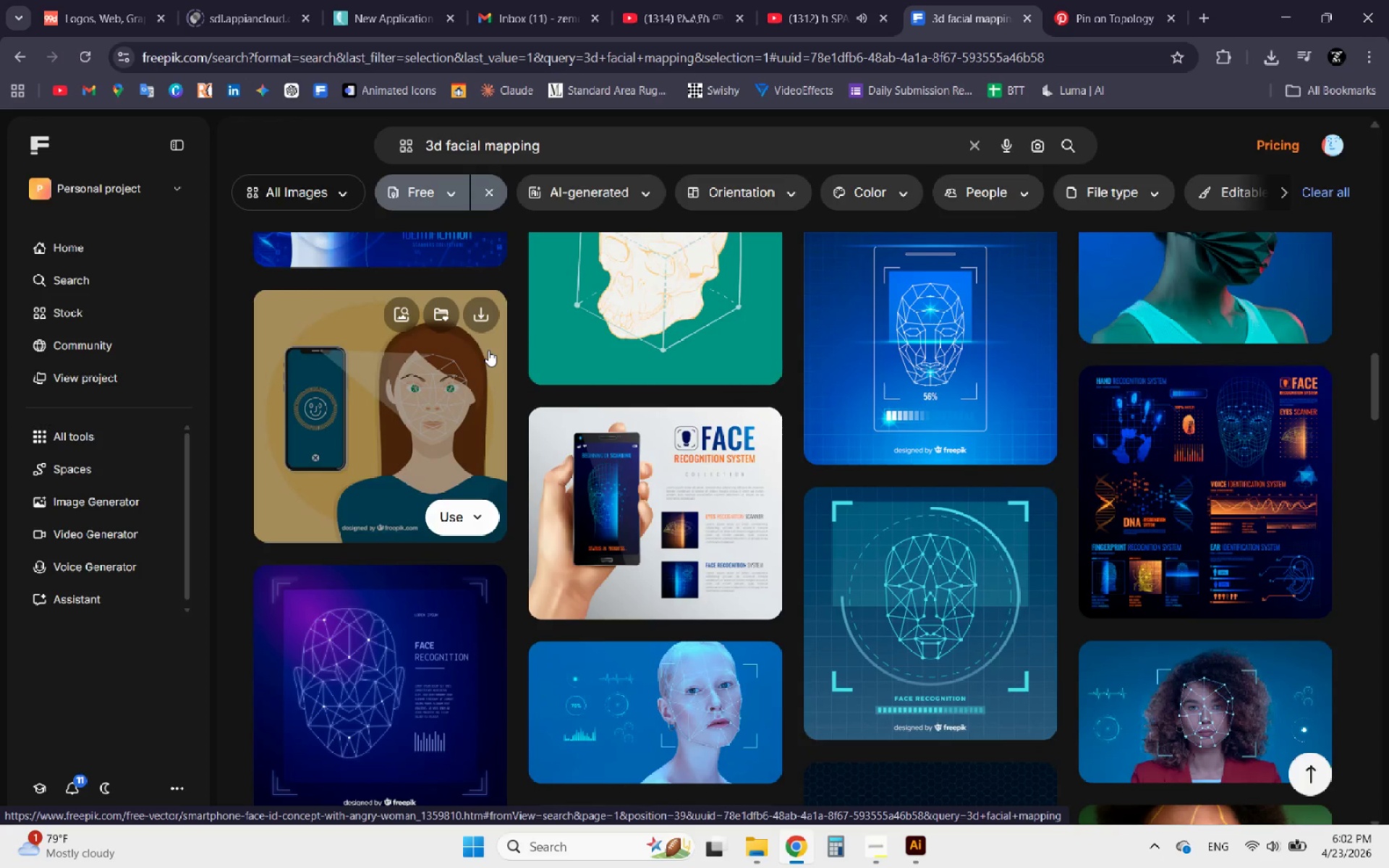 
scroll: coordinate [488, 350], scroll_direction: up, amount: 1.0
 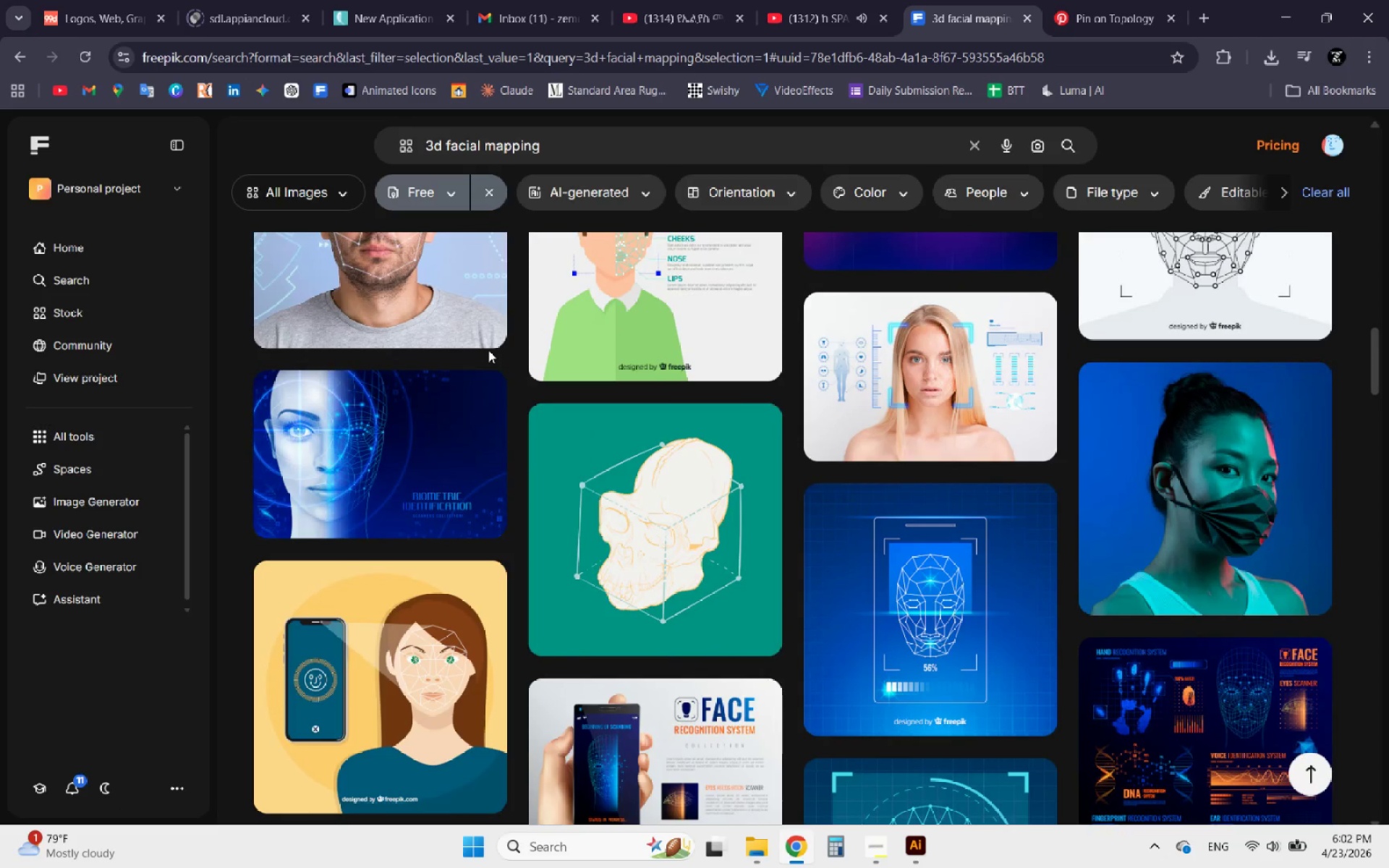 
scroll: coordinate [488, 351], scroll_direction: down, amount: 11.0
 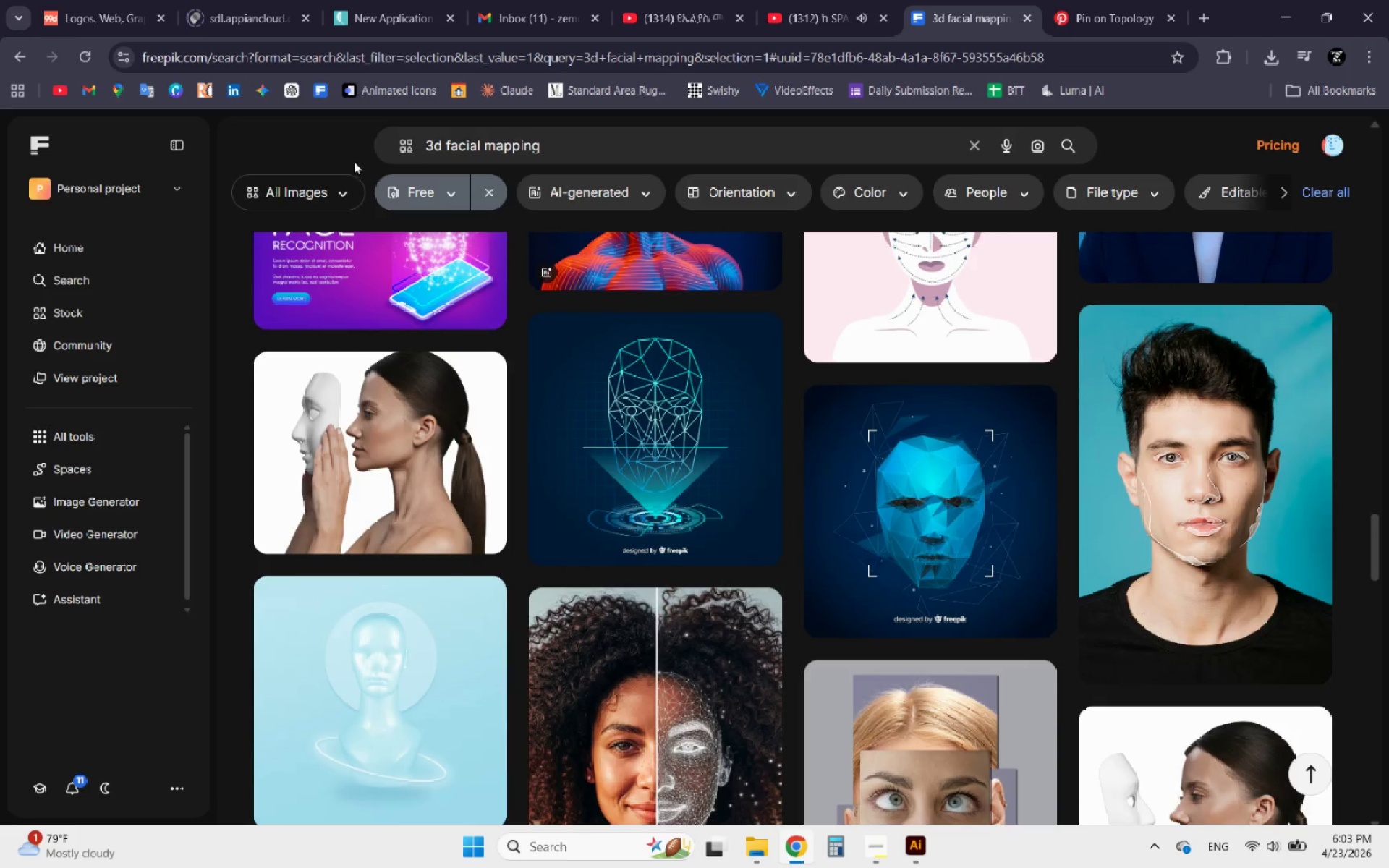 
left_click([341, 188])
 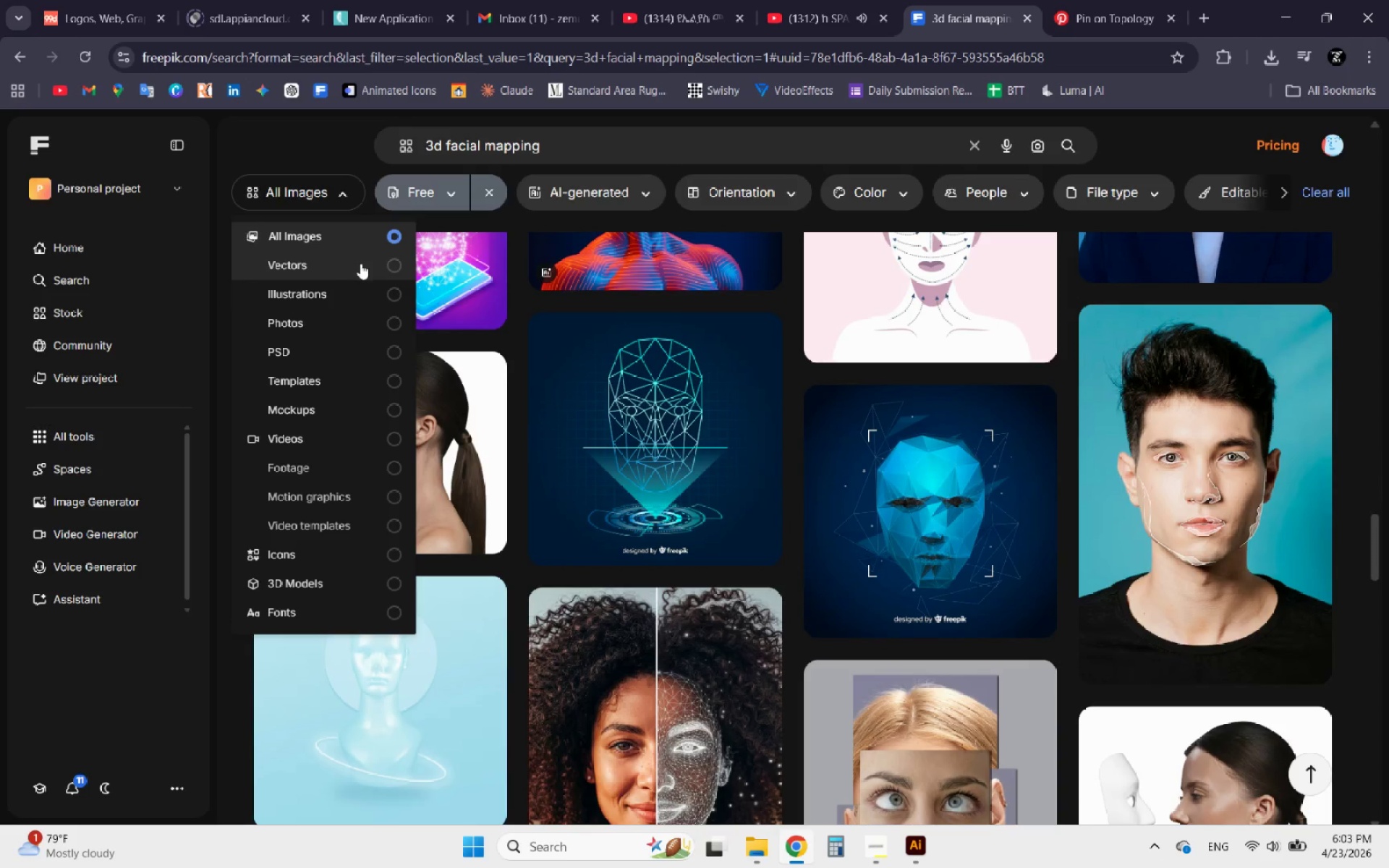 
left_click([362, 263])
 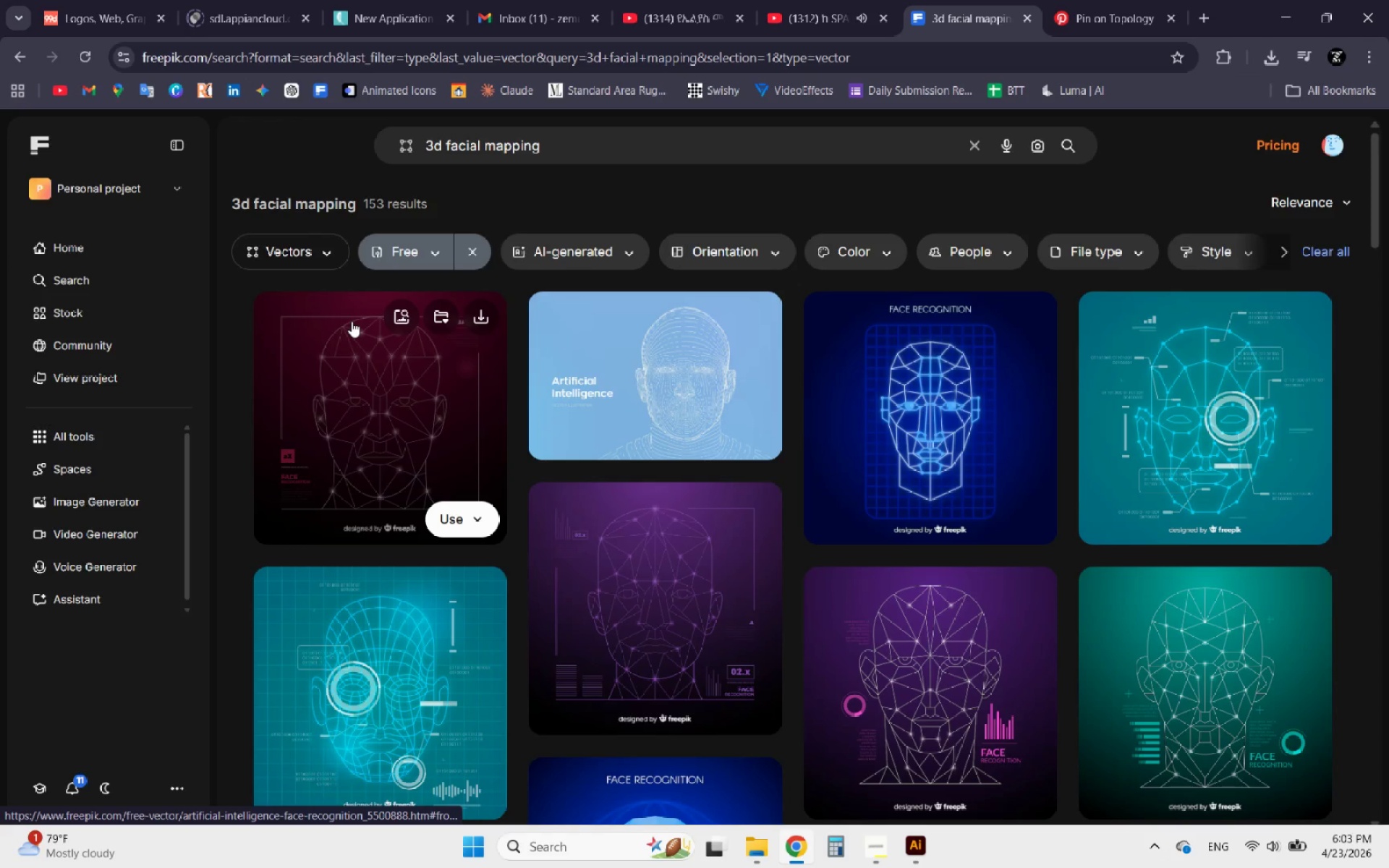 
scroll: coordinate [411, 588], scroll_direction: down, amount: 12.0
 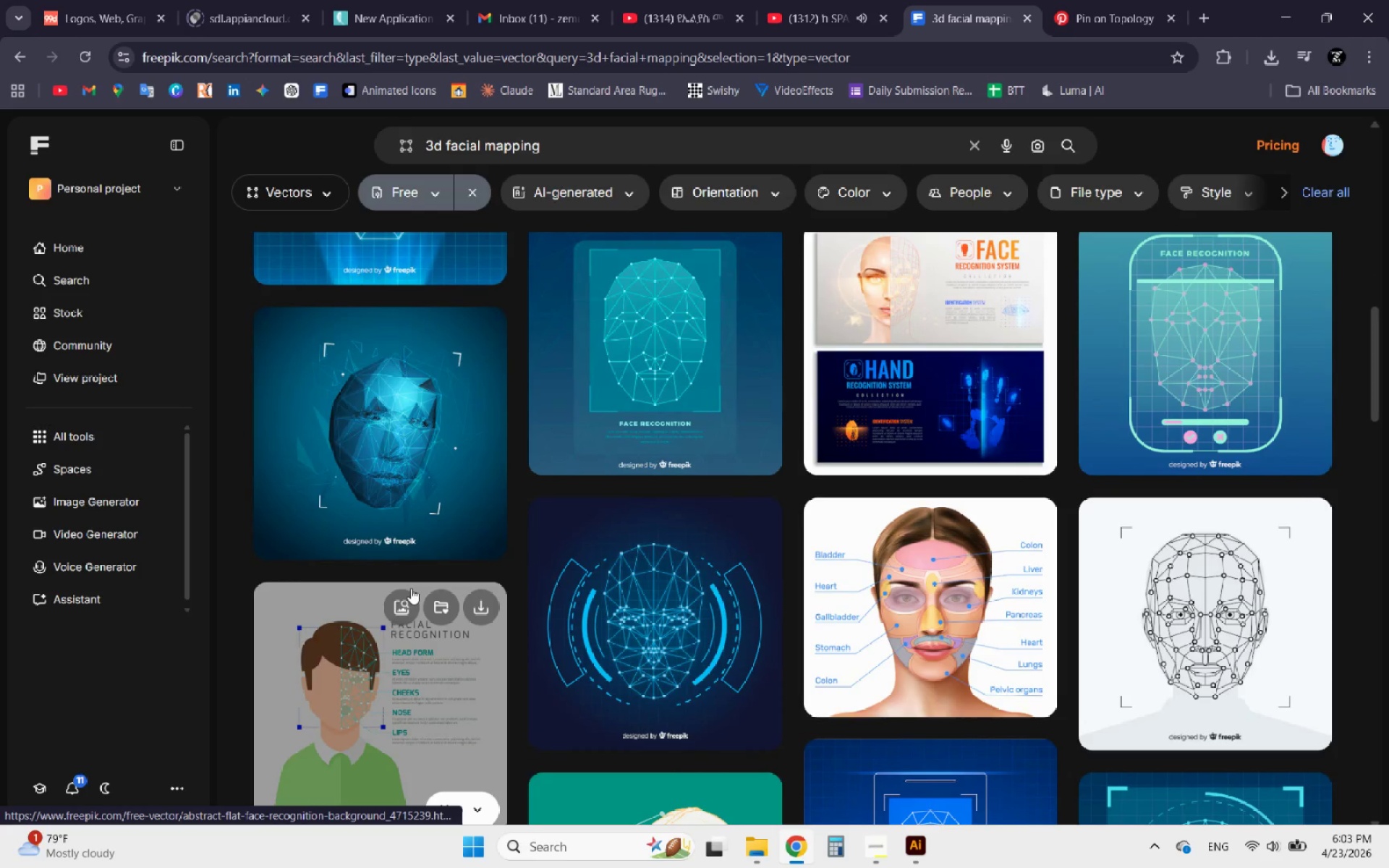 
scroll: coordinate [410, 587], scroll_direction: down, amount: 5.0
 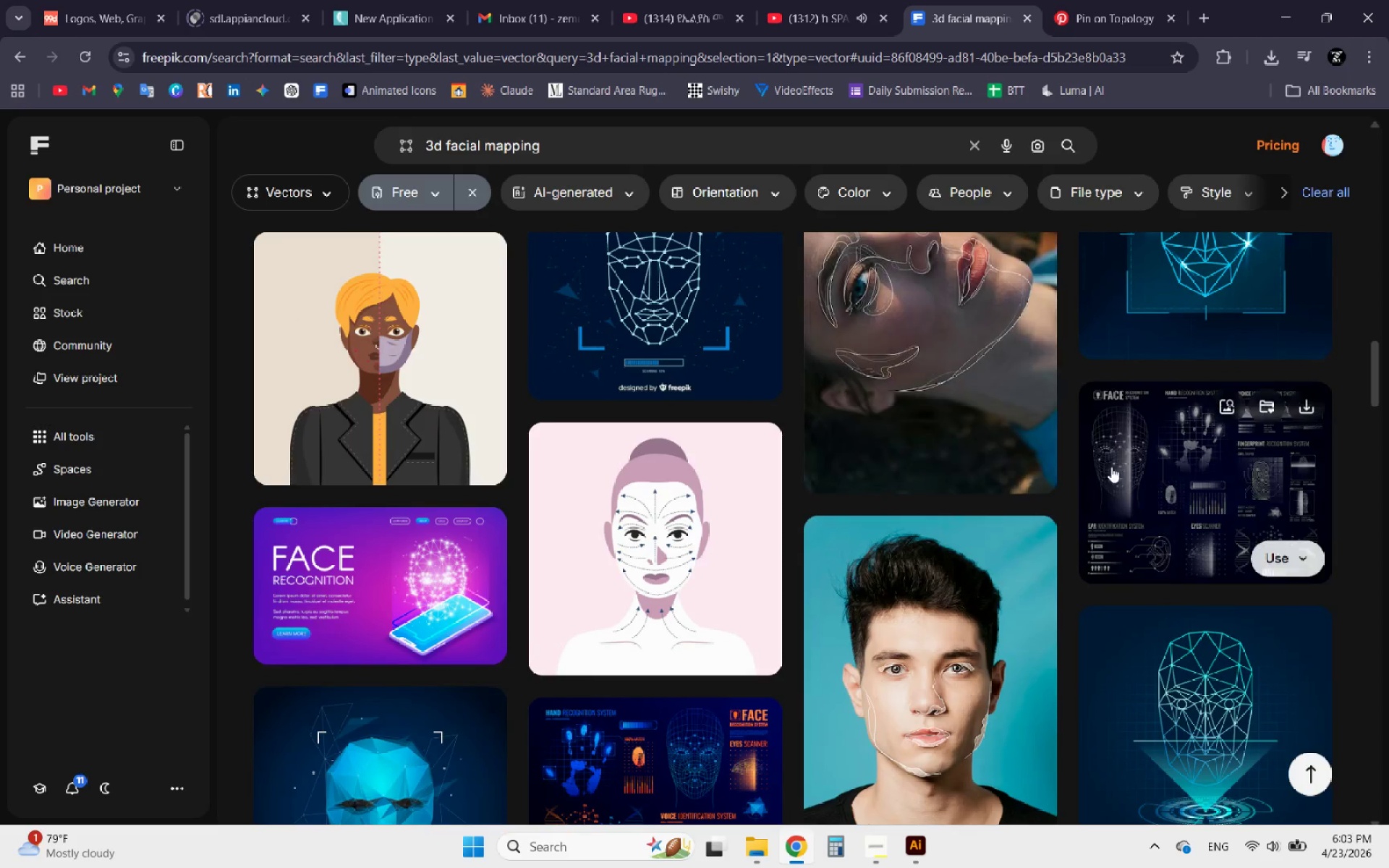 
left_click([1126, 471])
 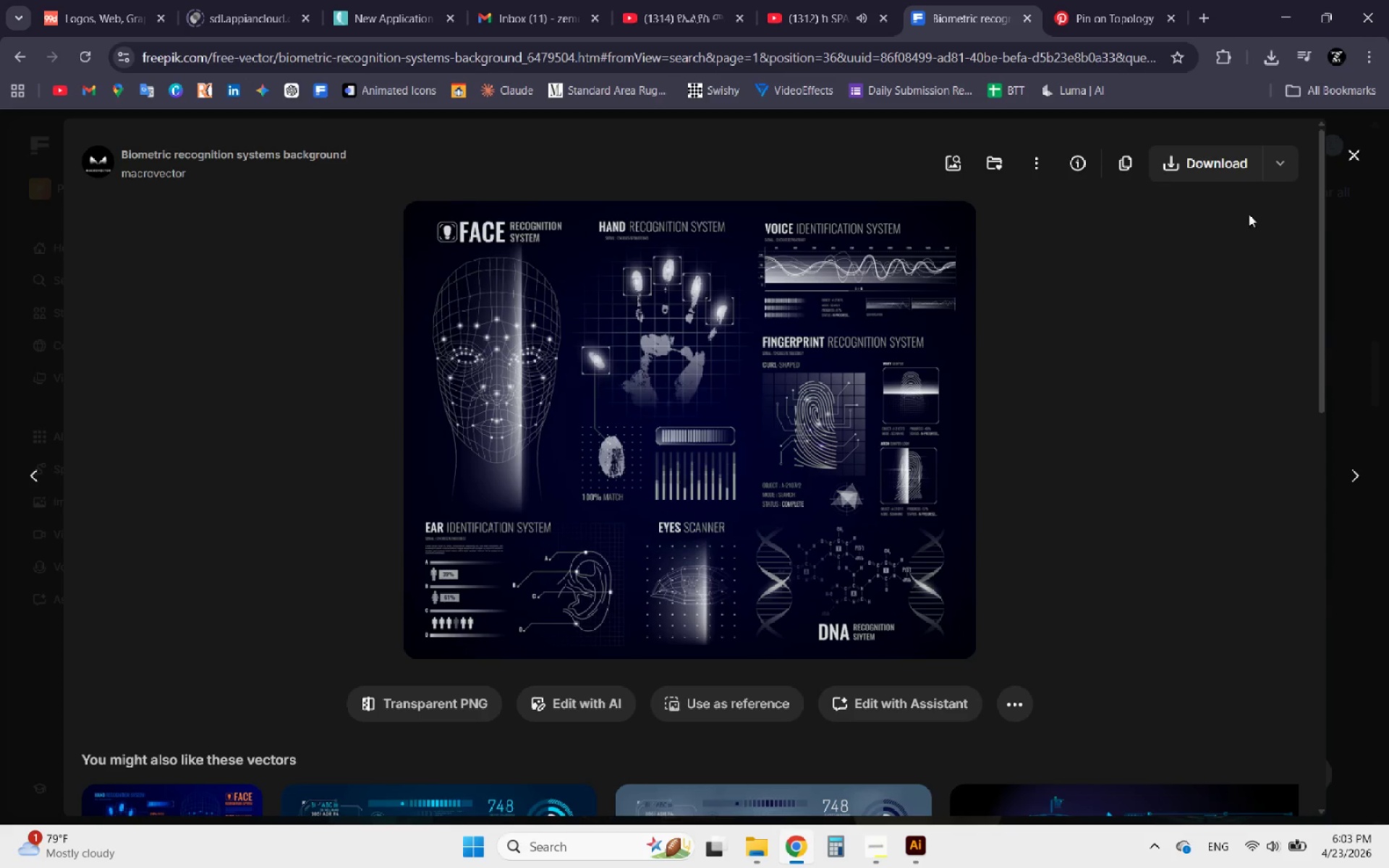 
left_click([1280, 169])
 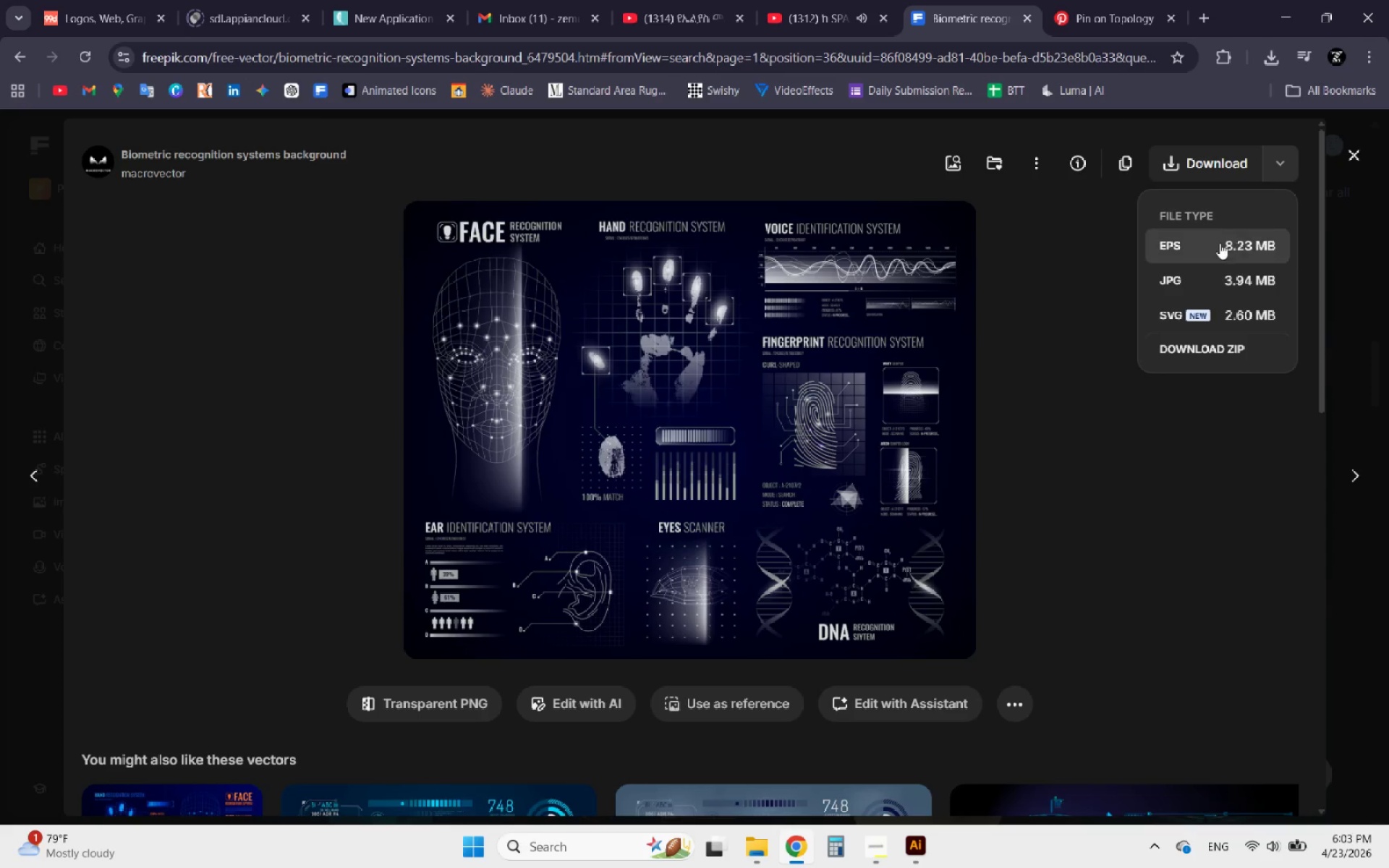 
left_click([1218, 243])
 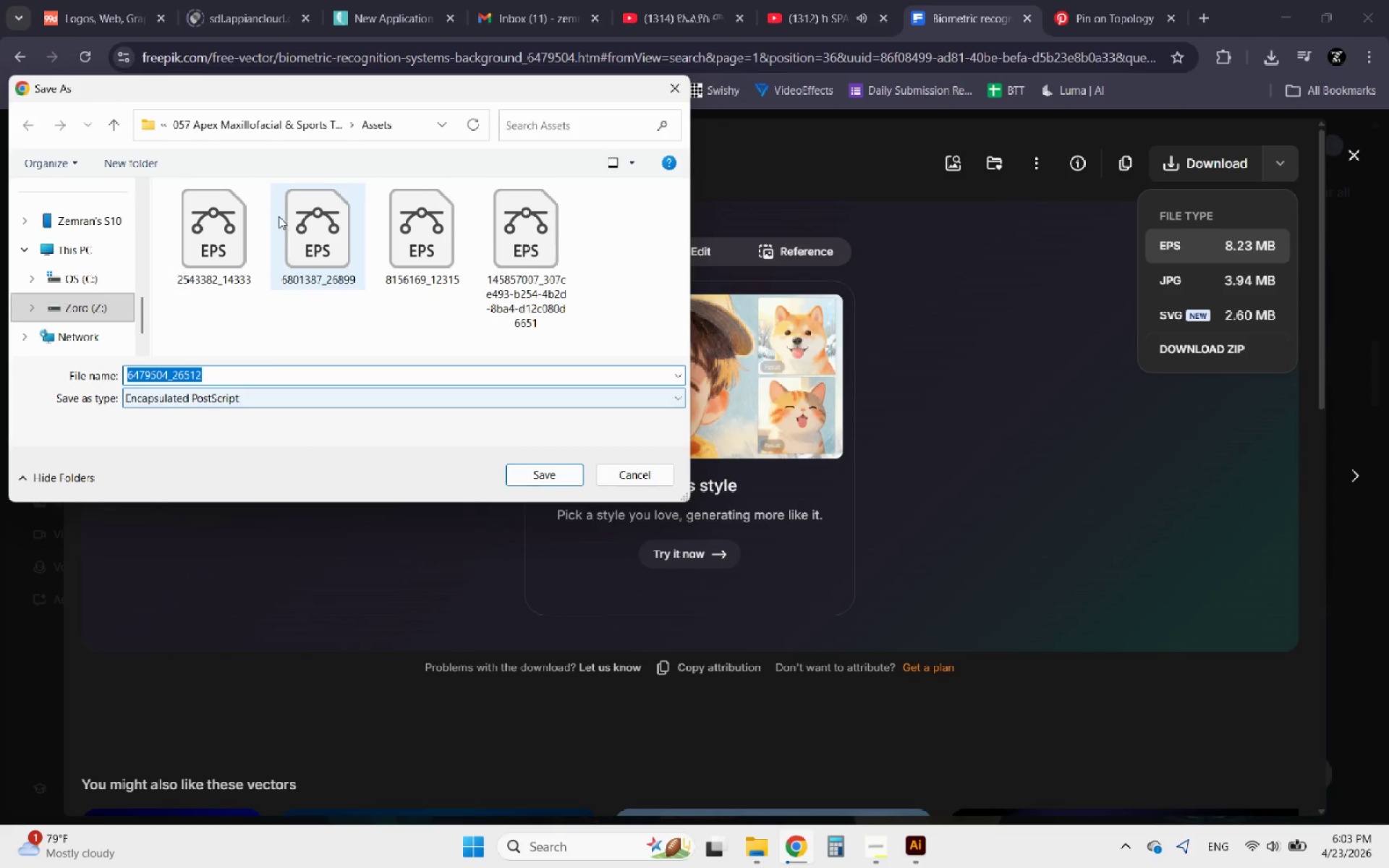 
left_click([530, 474])
 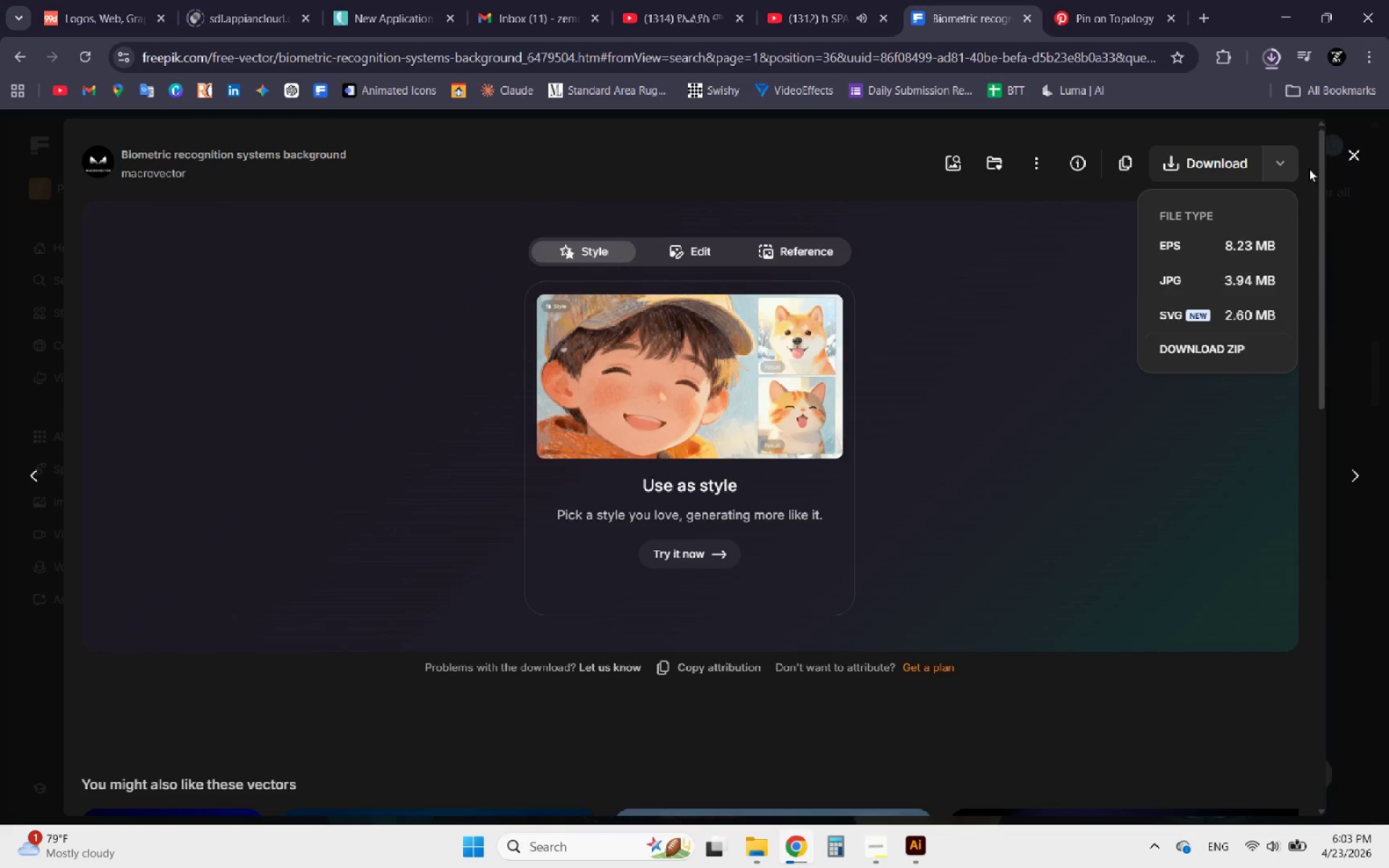 
left_click([1354, 156])
 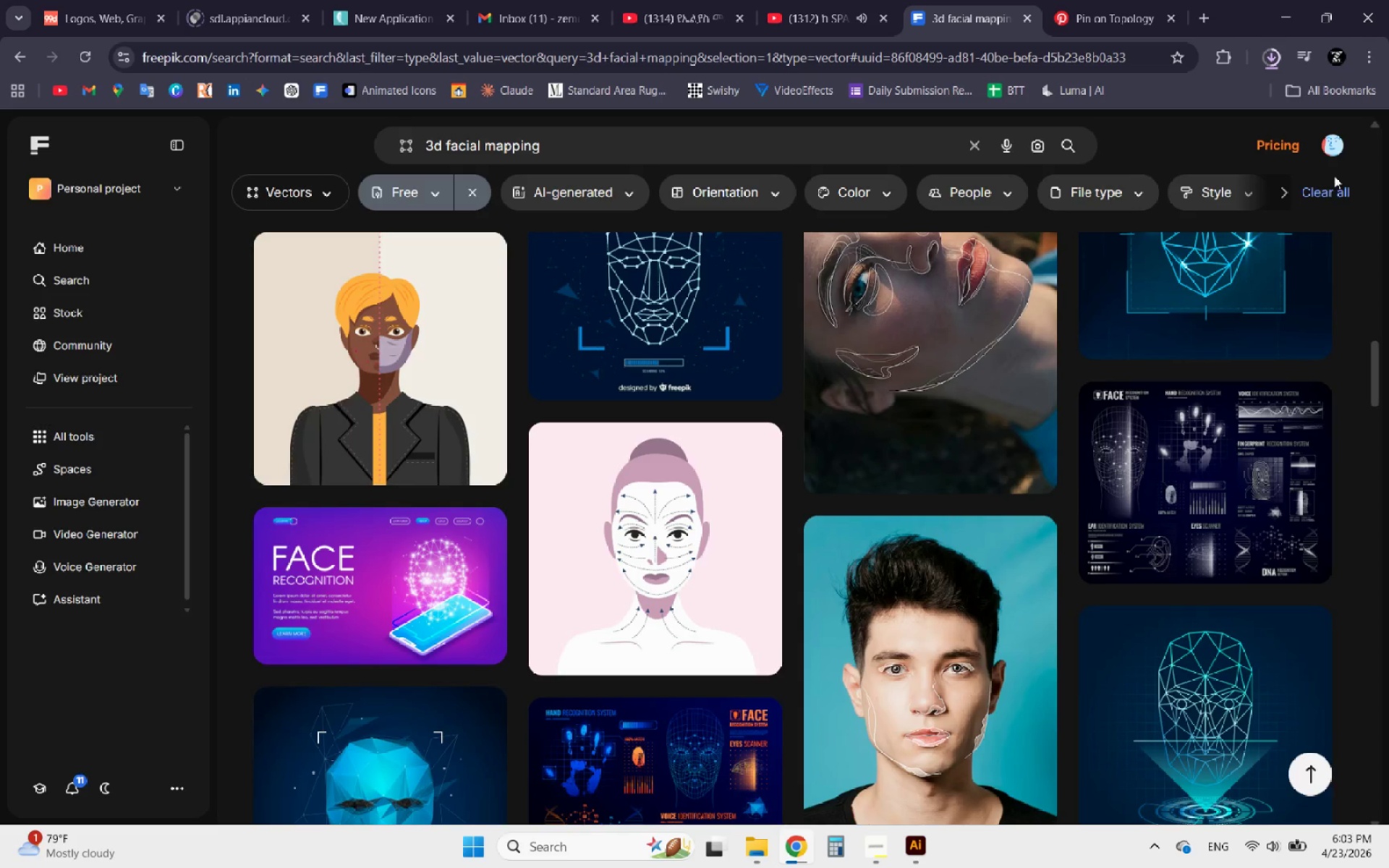 
scroll: coordinate [987, 394], scroll_direction: down, amount: 4.0
 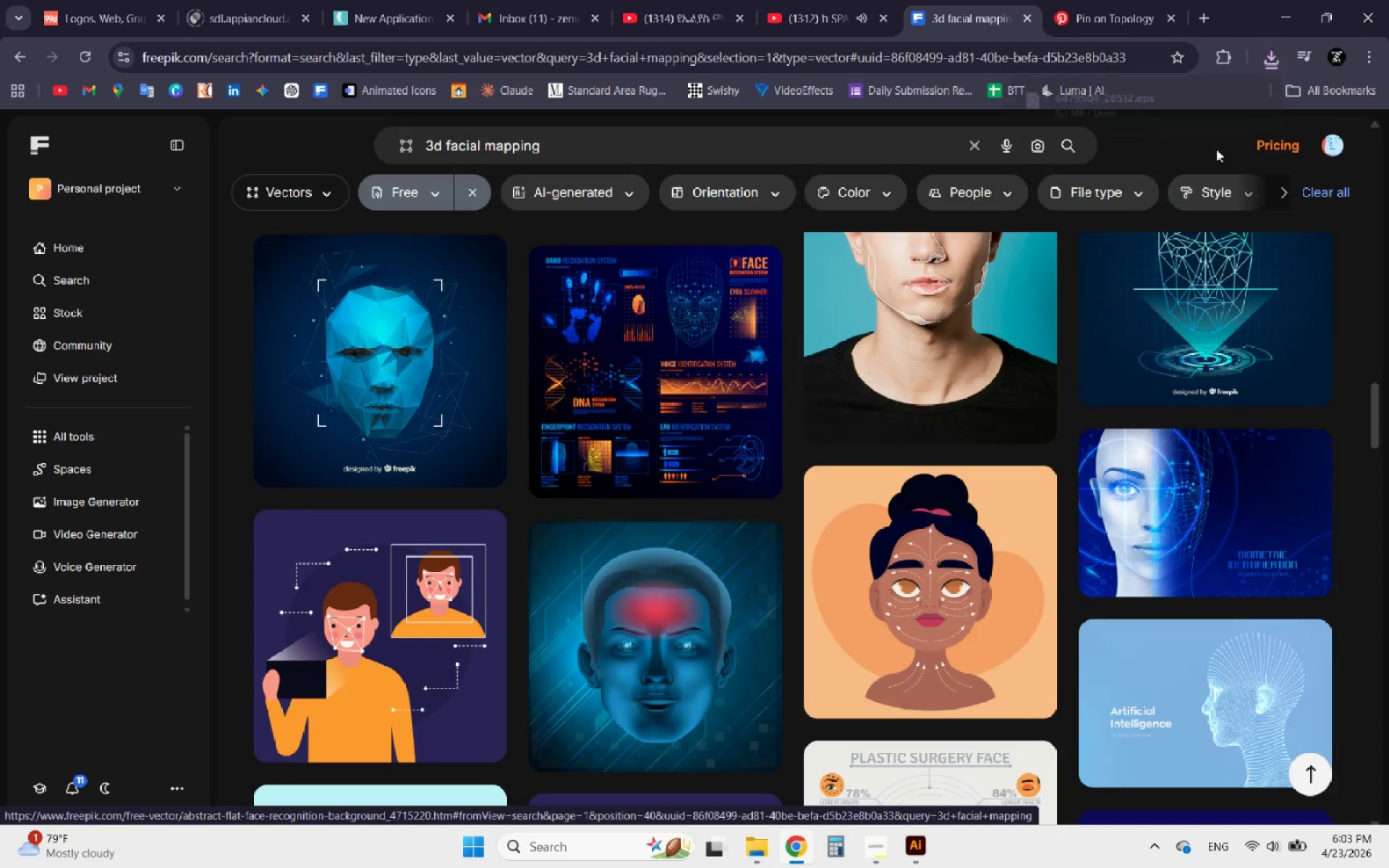 
left_click([1253, 93])
 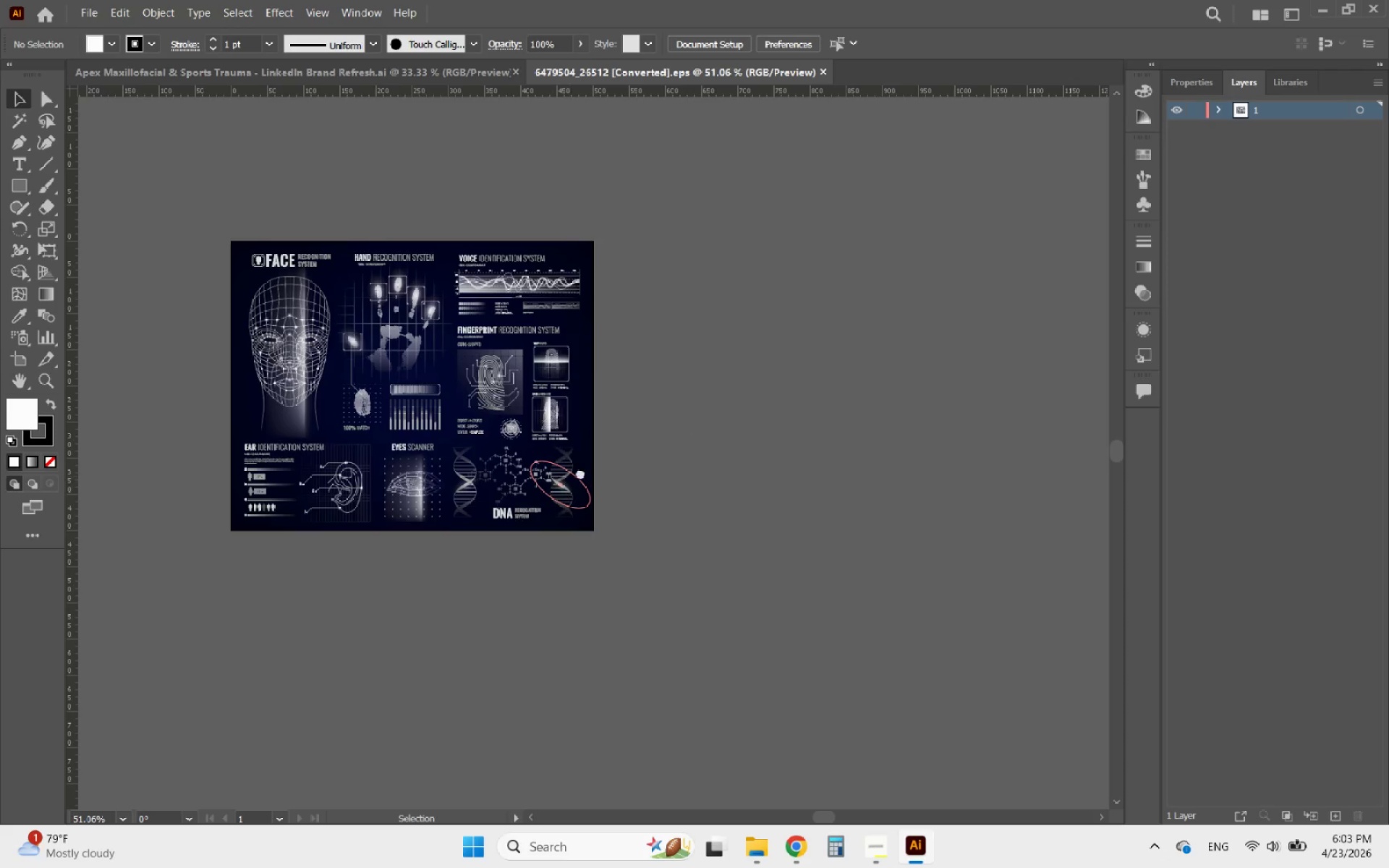 
hold_key(key=AltLeft, duration=0.58)
 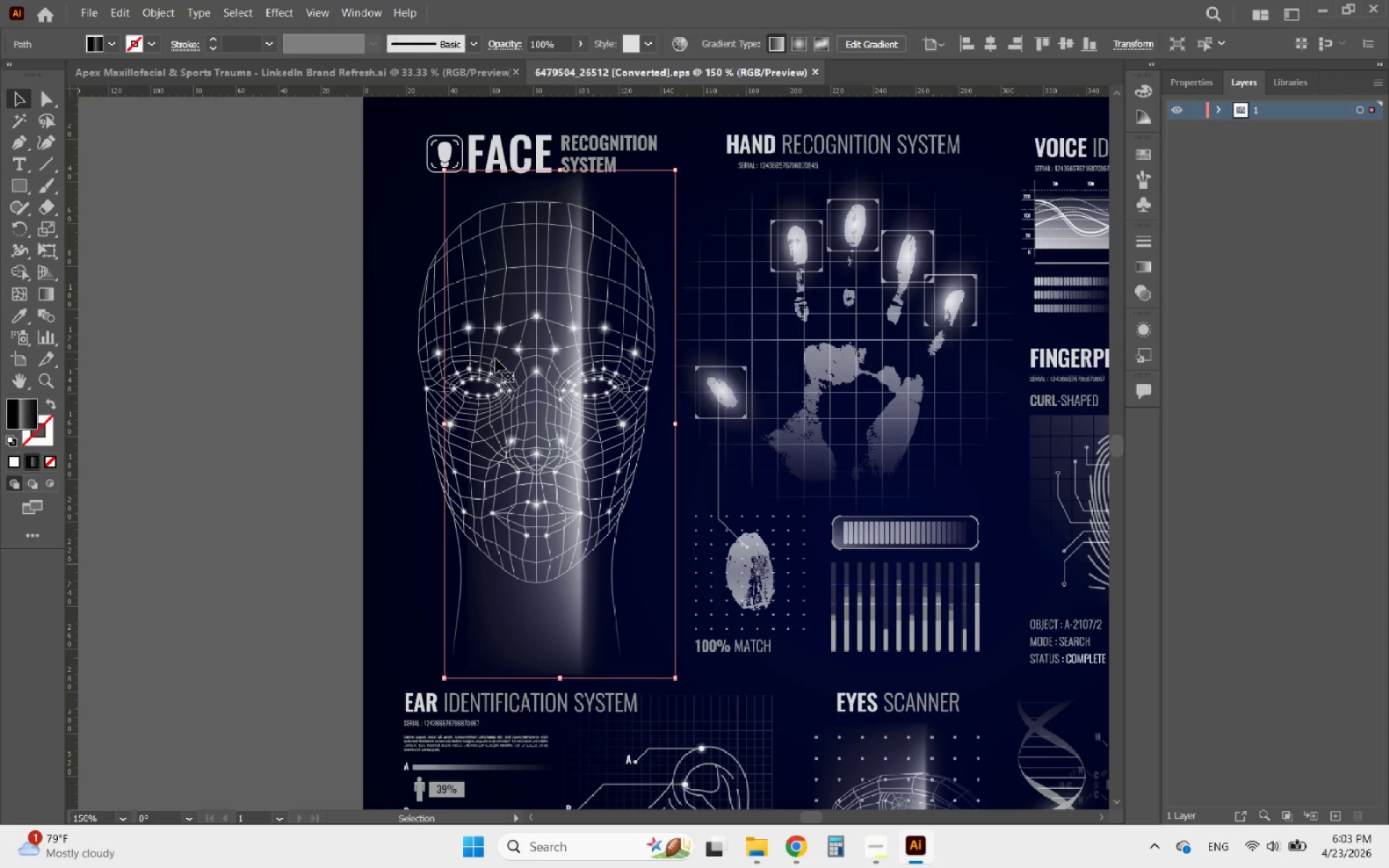 
left_click([496, 359])
 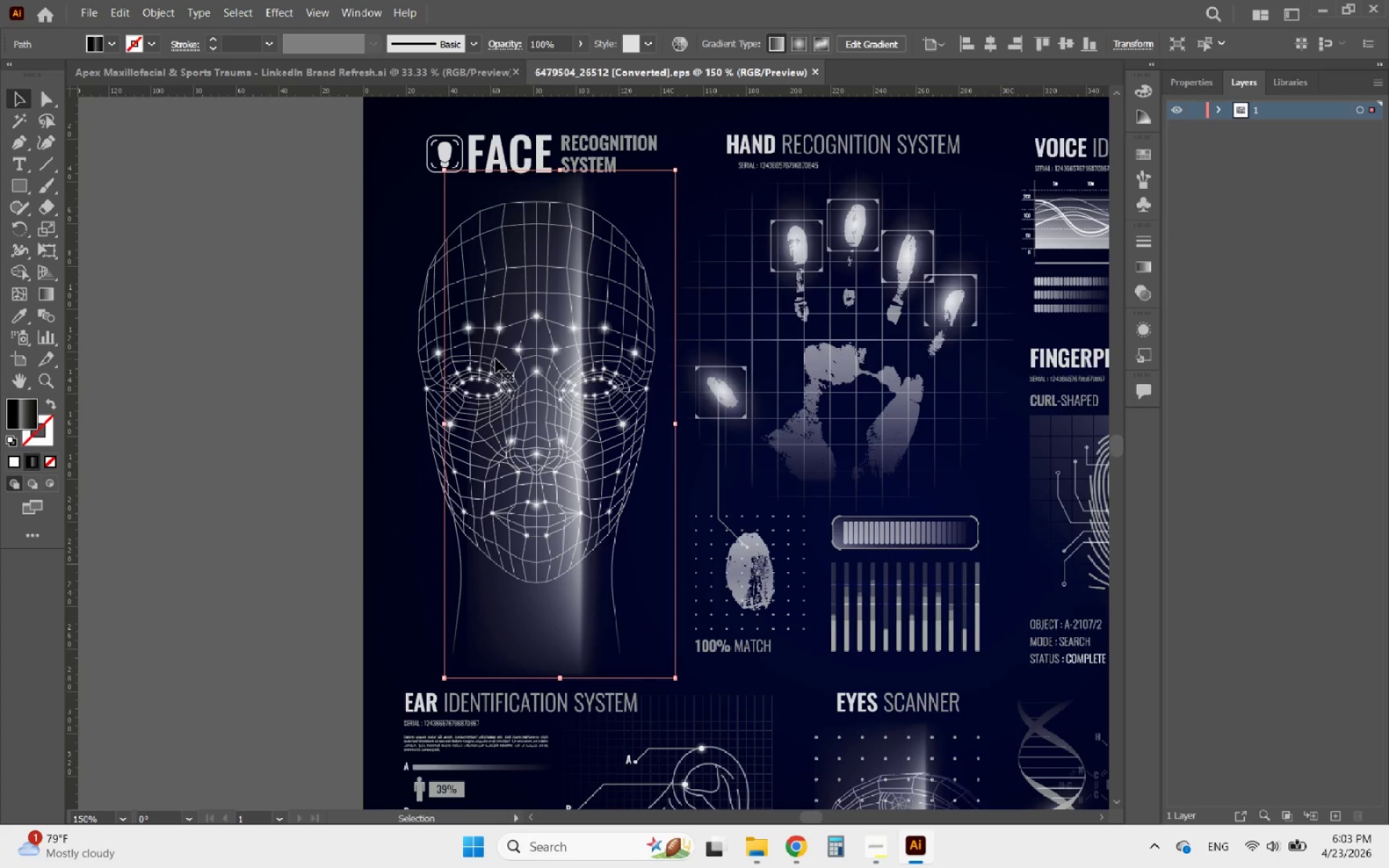 
scroll: coordinate [461, 338], scroll_direction: up, amount: 2.0
 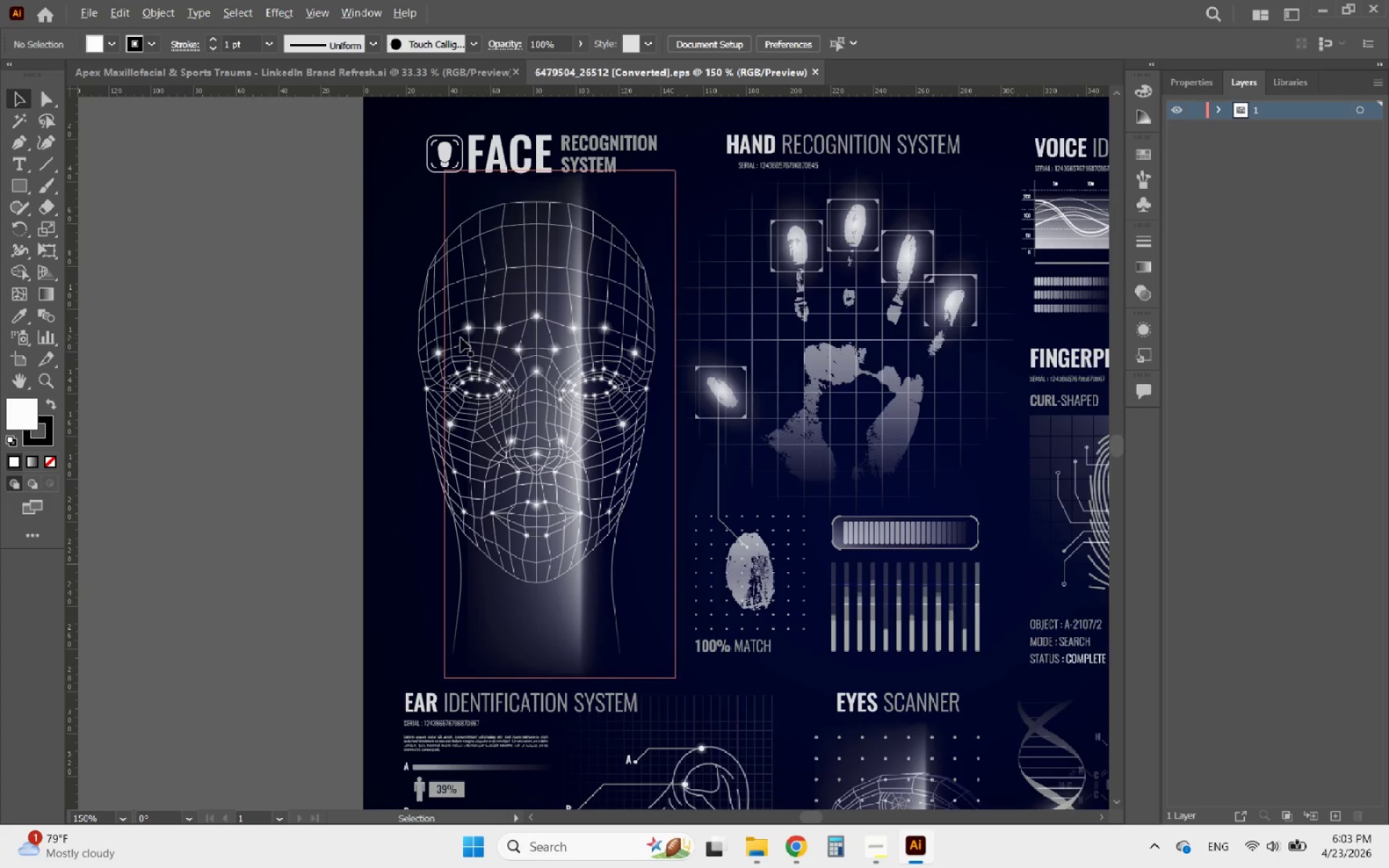 
hold_key(key=AltLeft, duration=0.34)
 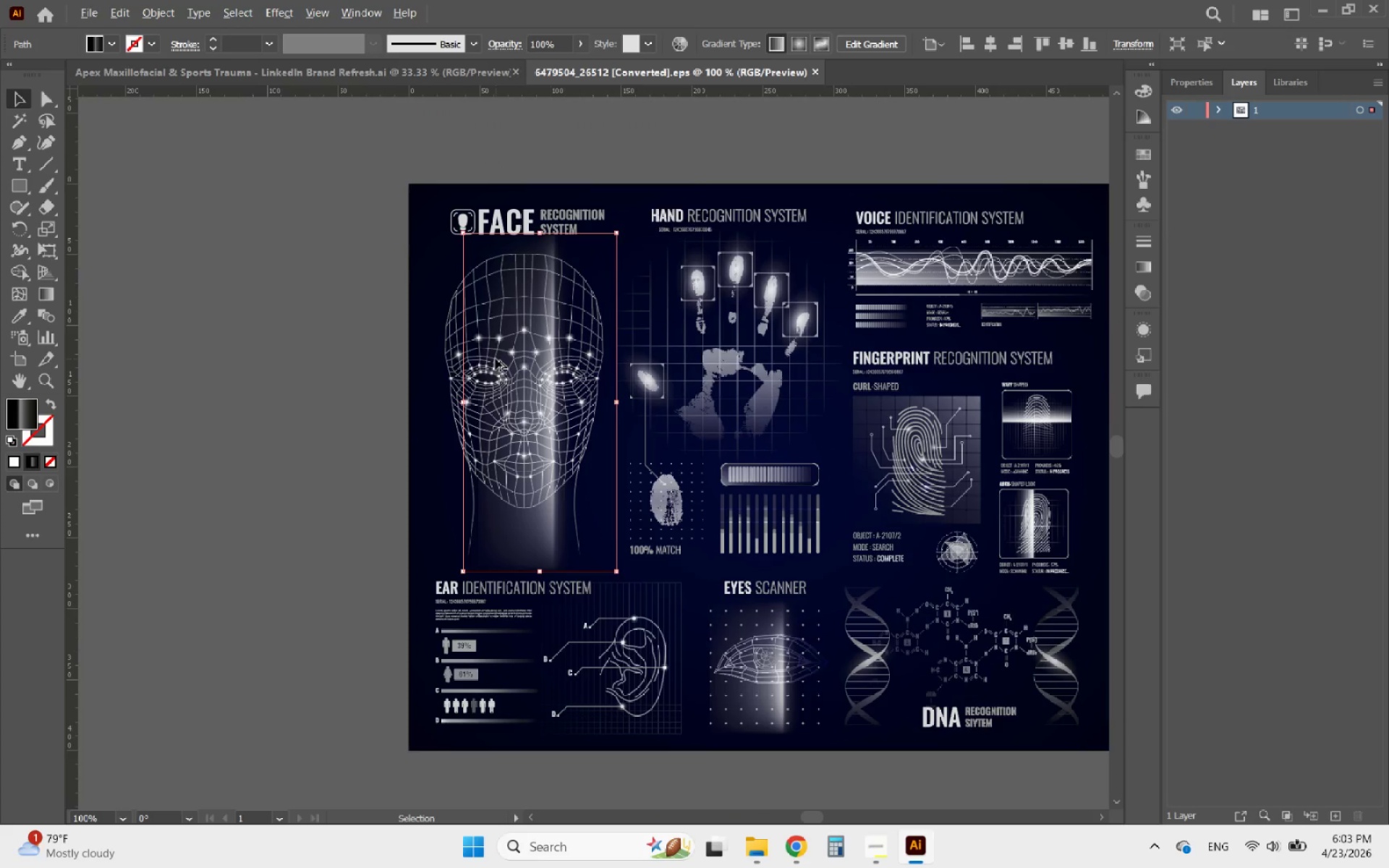 
left_click_drag(start_coordinate=[496, 359], to_coordinate=[626, 356])
 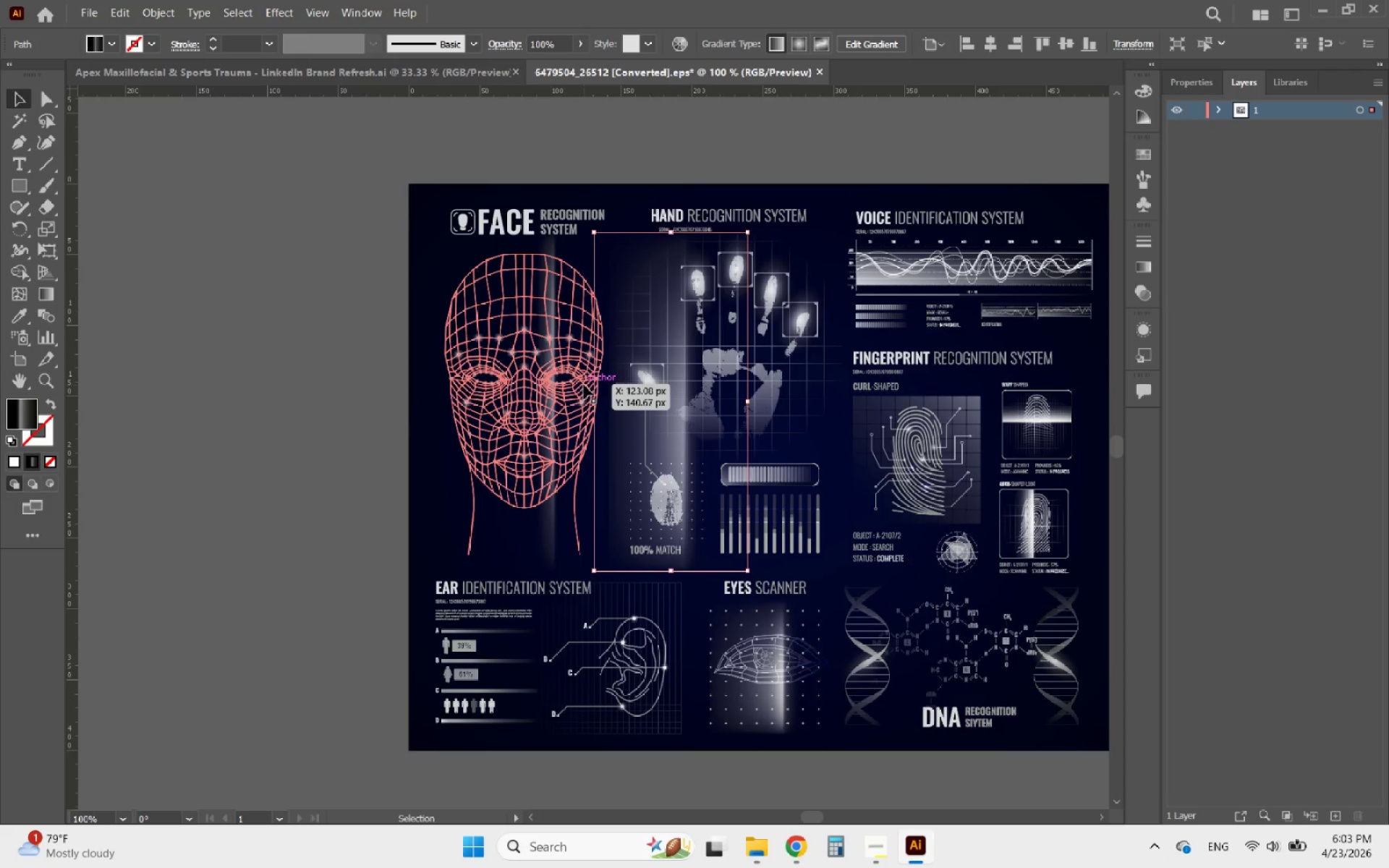 
key(Delete)
 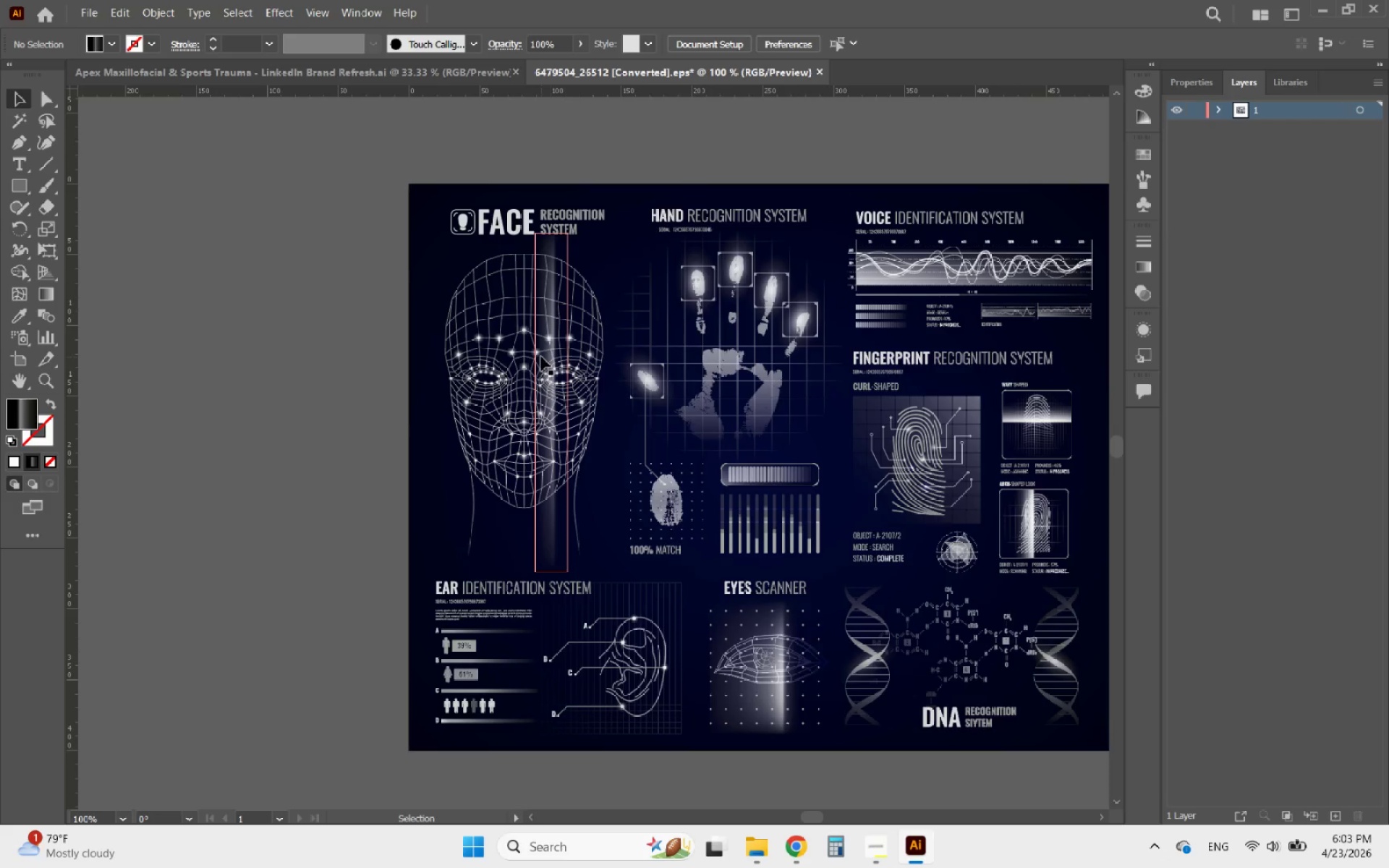 
left_click([543, 356])
 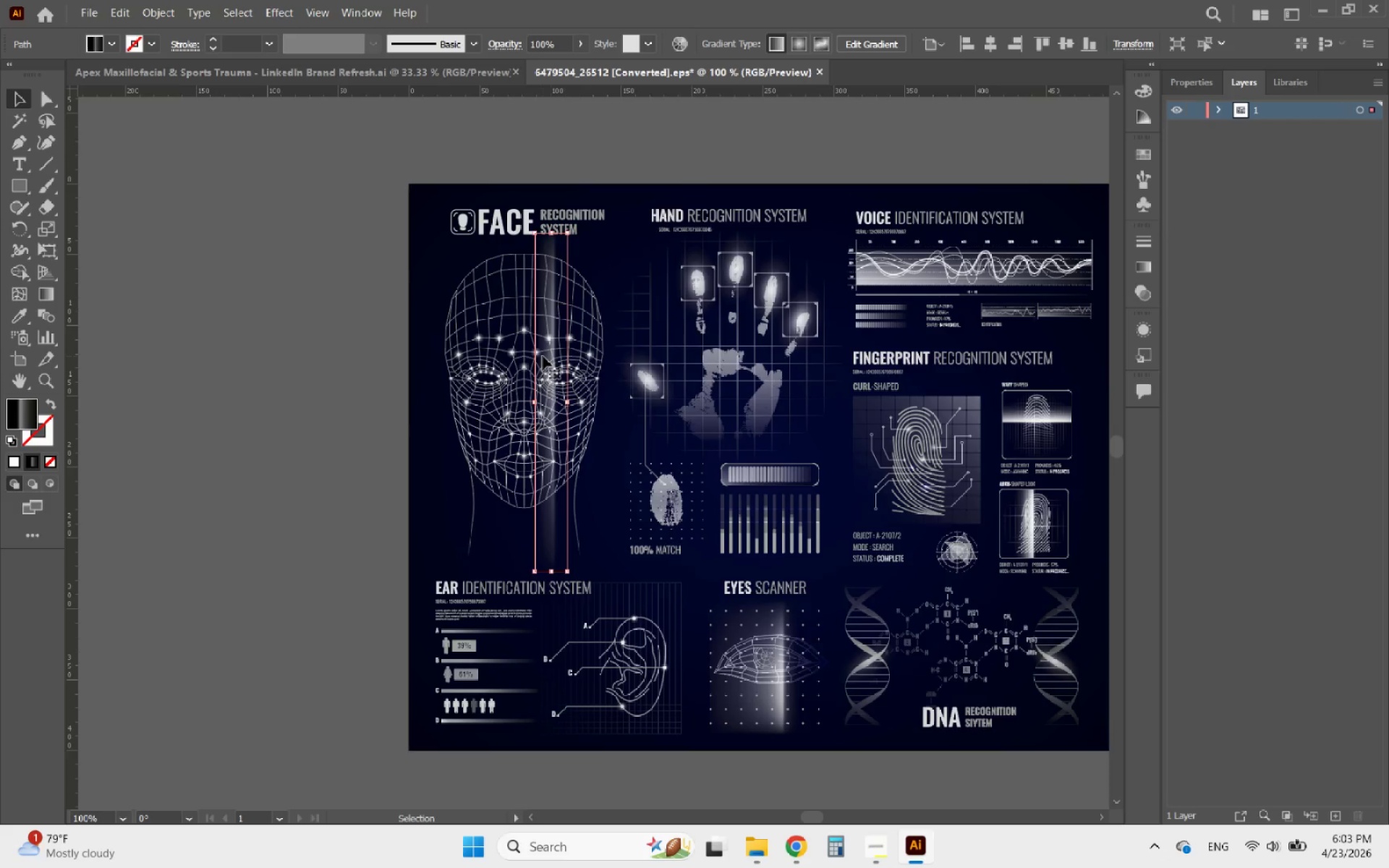 
key(Delete)
 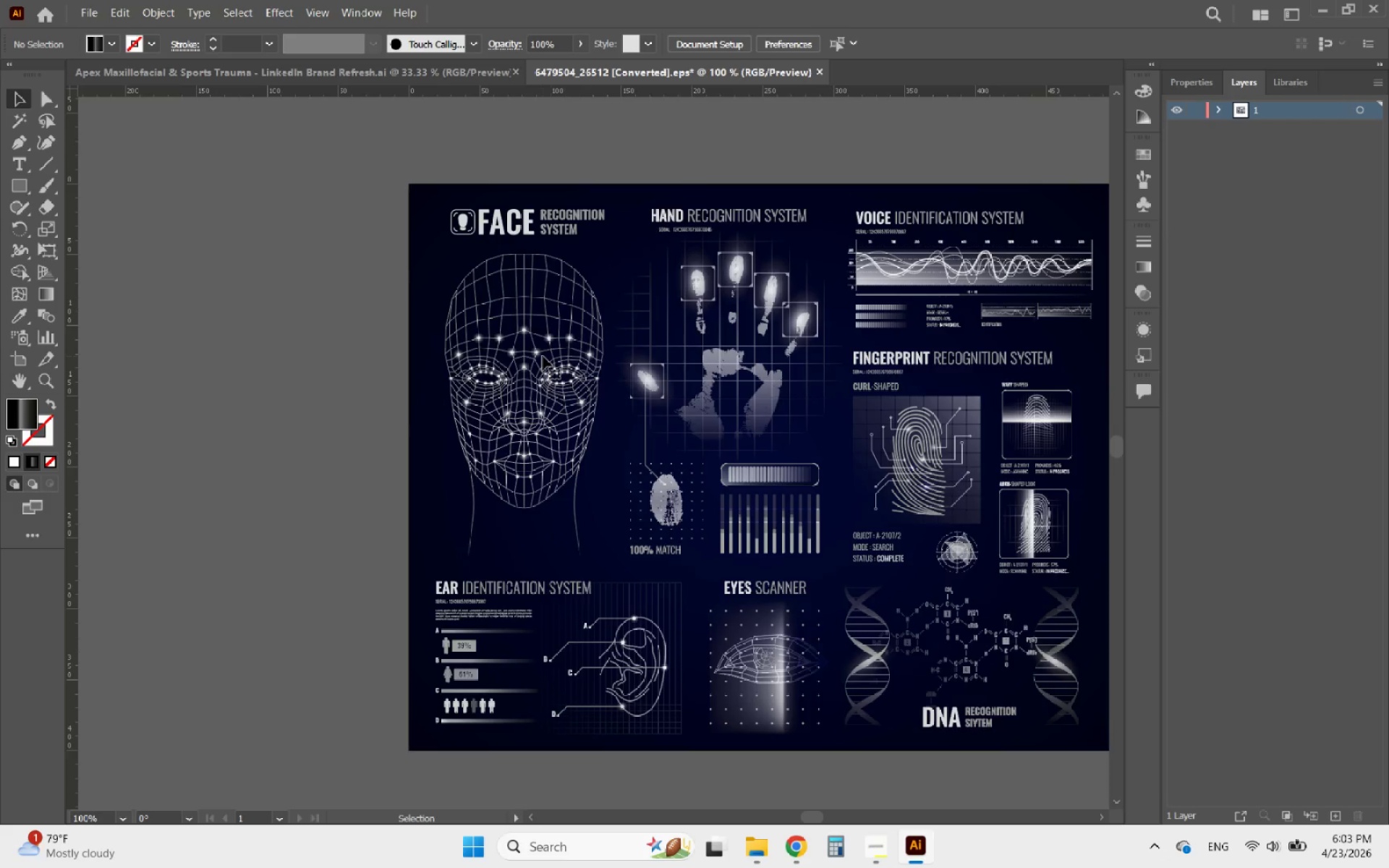 
left_click([543, 356])
 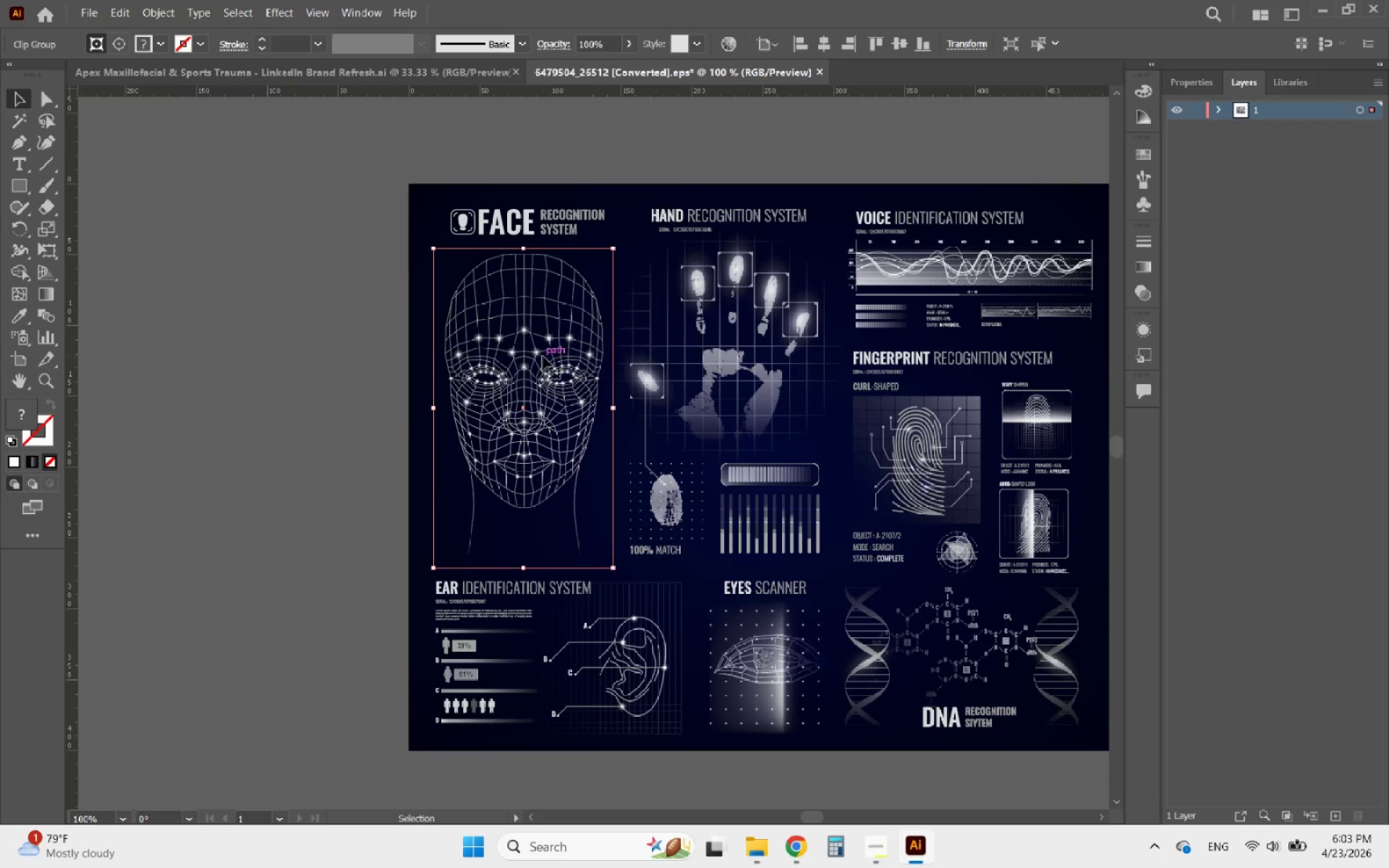 
left_click_drag(start_coordinate=[543, 356], to_coordinate=[522, 361])
 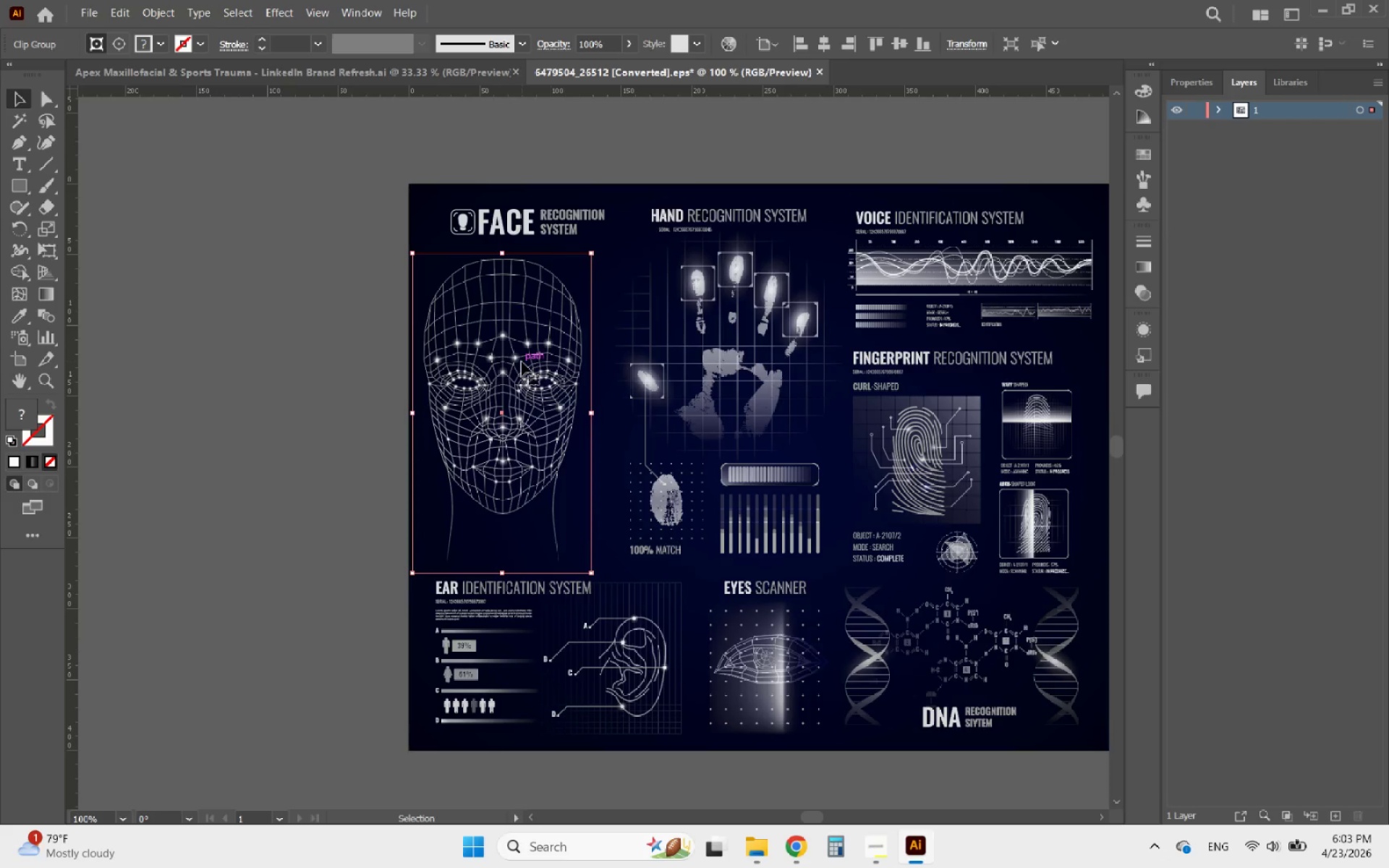 
key(Control+C)
 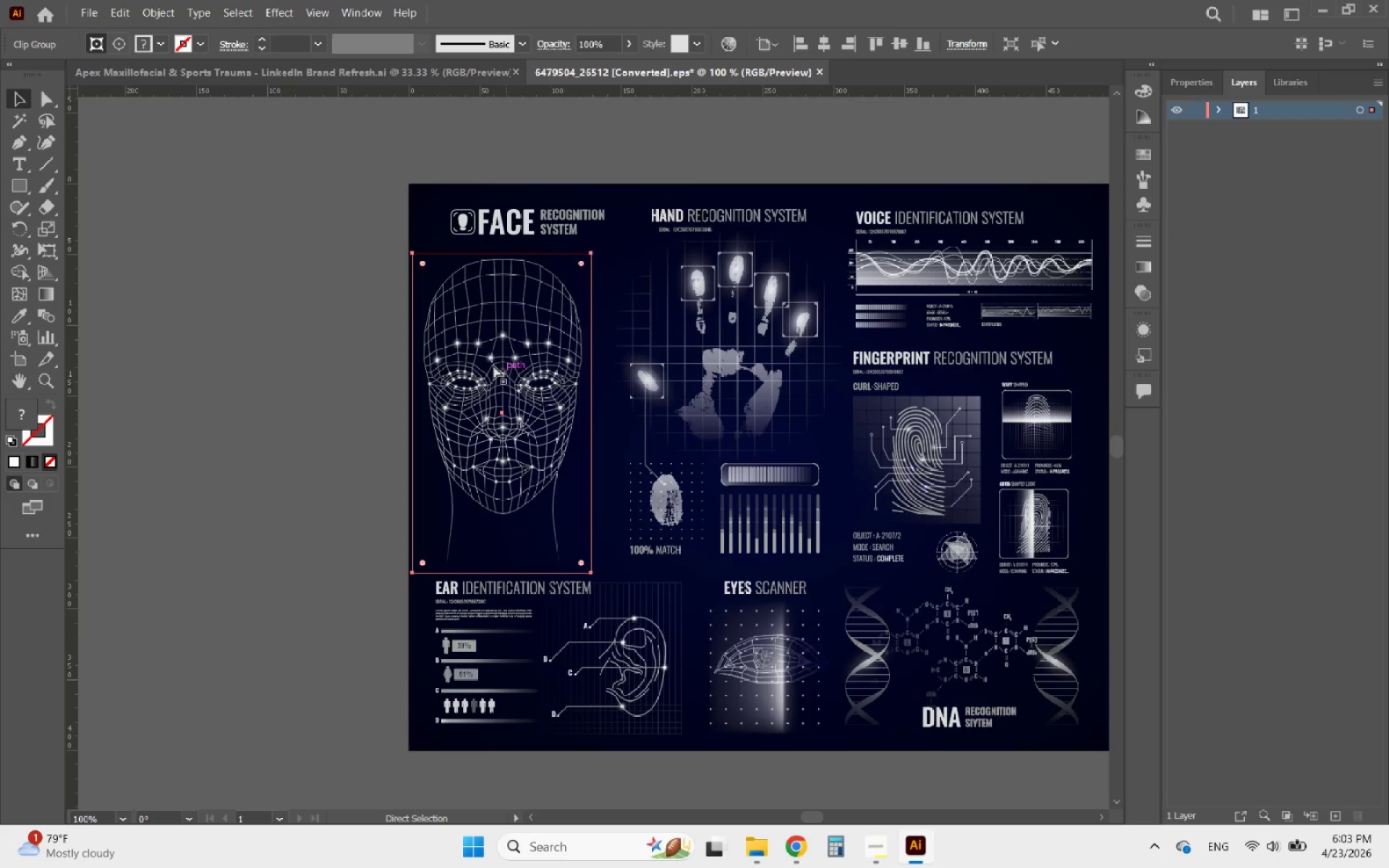 
key(Control+C)
 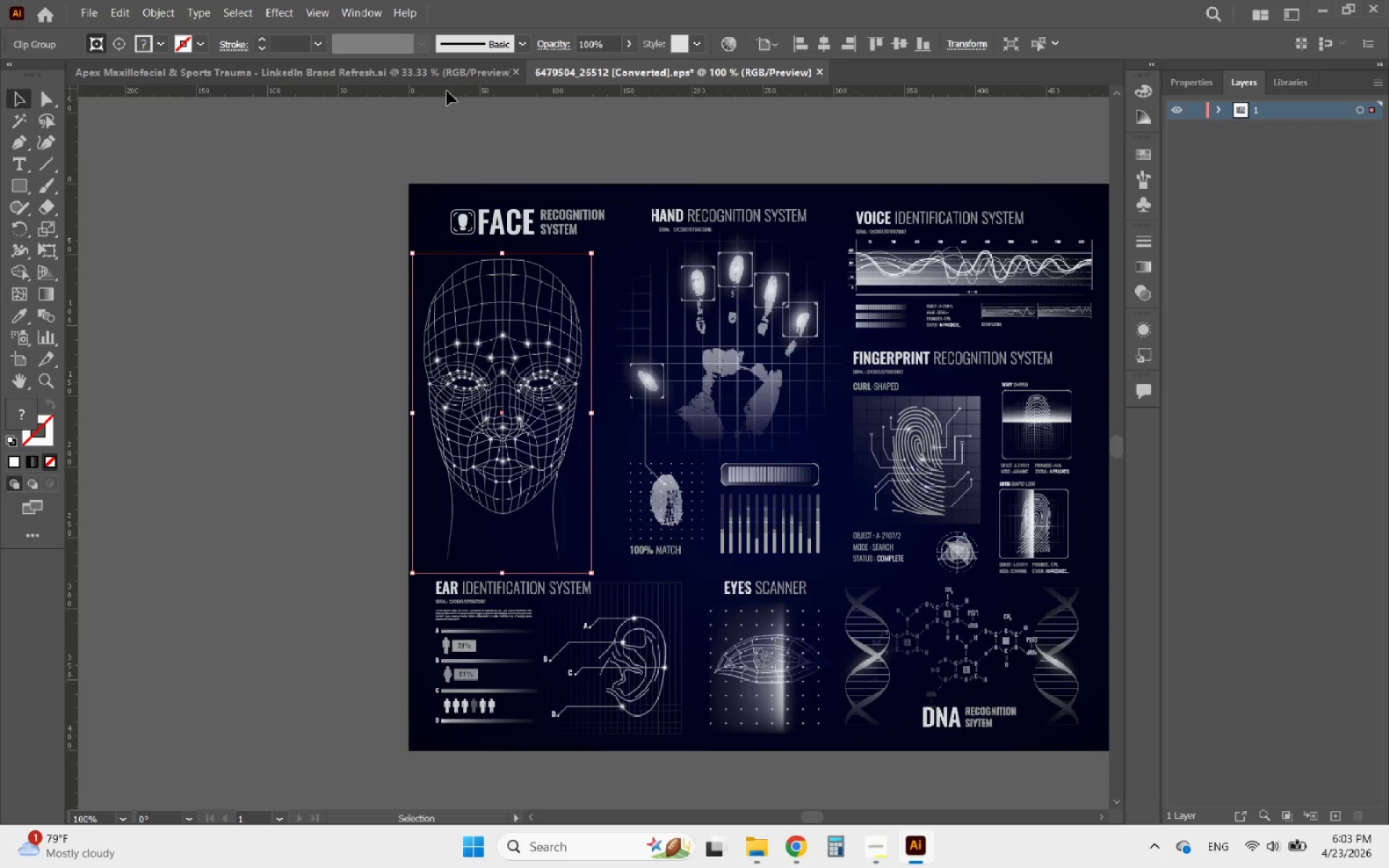 
left_click([425, 78])
 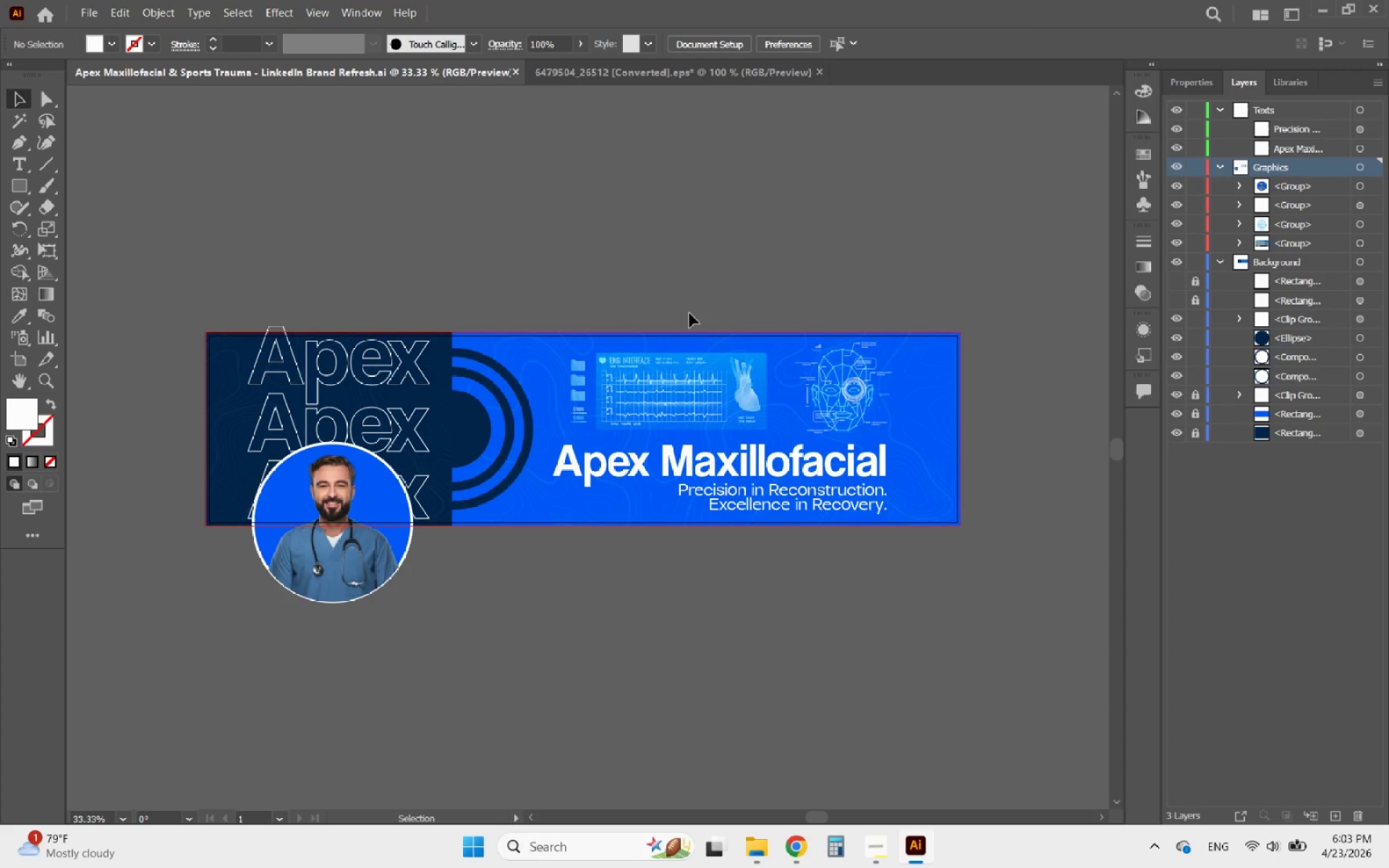 
key(Control+V)
 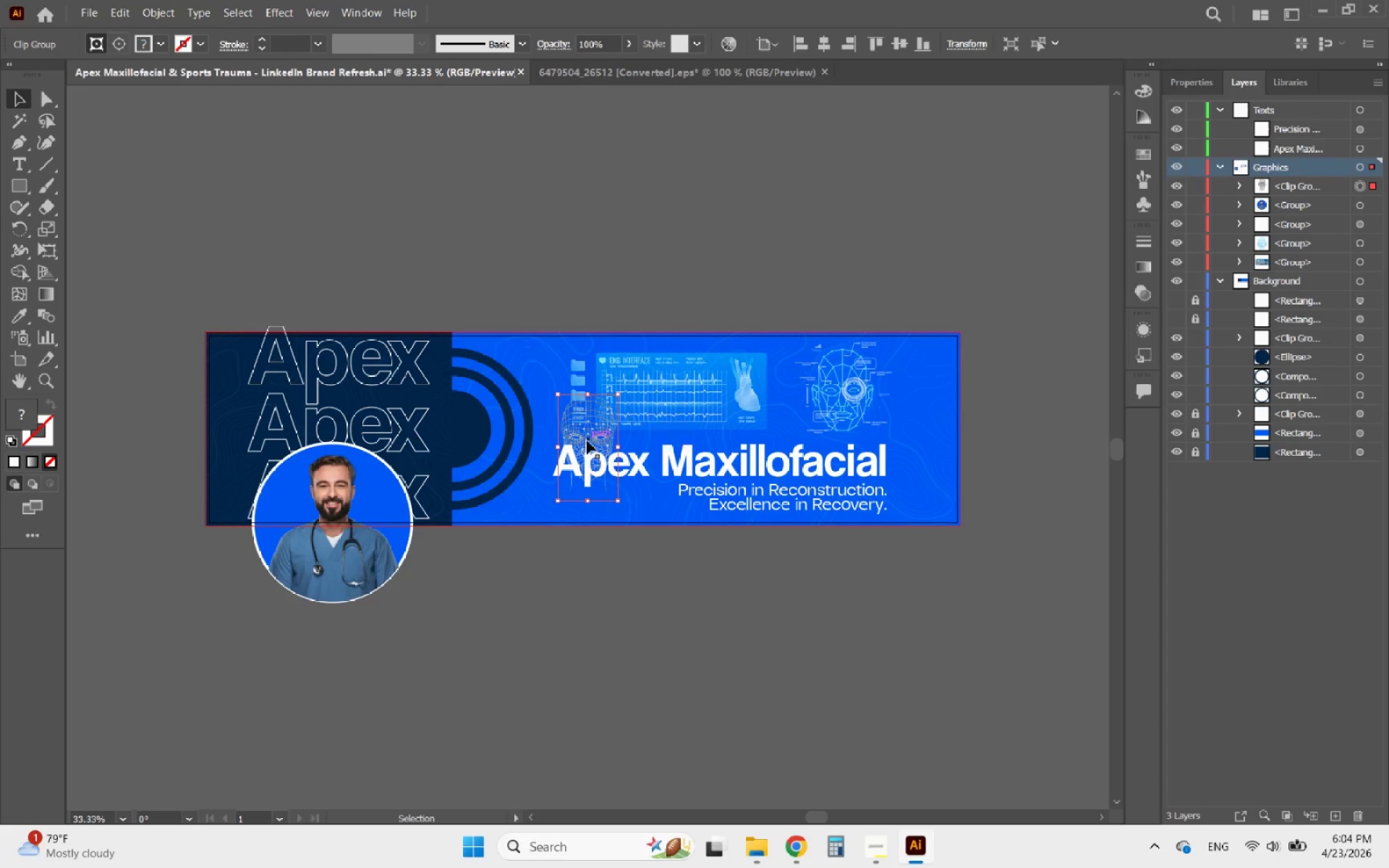 
hold_key(key=AltLeft, duration=0.41)
scroll: coordinate [556, 452], scroll_direction: up, amount: 2.0
 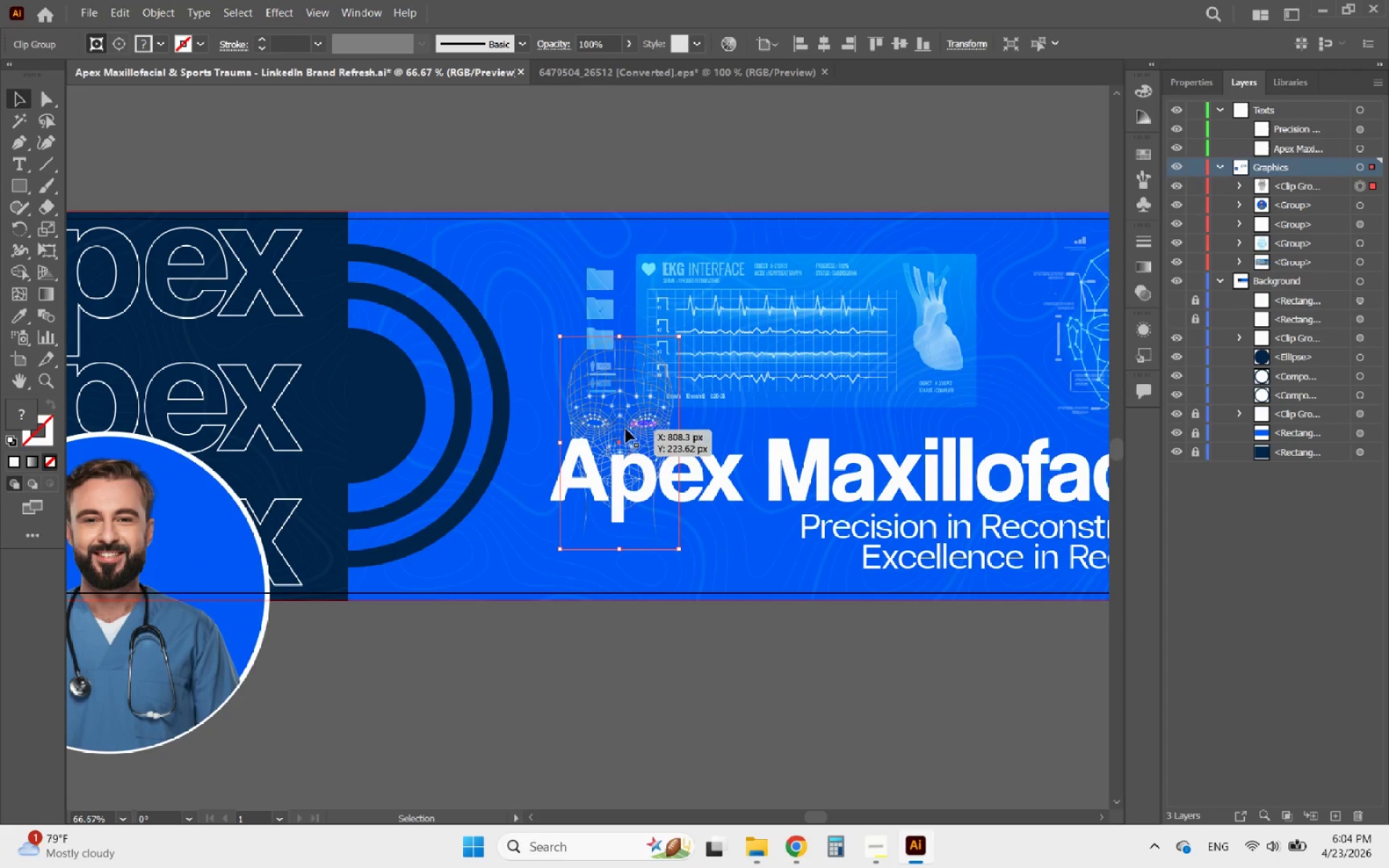 
left_click_drag(start_coordinate=[624, 427], to_coordinate=[529, 331])
 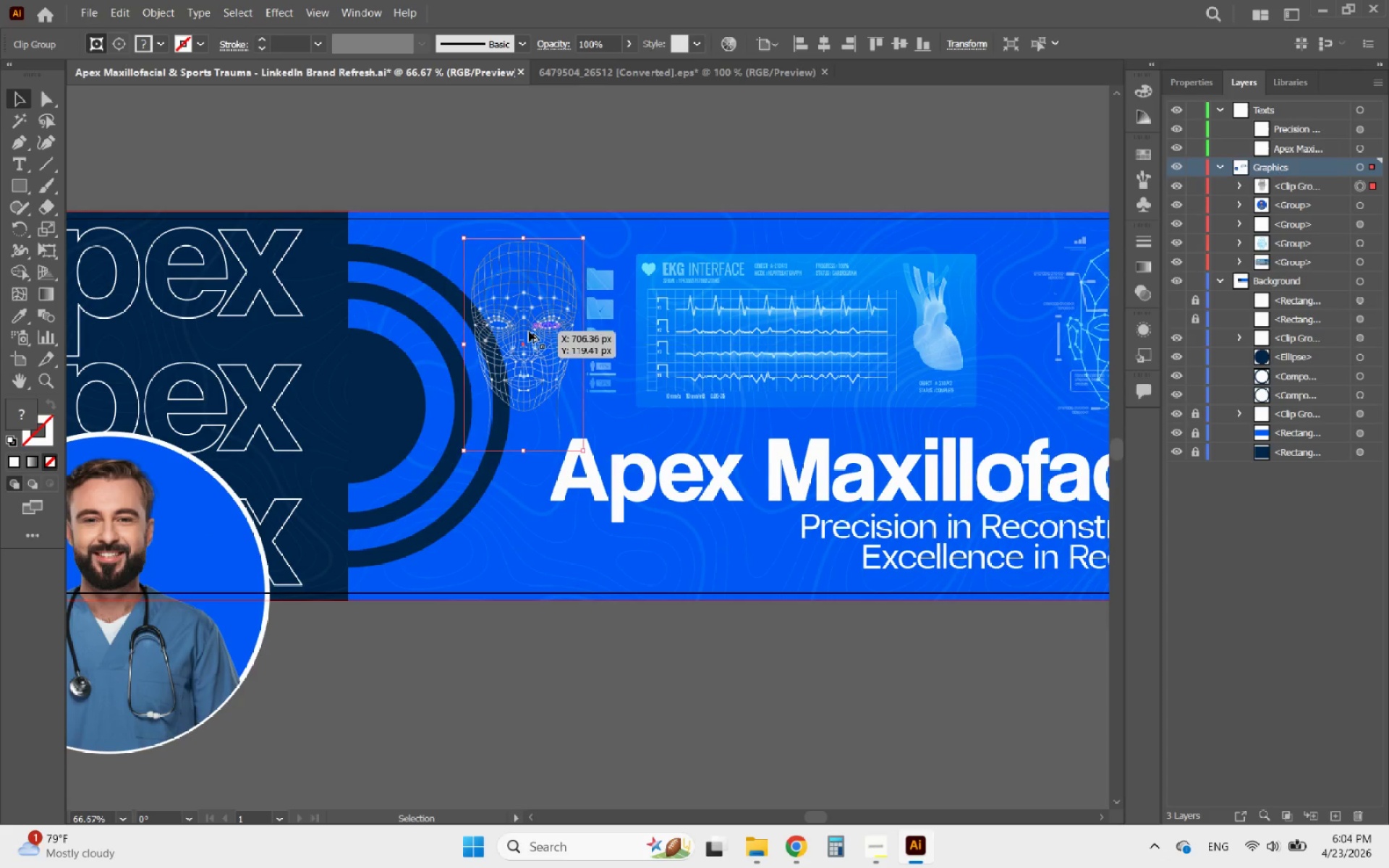 
hold_key(key=AltLeft, duration=1.73)
scroll: coordinate [514, 269], scroll_direction: up, amount: 5.0
 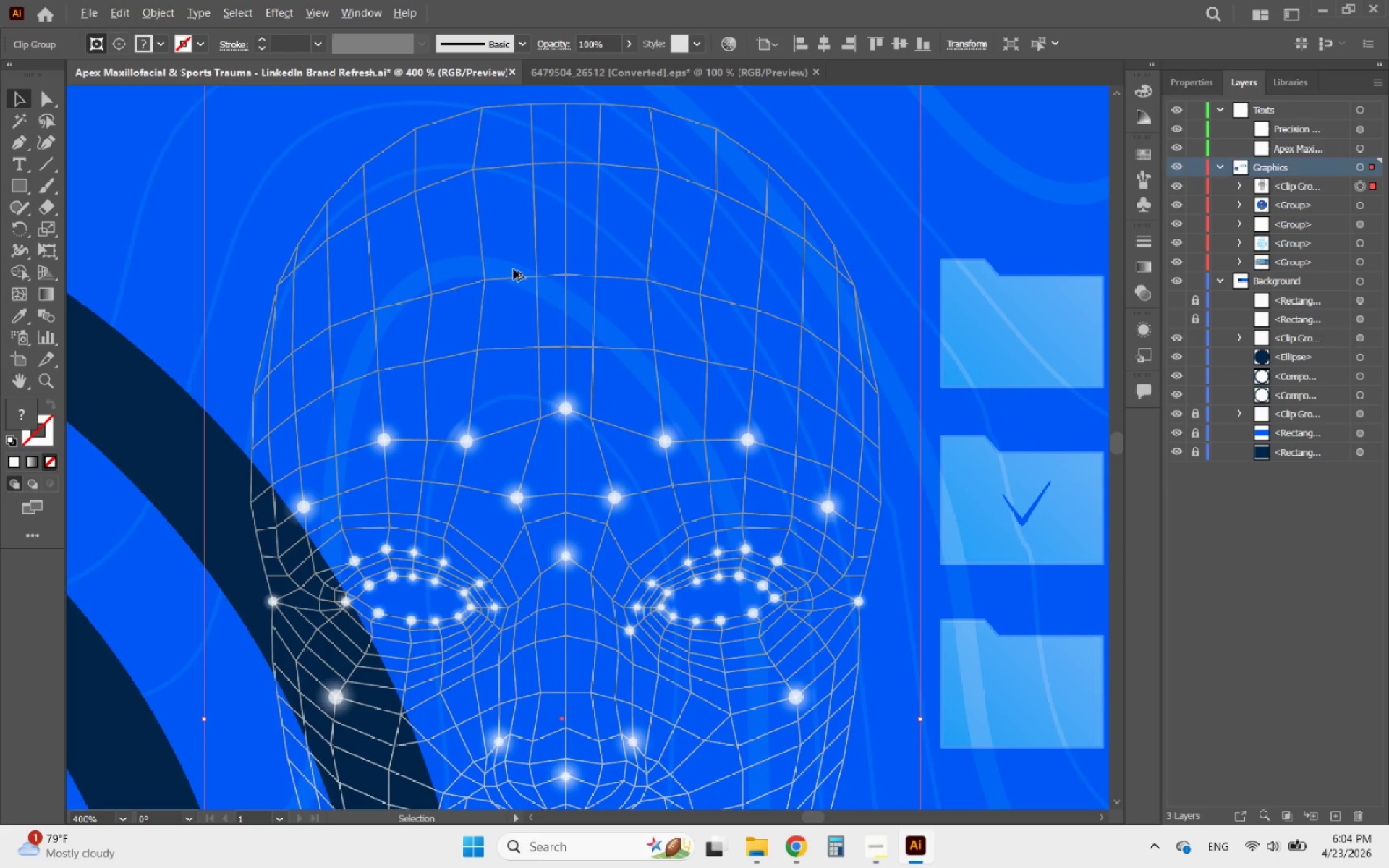 
scroll: coordinate [517, 284], scroll_direction: down, amount: 1.0
 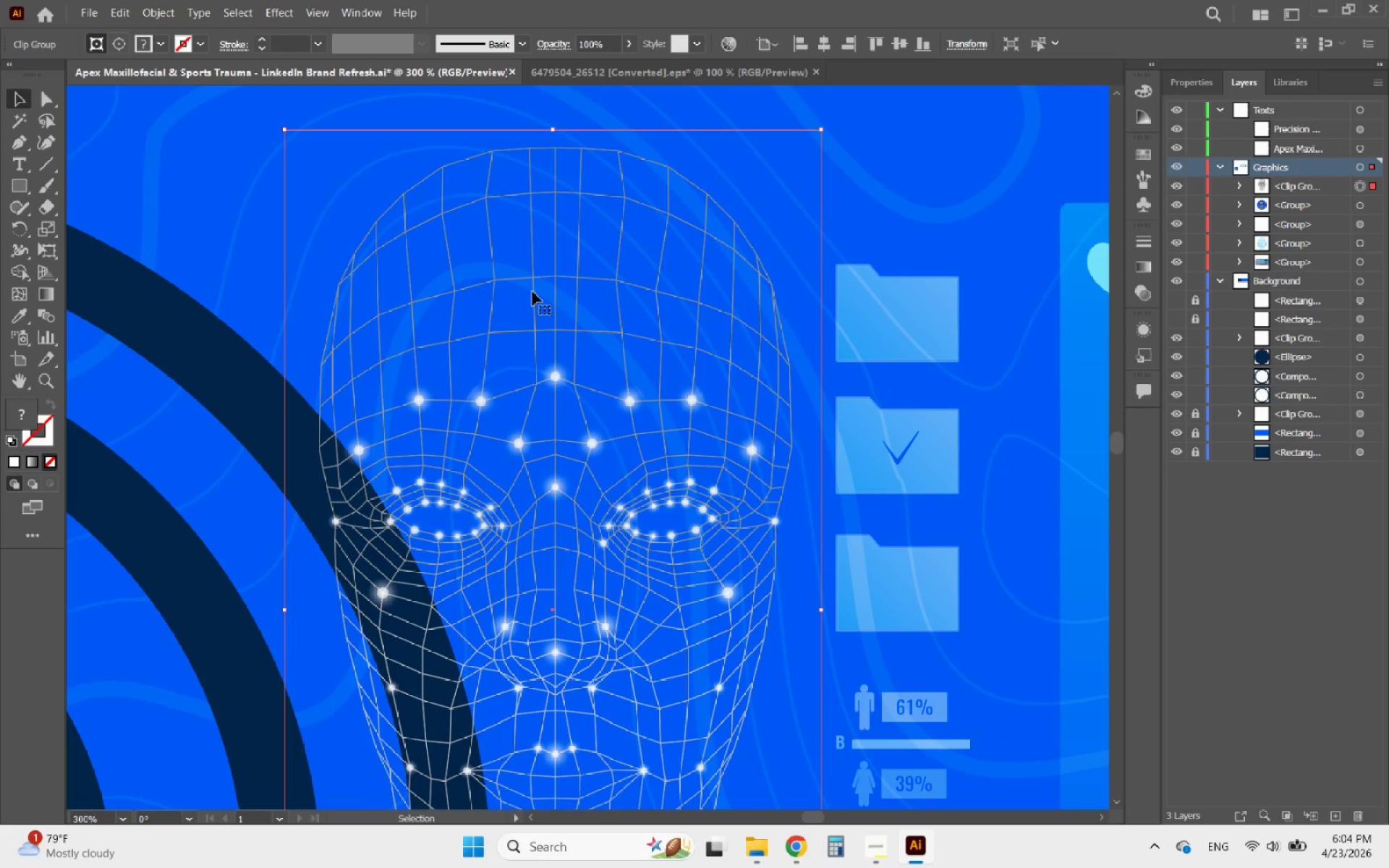 
double_click([532, 292])
 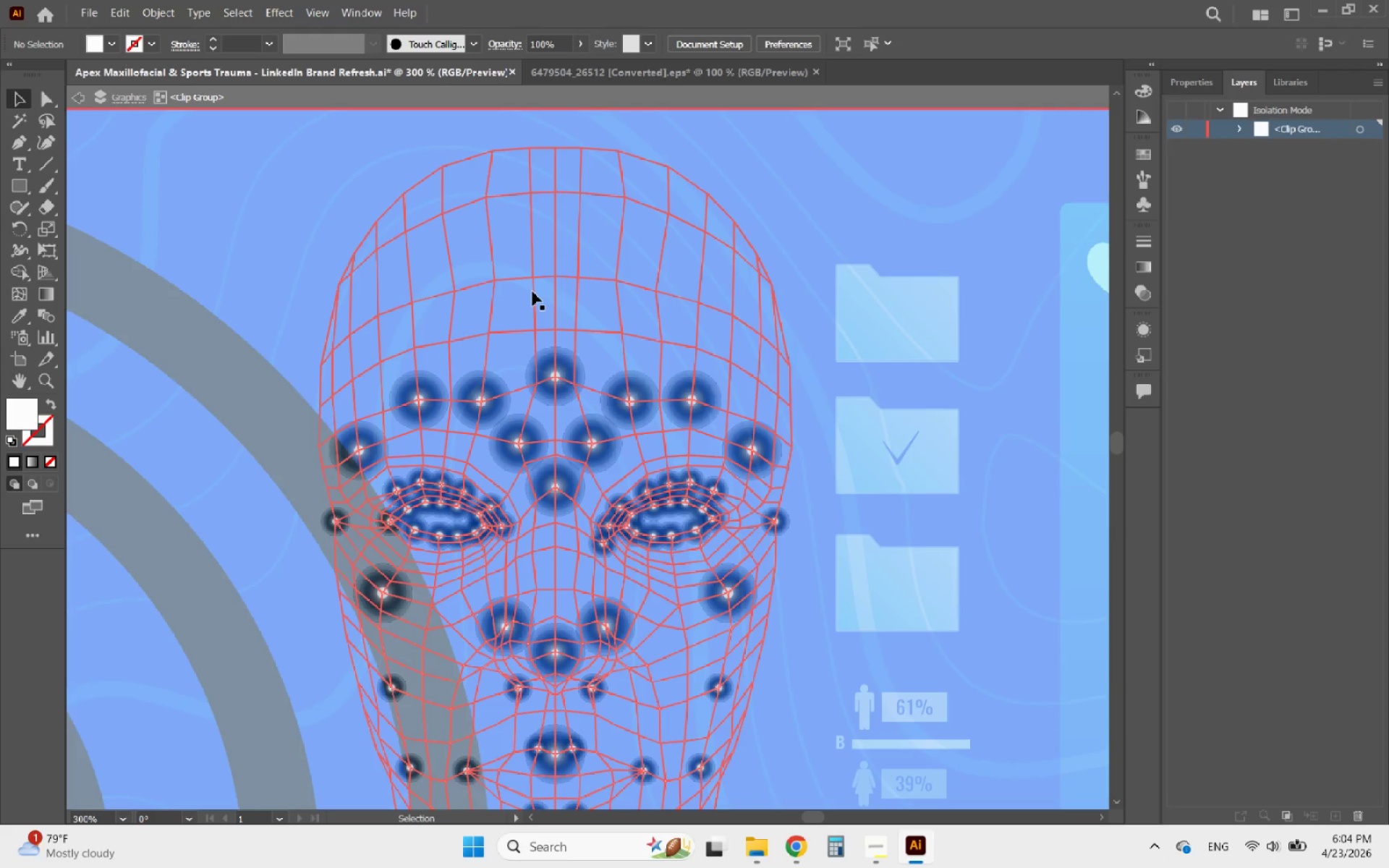 
triple_click([532, 292])
 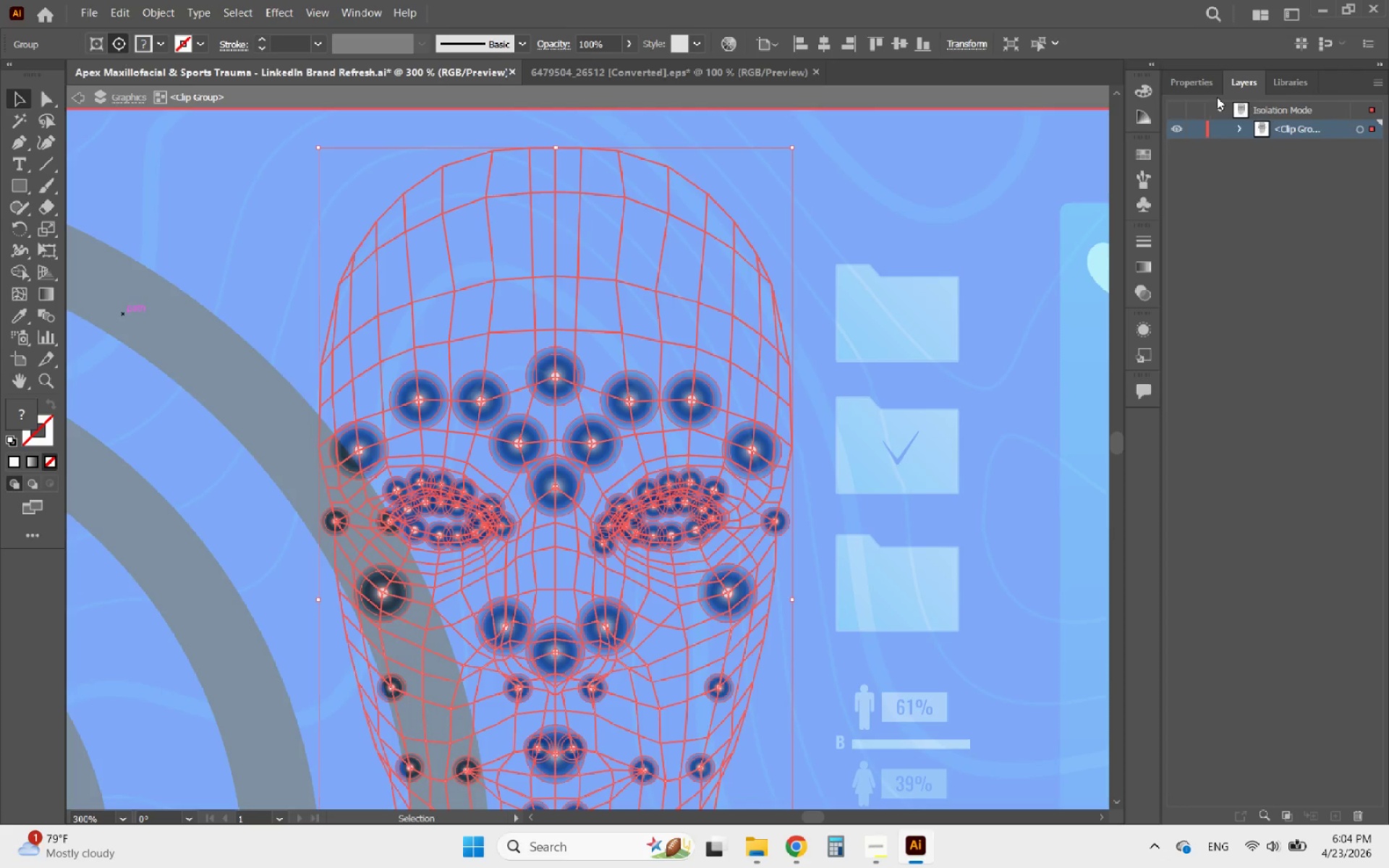 
left_click([1194, 85])
 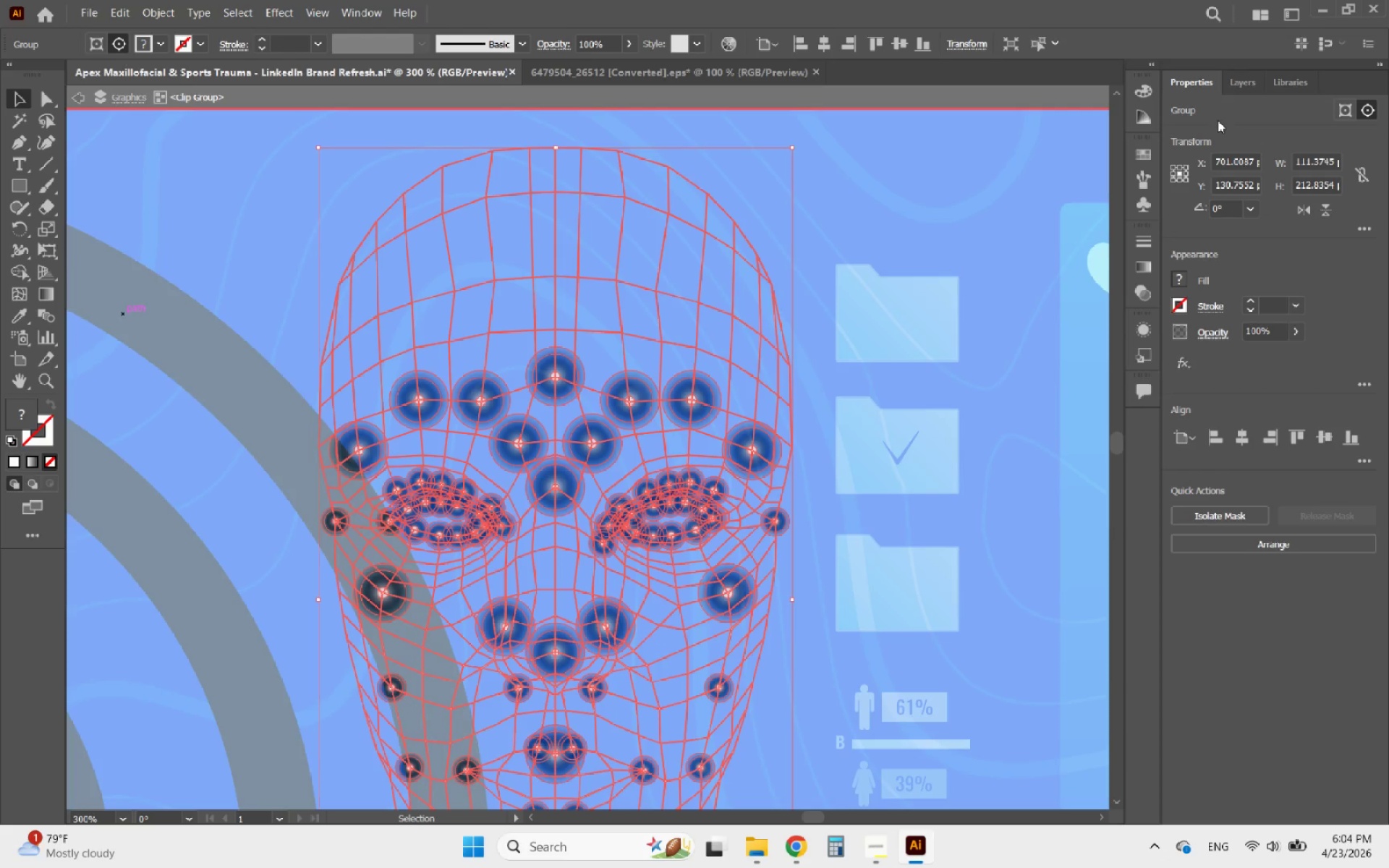 
left_click([1239, 87])
 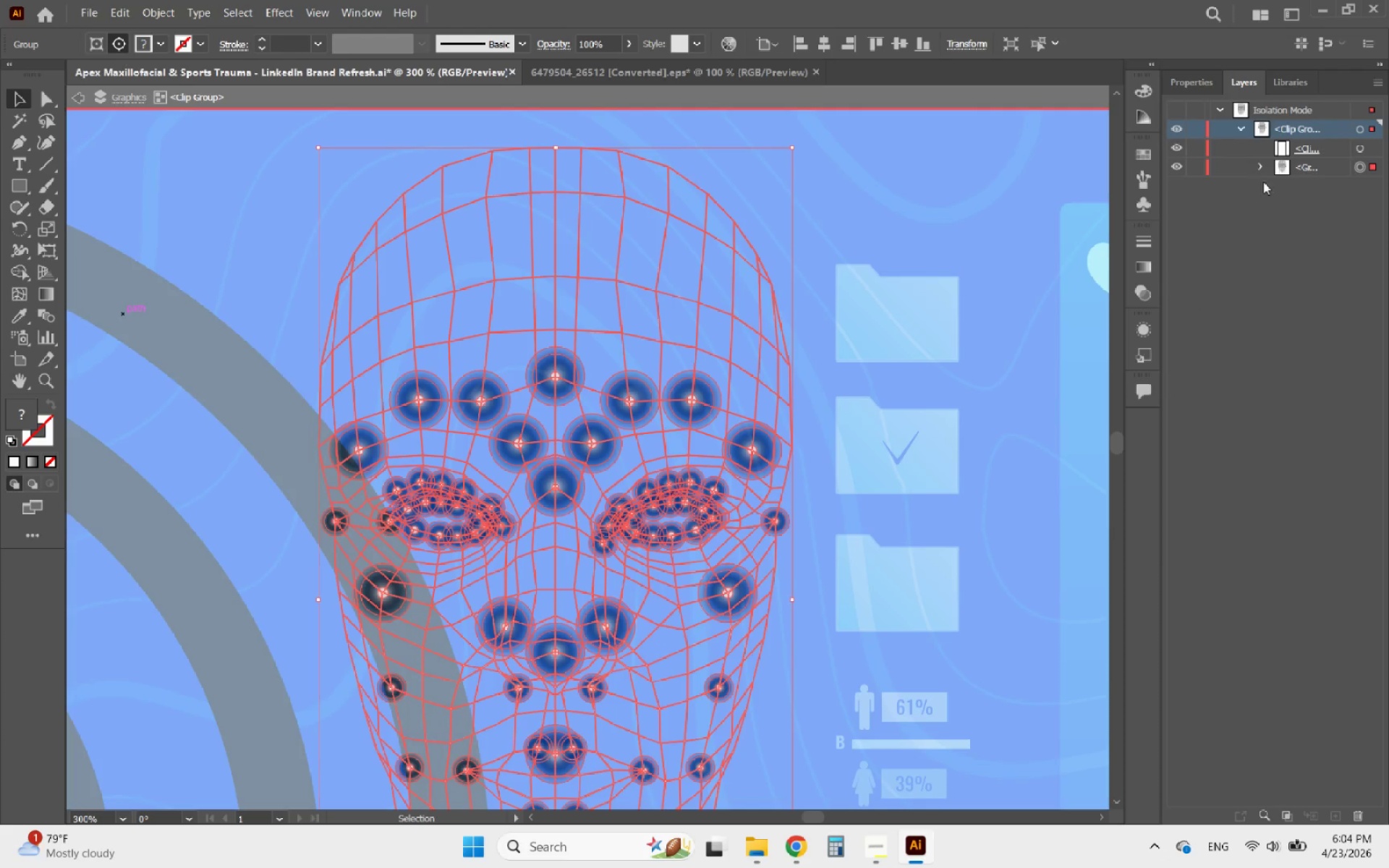 
left_click([1261, 168])
 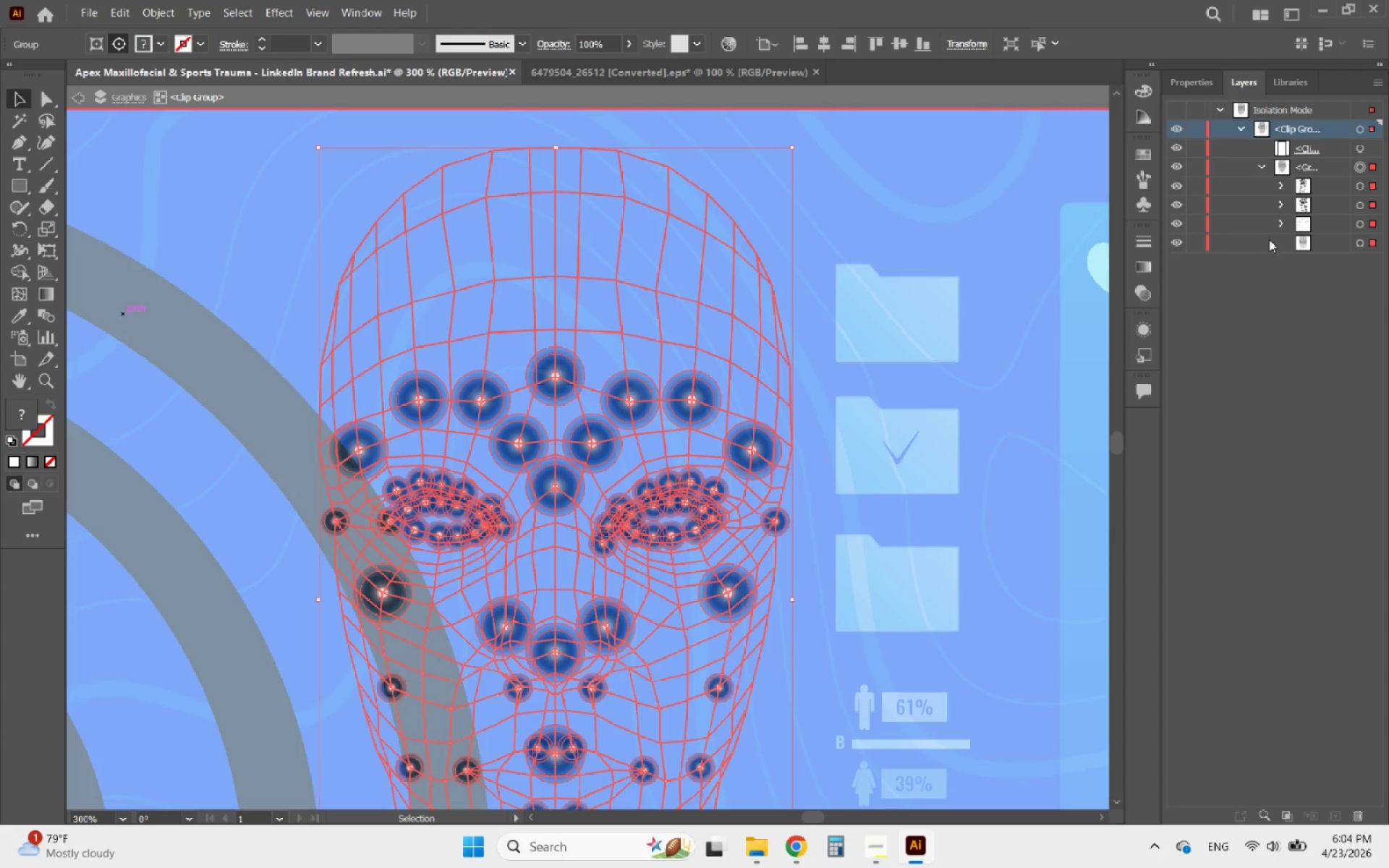 
left_click([1252, 247])
 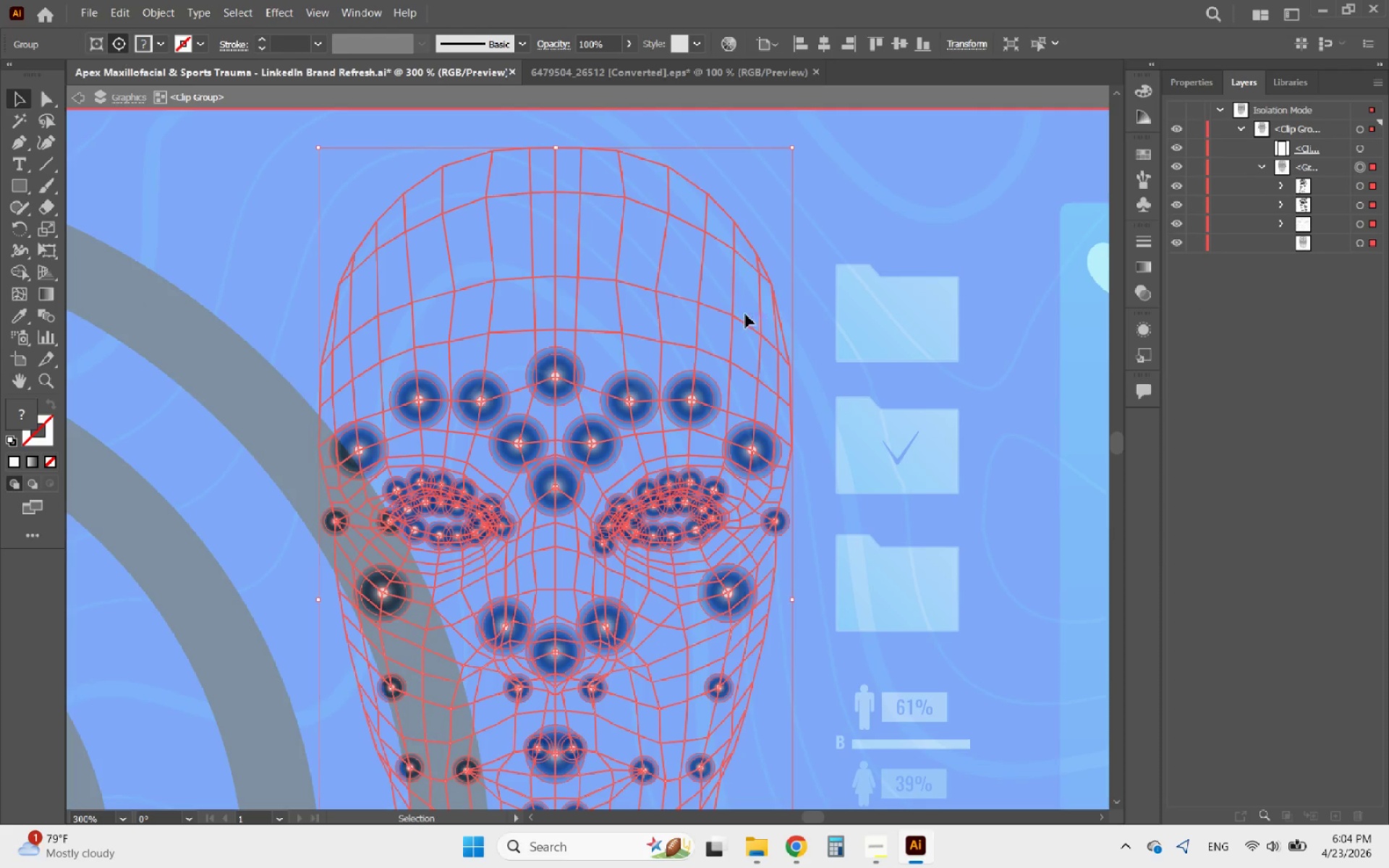 
double_click([733, 312])
 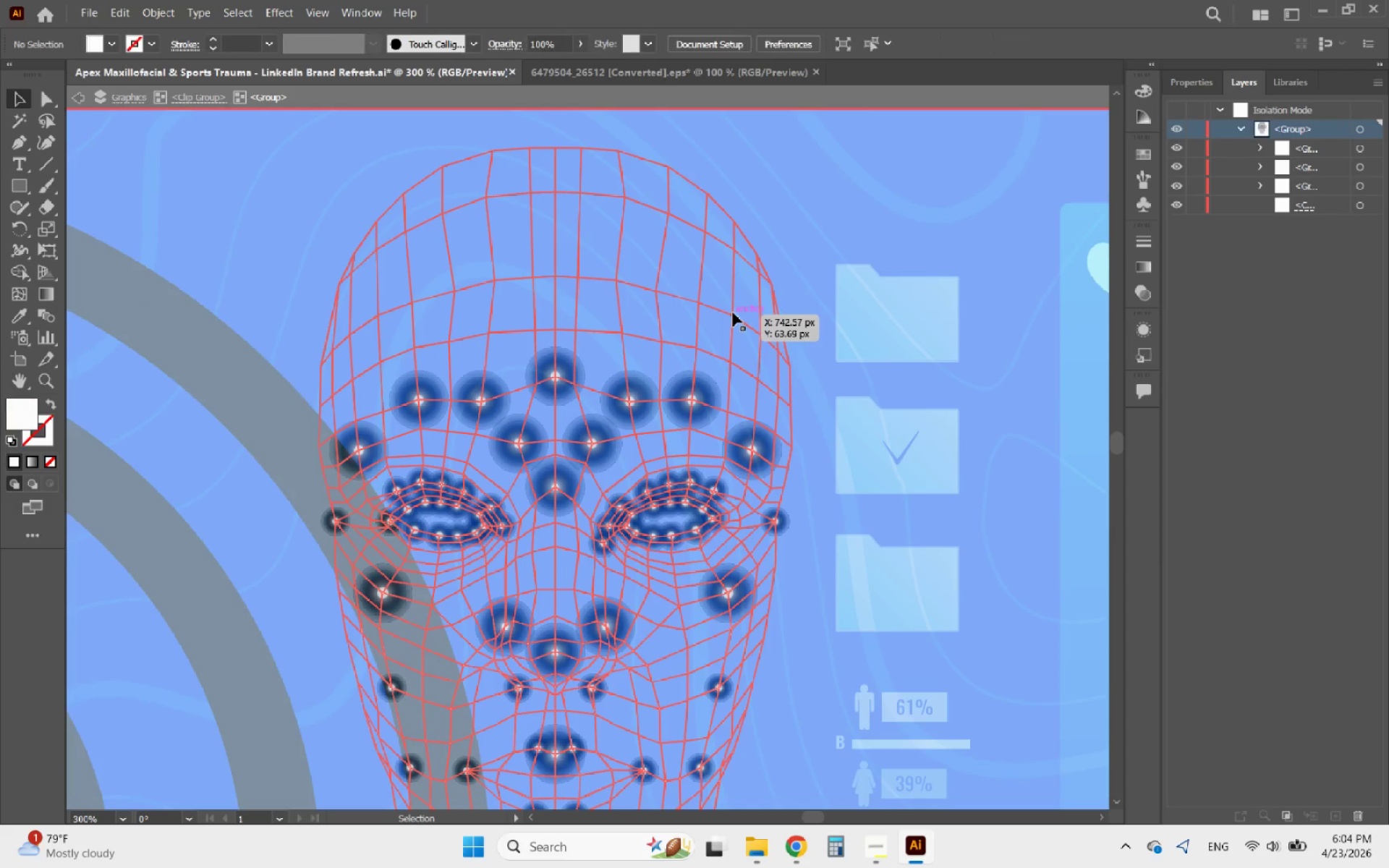 
triple_click([733, 312])
 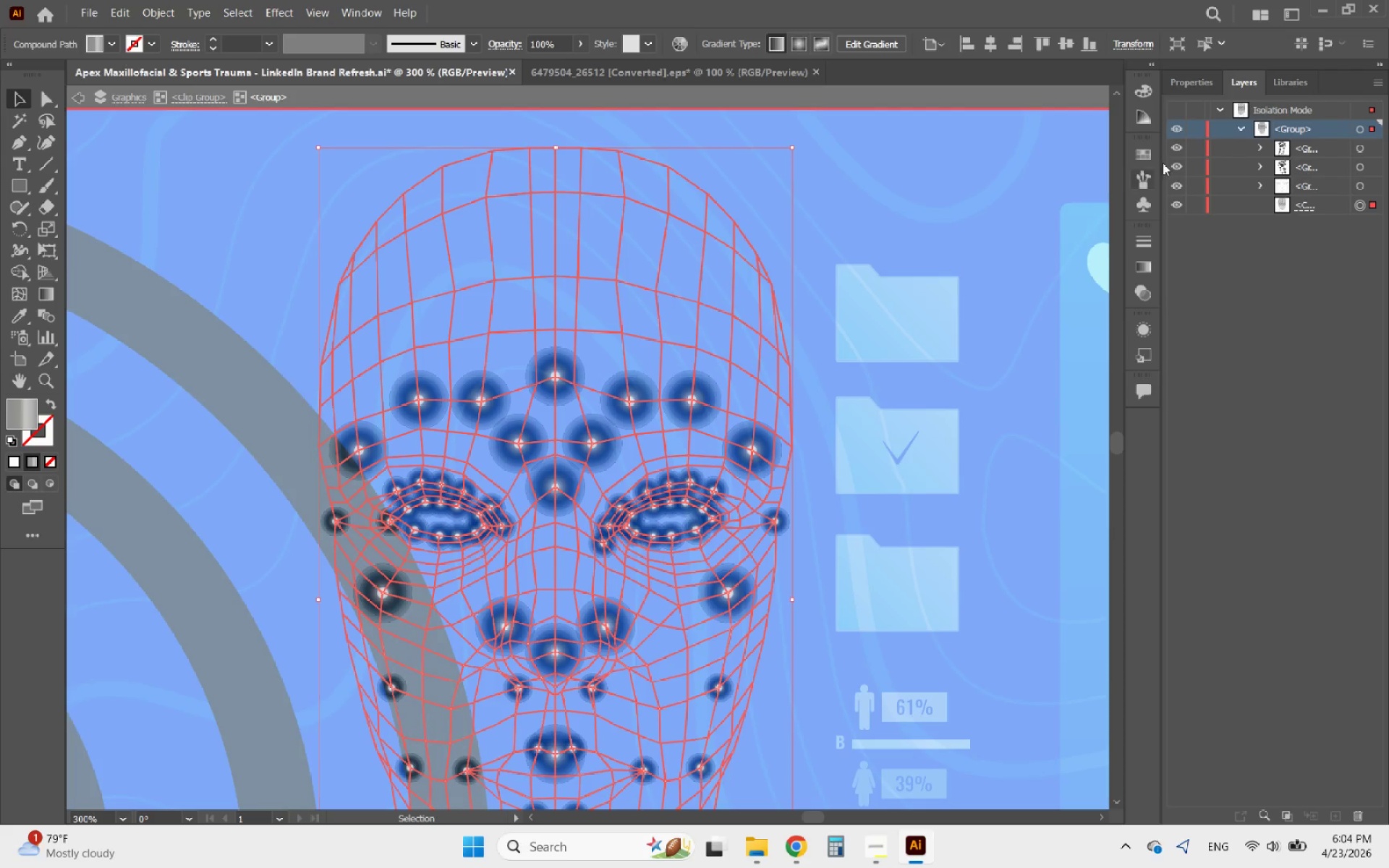 
left_click([1197, 85])
 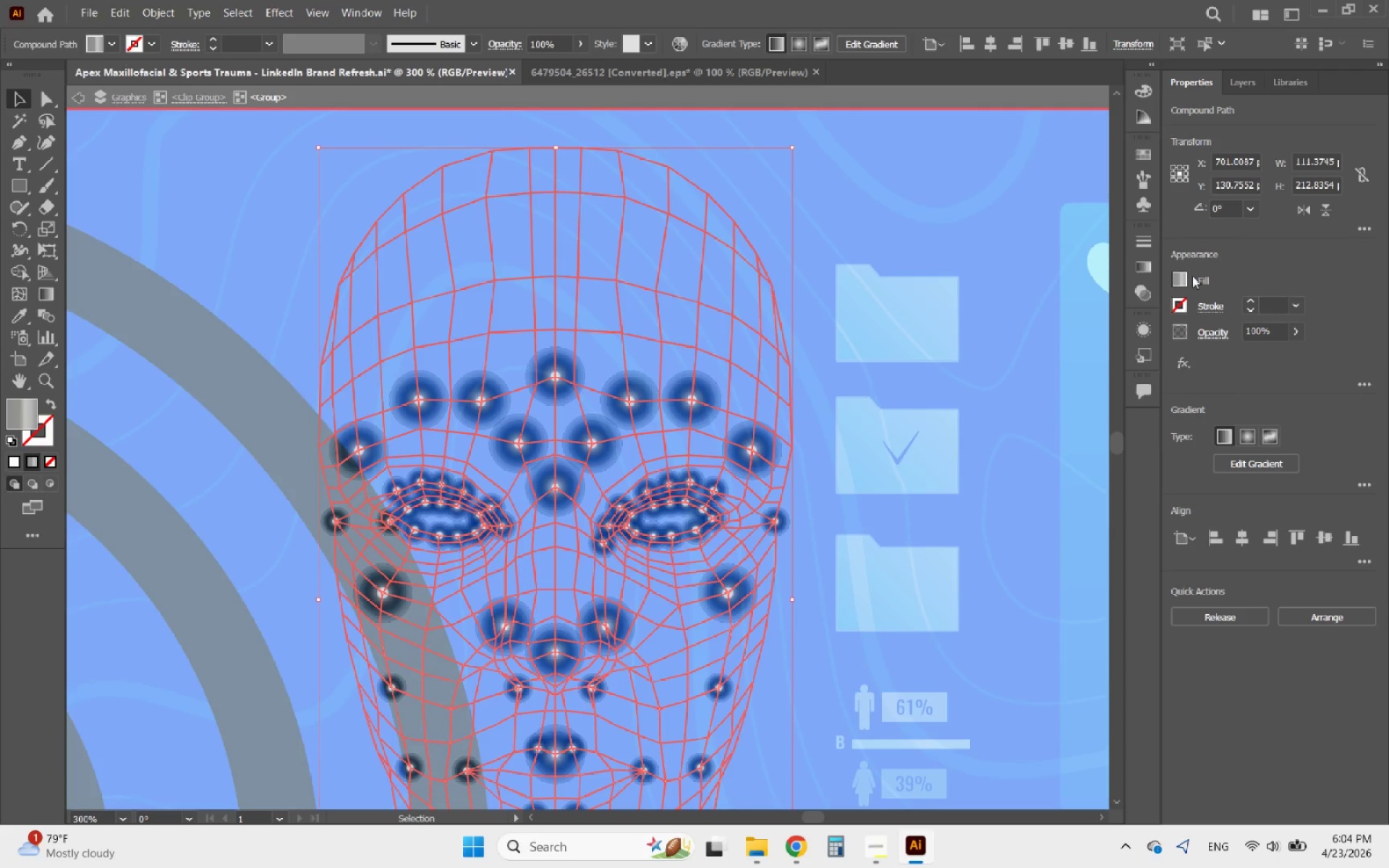 
left_click([1176, 278])
 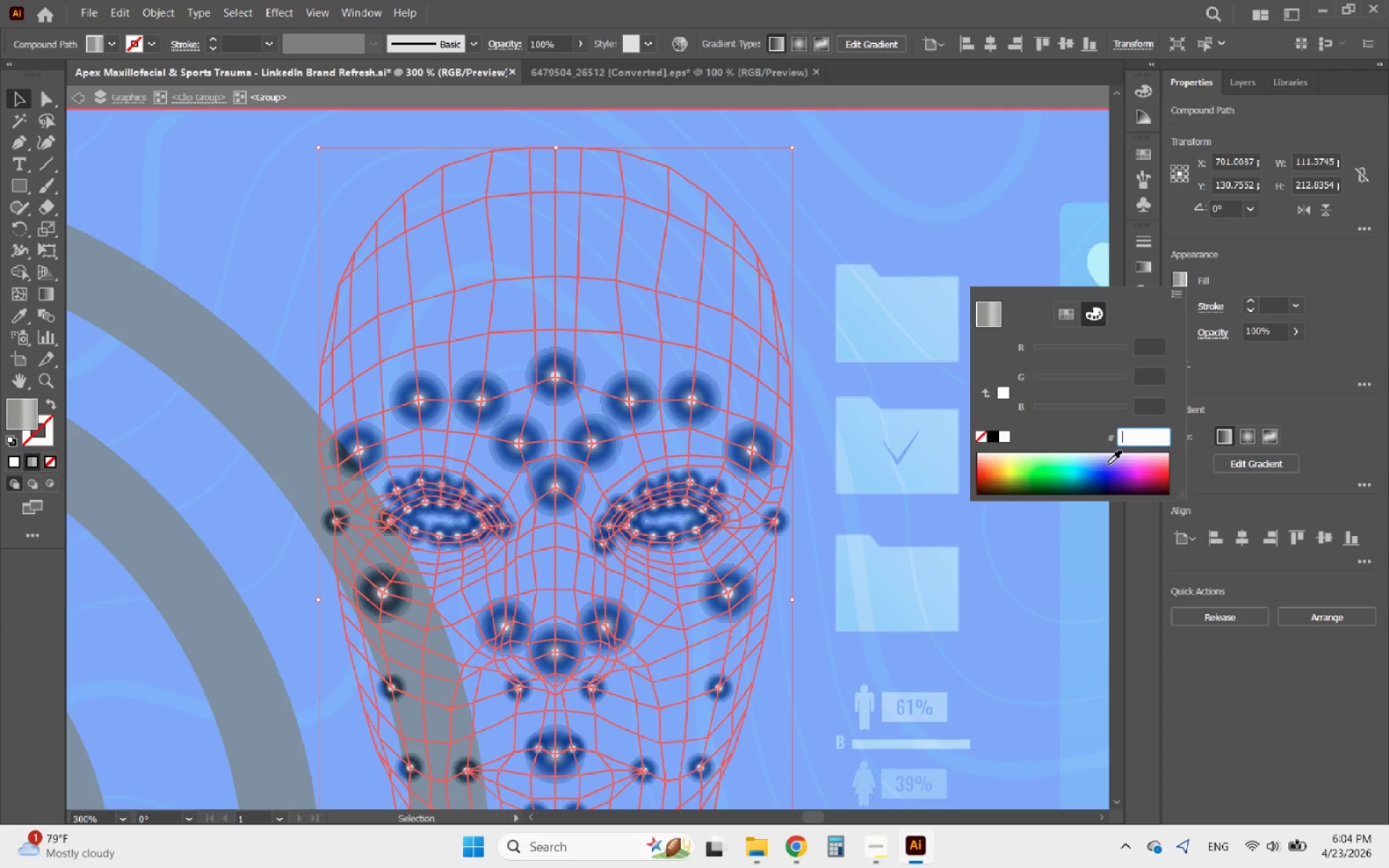 
left_click([1005, 393])
 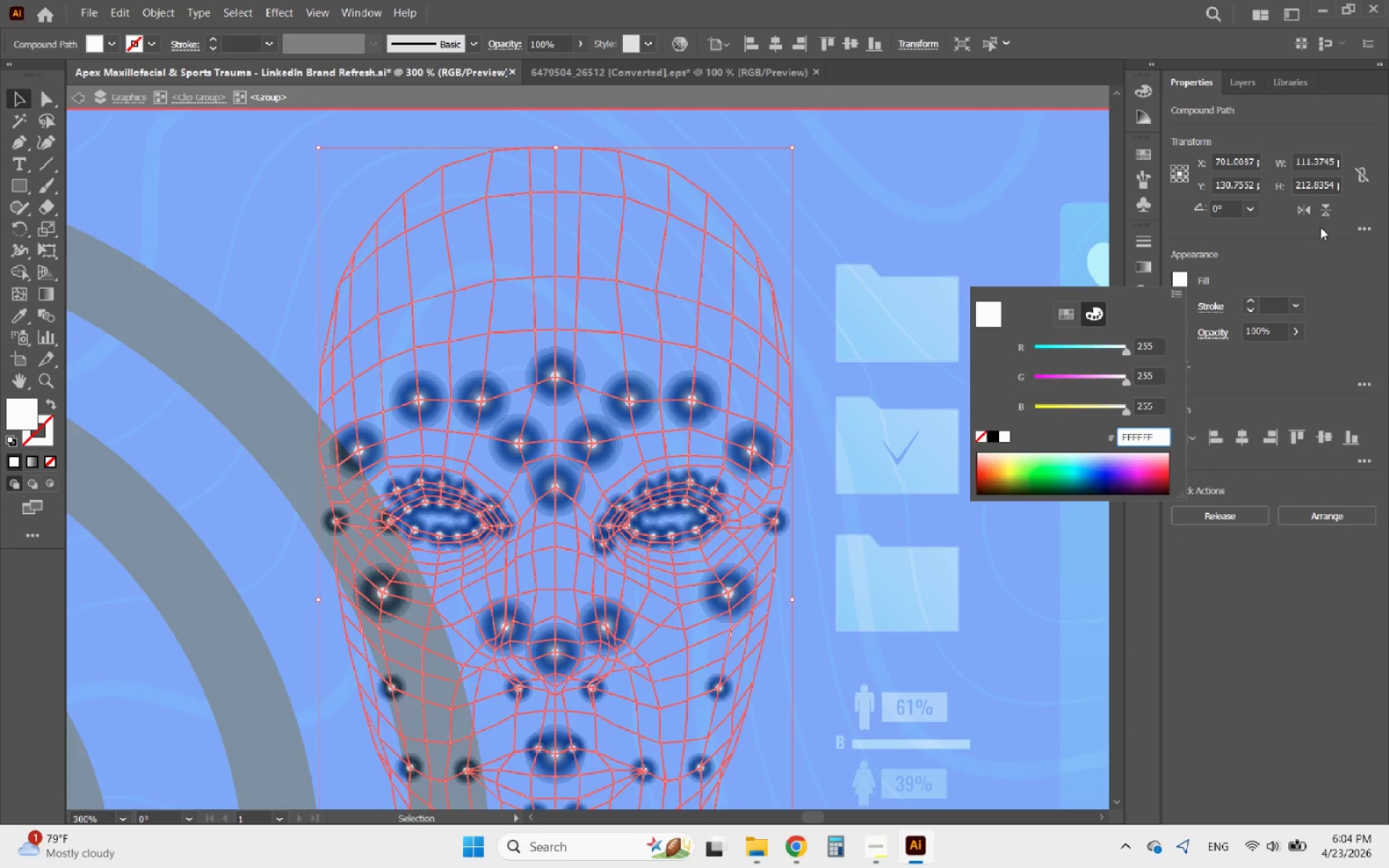 
left_click([1304, 248])
 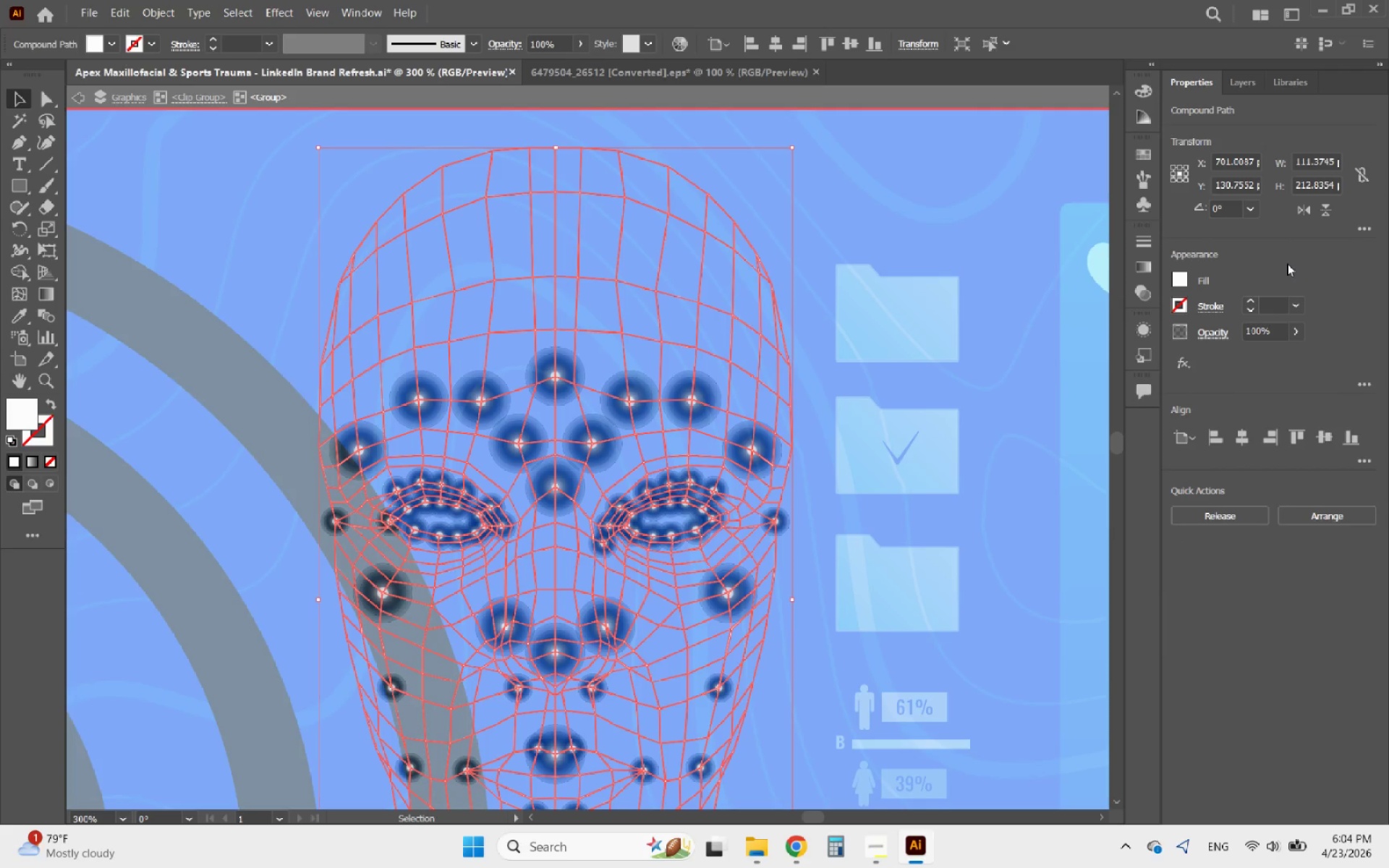 
left_click([1287, 263])
 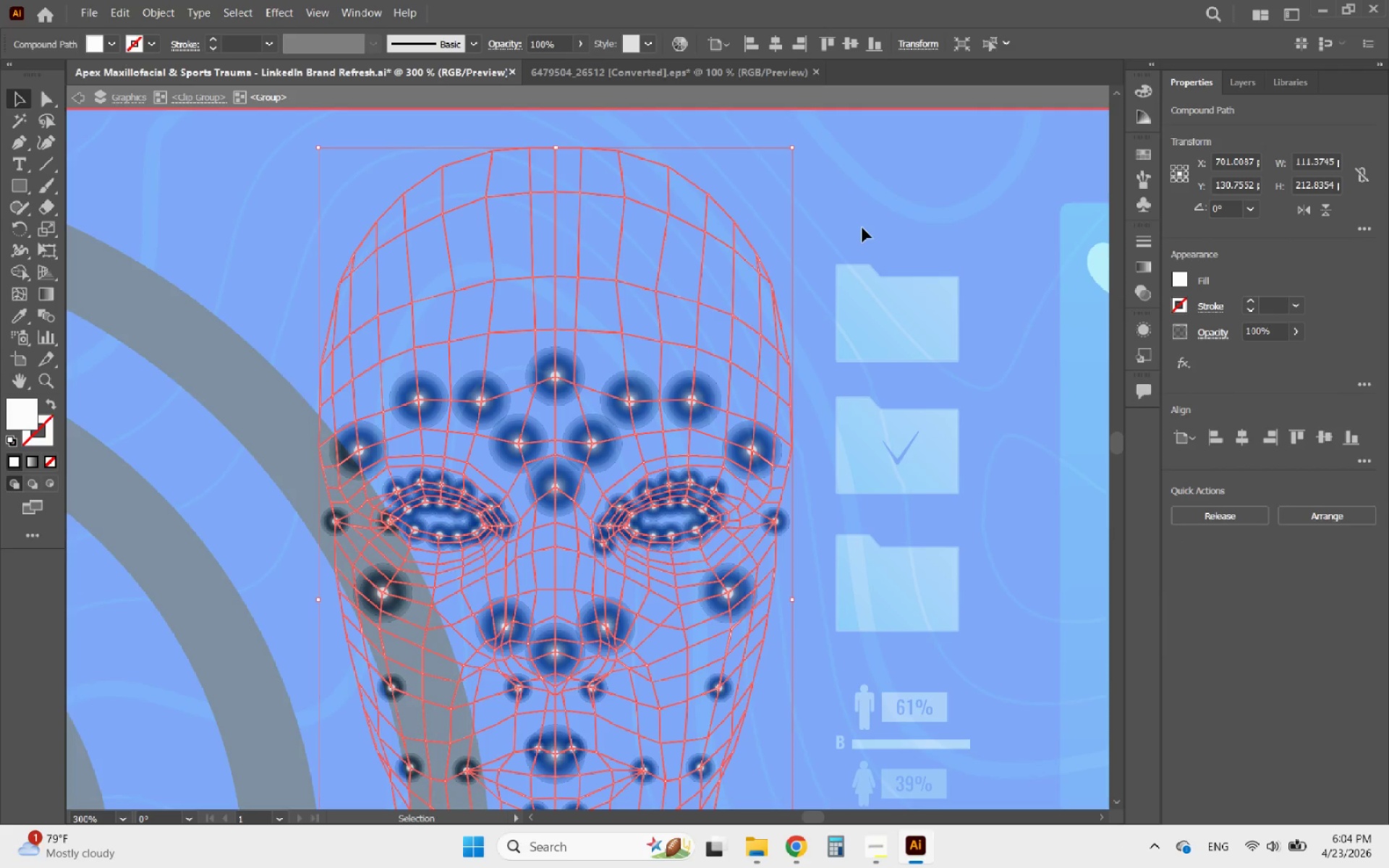 
double_click([858, 224])
 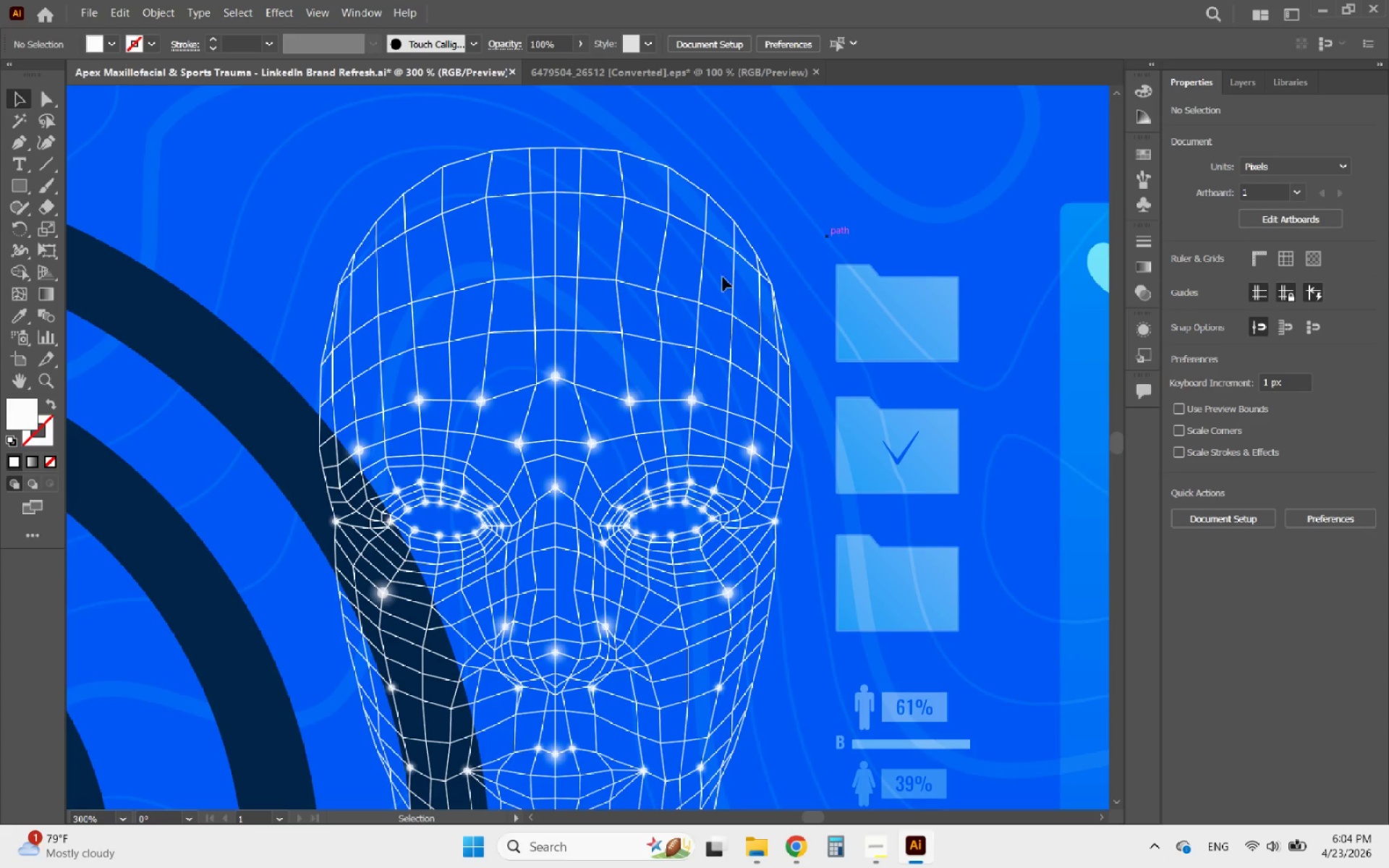 
hold_key(key=AltLeft, duration=2.78)
scroll: coordinate [547, 312], scroll_direction: down, amount: 5.0
 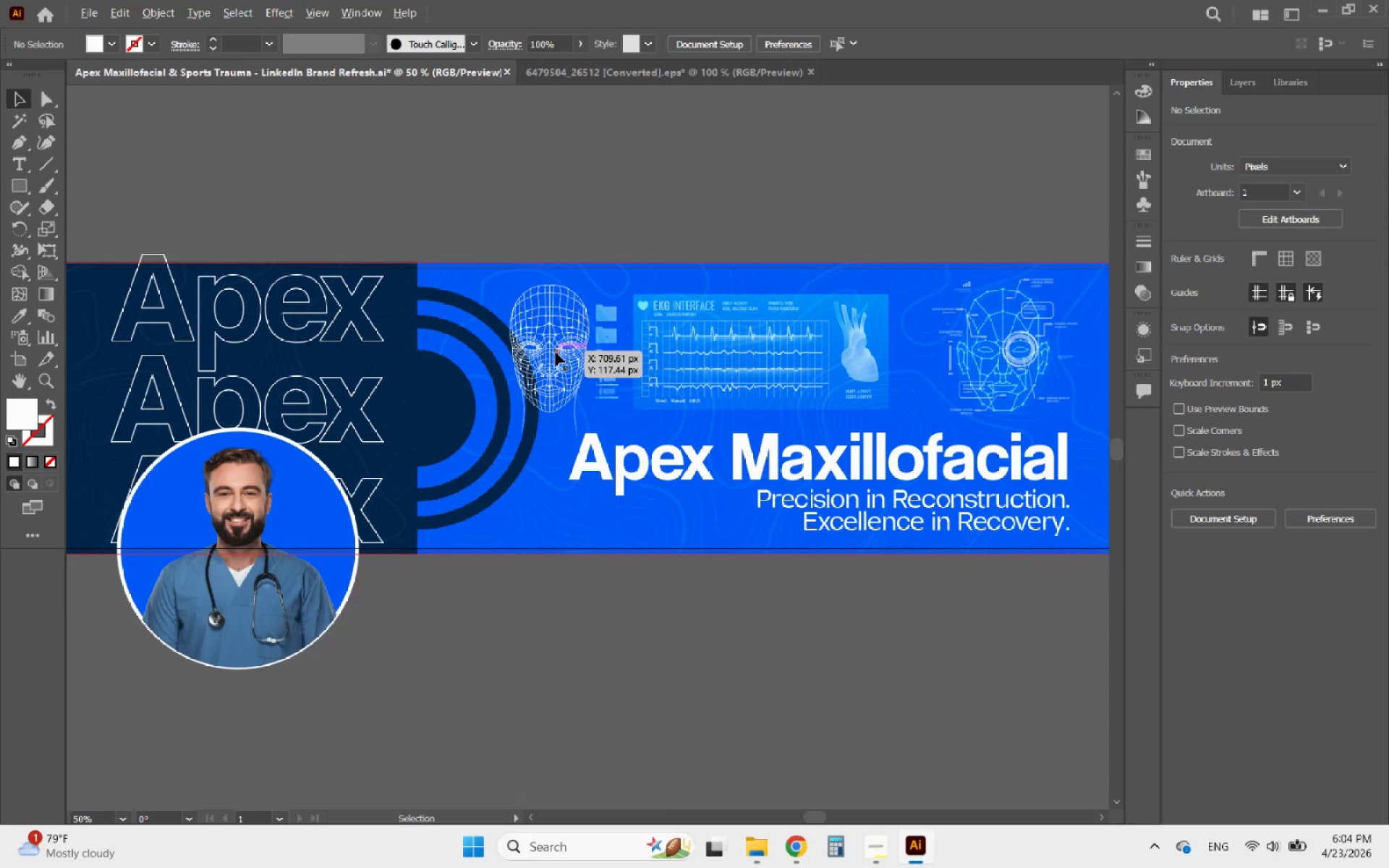 
scroll: coordinate [556, 352], scroll_direction: up, amount: 4.0
 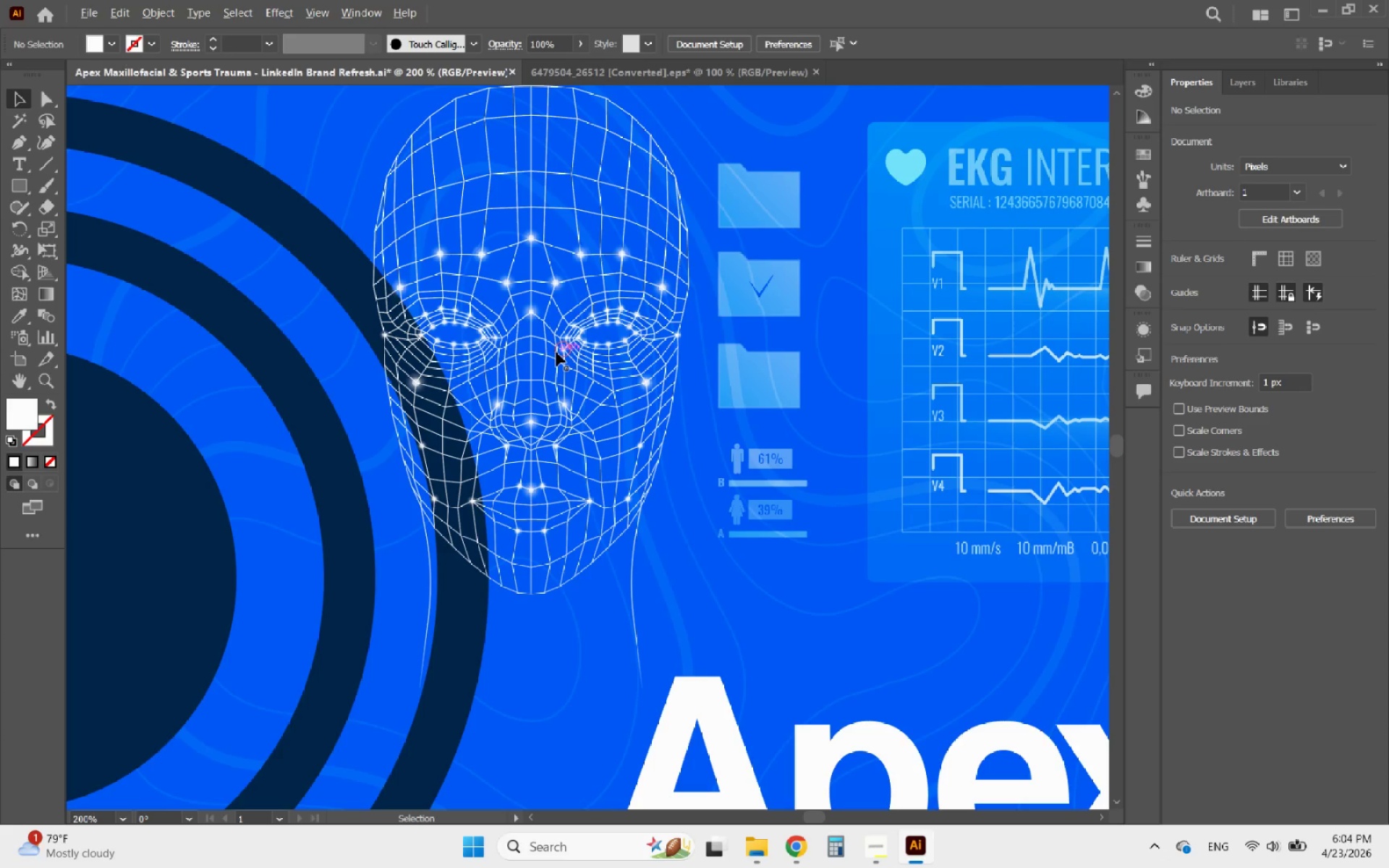 
scroll: coordinate [556, 352], scroll_direction: down, amount: 3.0
 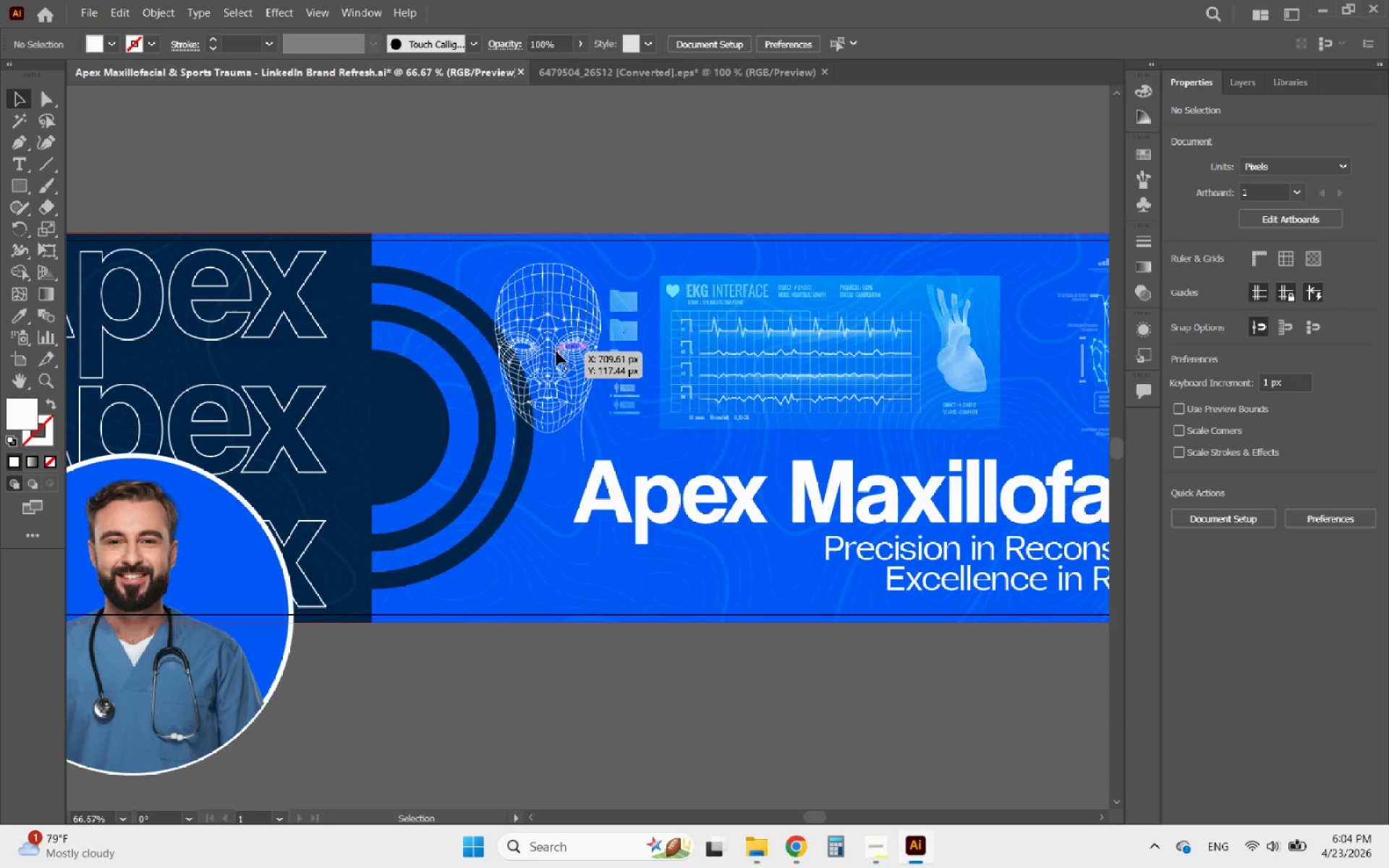 
hold_key(key=AltLeft, duration=1.17)
scroll: coordinate [507, 359], scroll_direction: down, amount: 1.0
 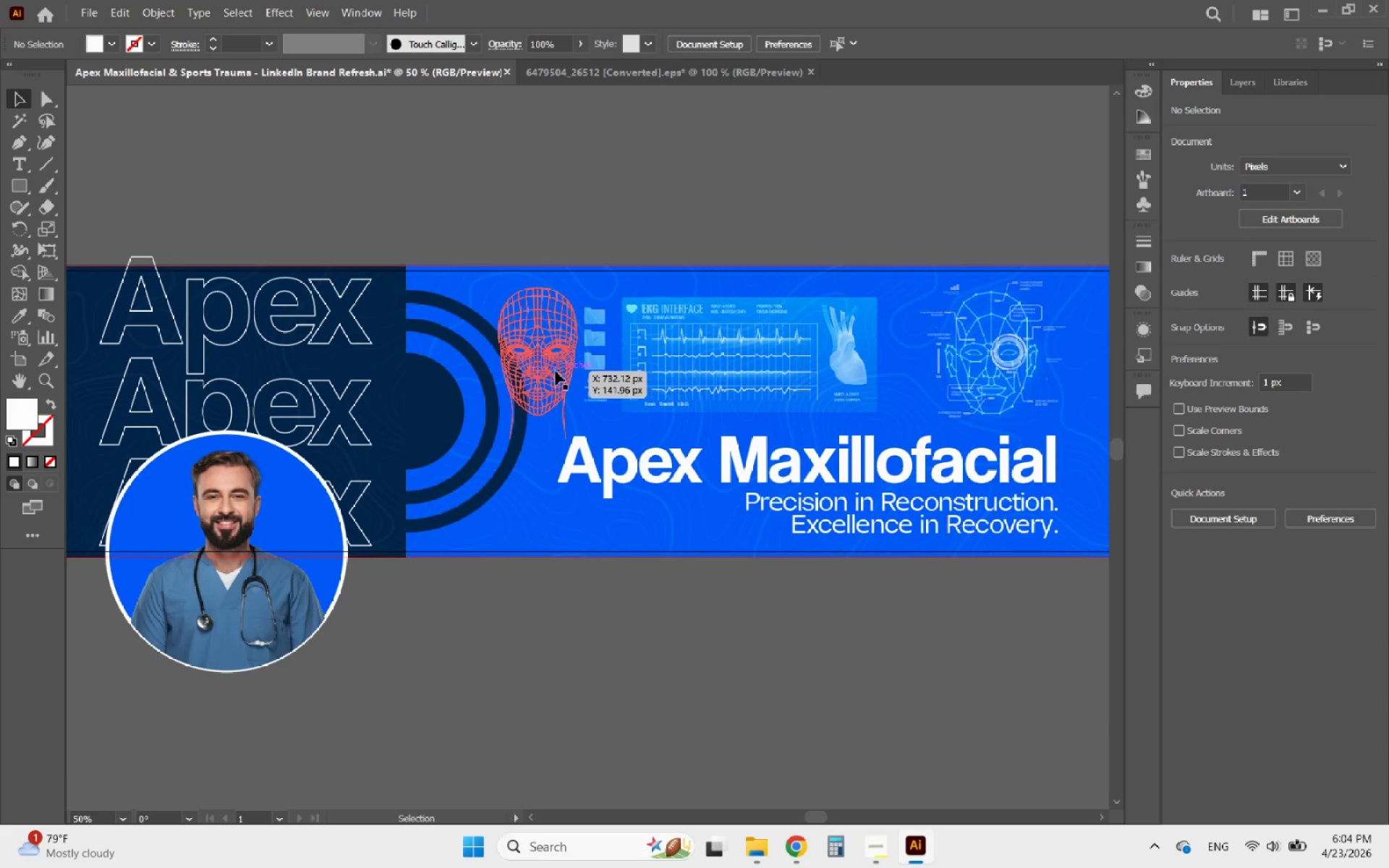 
left_click_drag(start_coordinate=[547, 375], to_coordinate=[240, 395])
 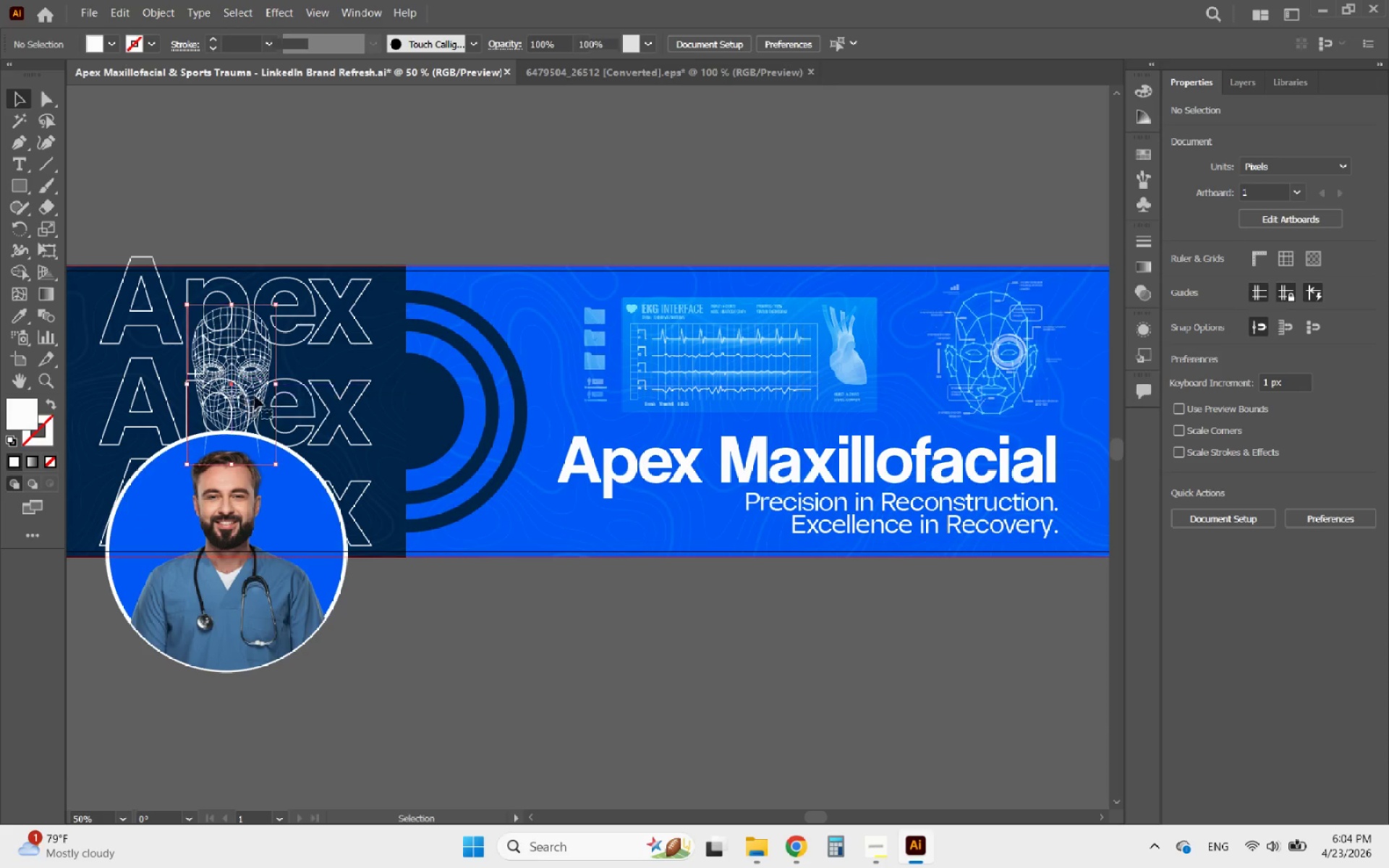 
hold_key(key=AltLeft, duration=1.17)
scroll: coordinate [313, 399], scroll_direction: down, amount: 2.0
 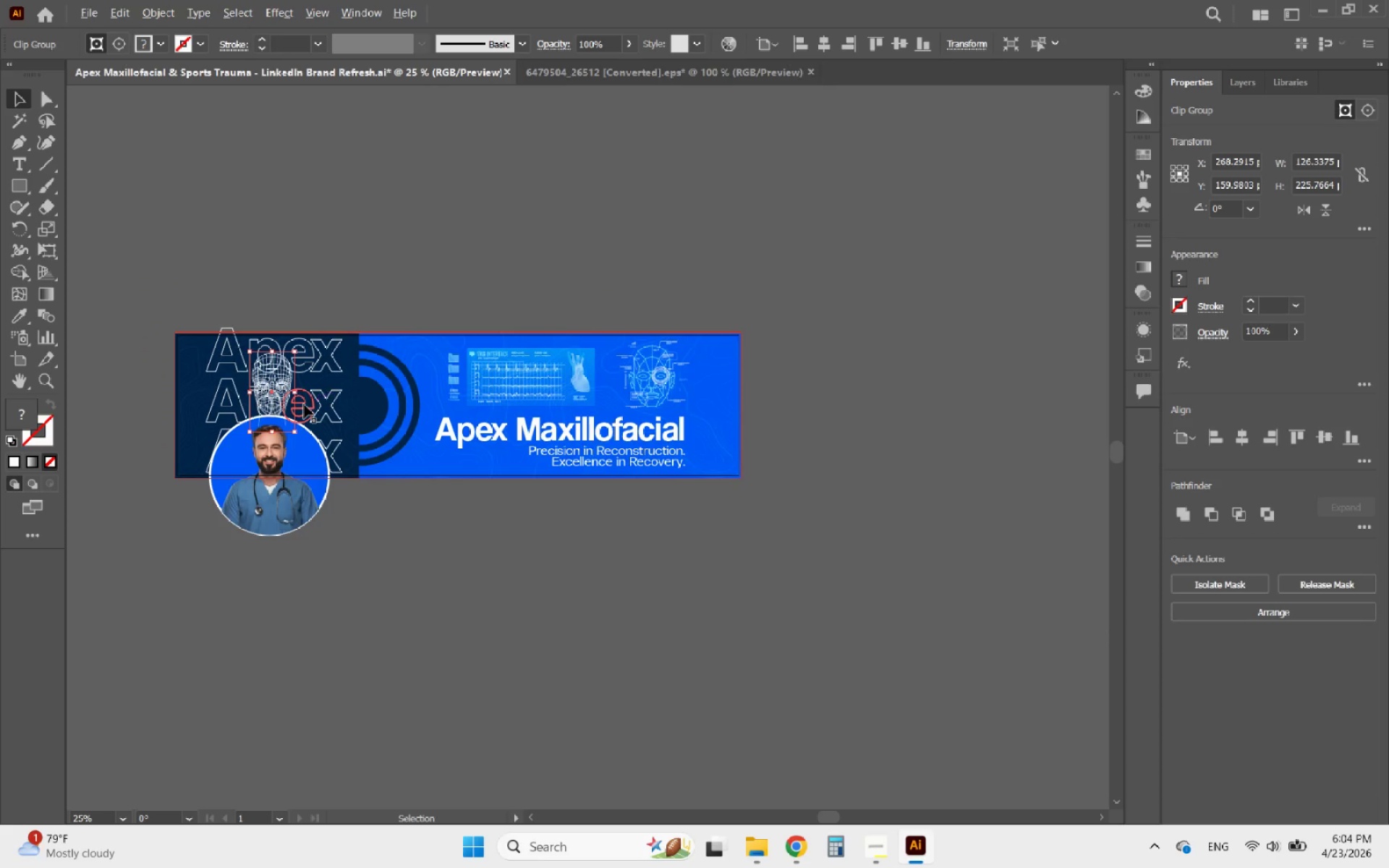 
scroll: coordinate [156, 378], scroll_direction: up, amount: 3.0
 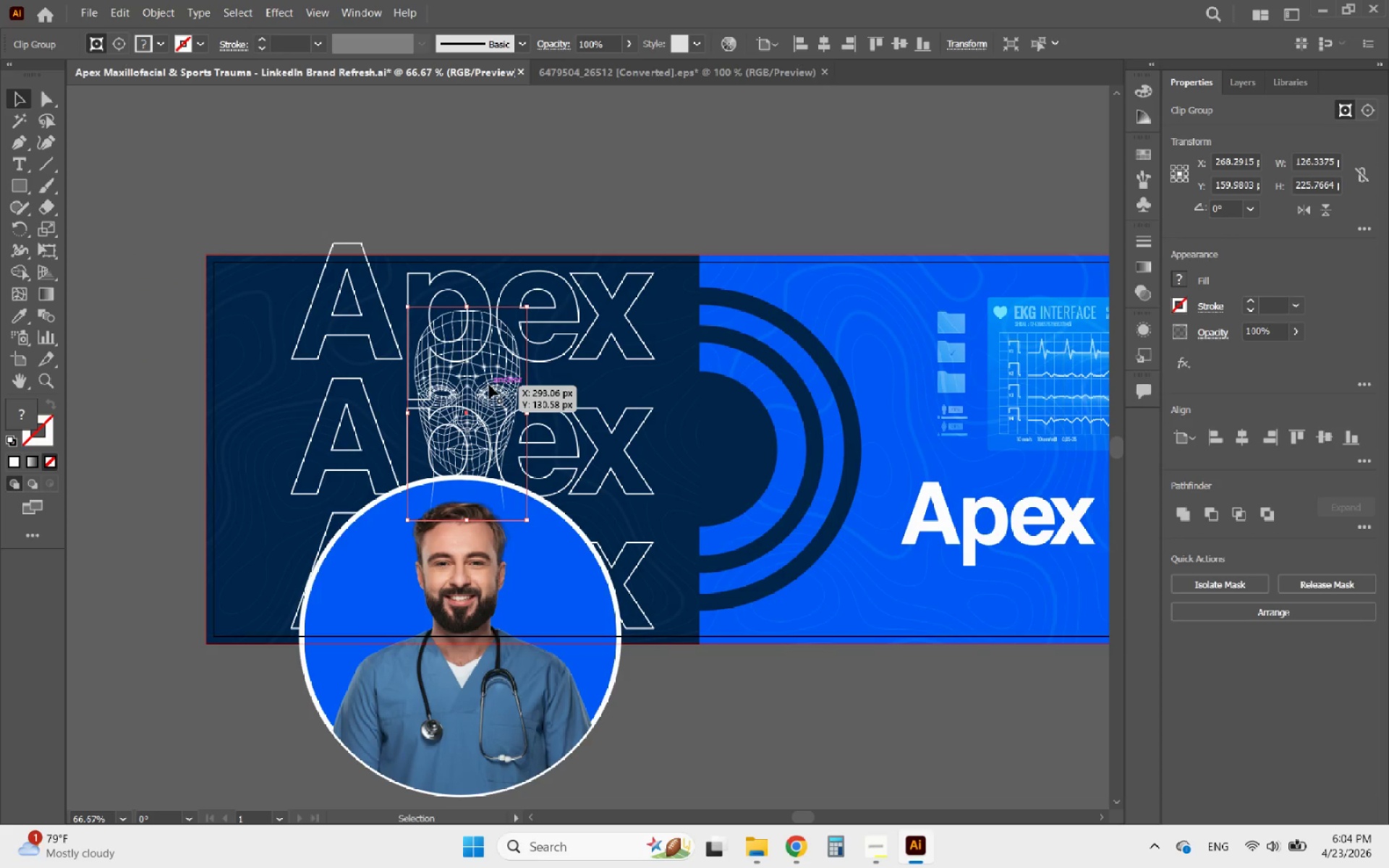 
left_click_drag(start_coordinate=[473, 378], to_coordinate=[213, 387])
 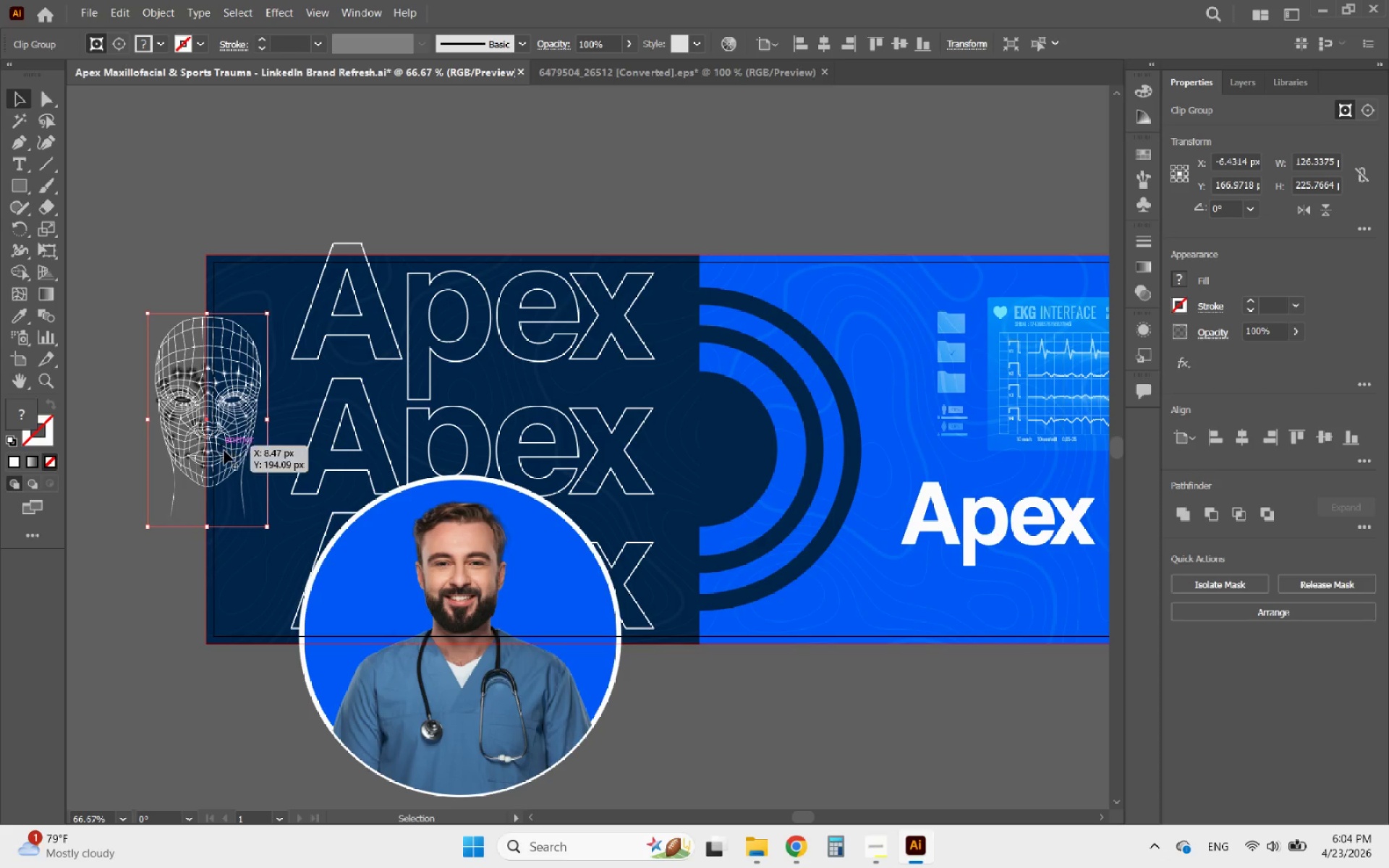 
hold_key(key=ShiftLeft, duration=7.61)
left_click_drag(start_coordinate=[208, 529], to_coordinate=[200, 666])
 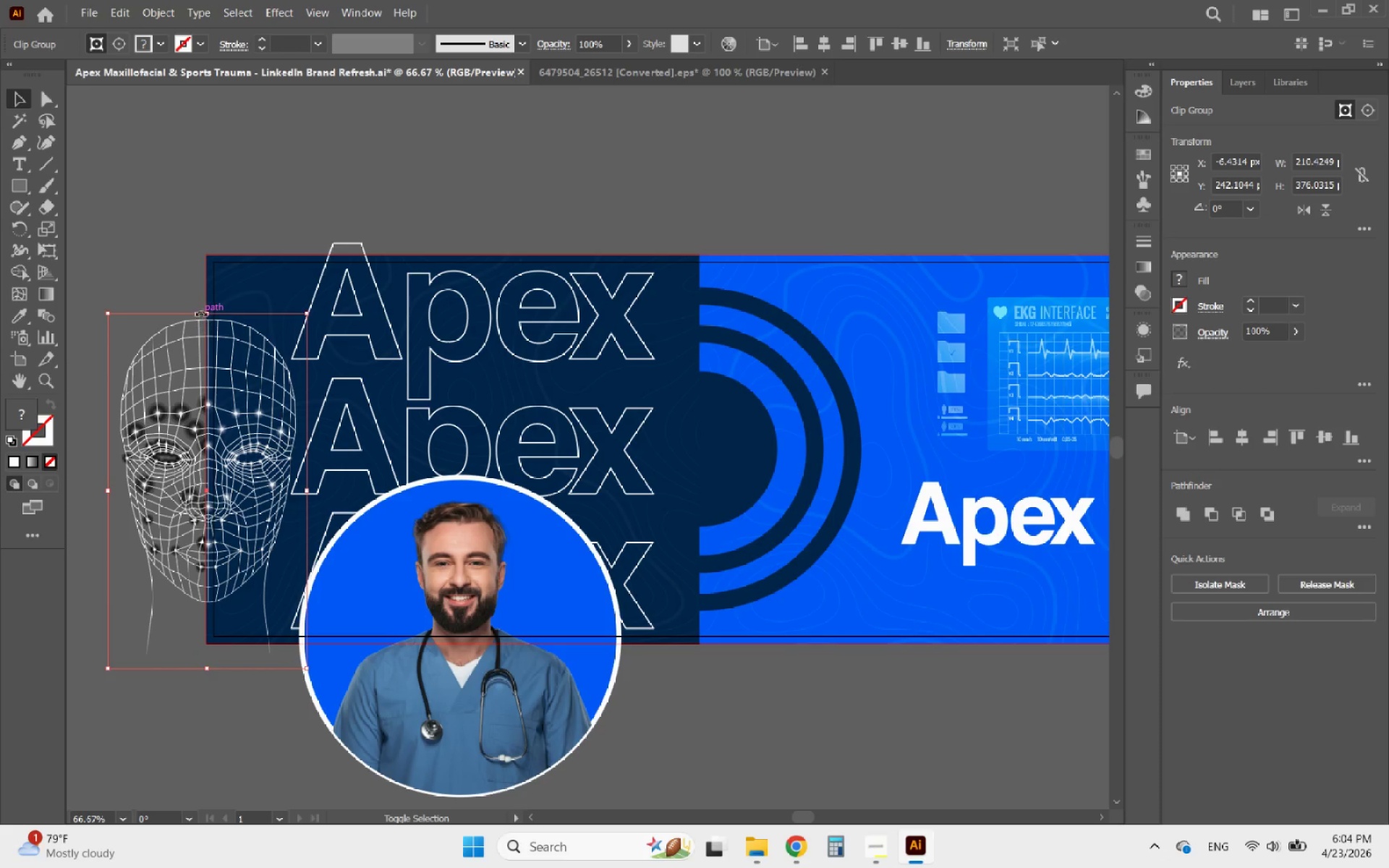 
left_click_drag(start_coordinate=[203, 310], to_coordinate=[216, 256])
 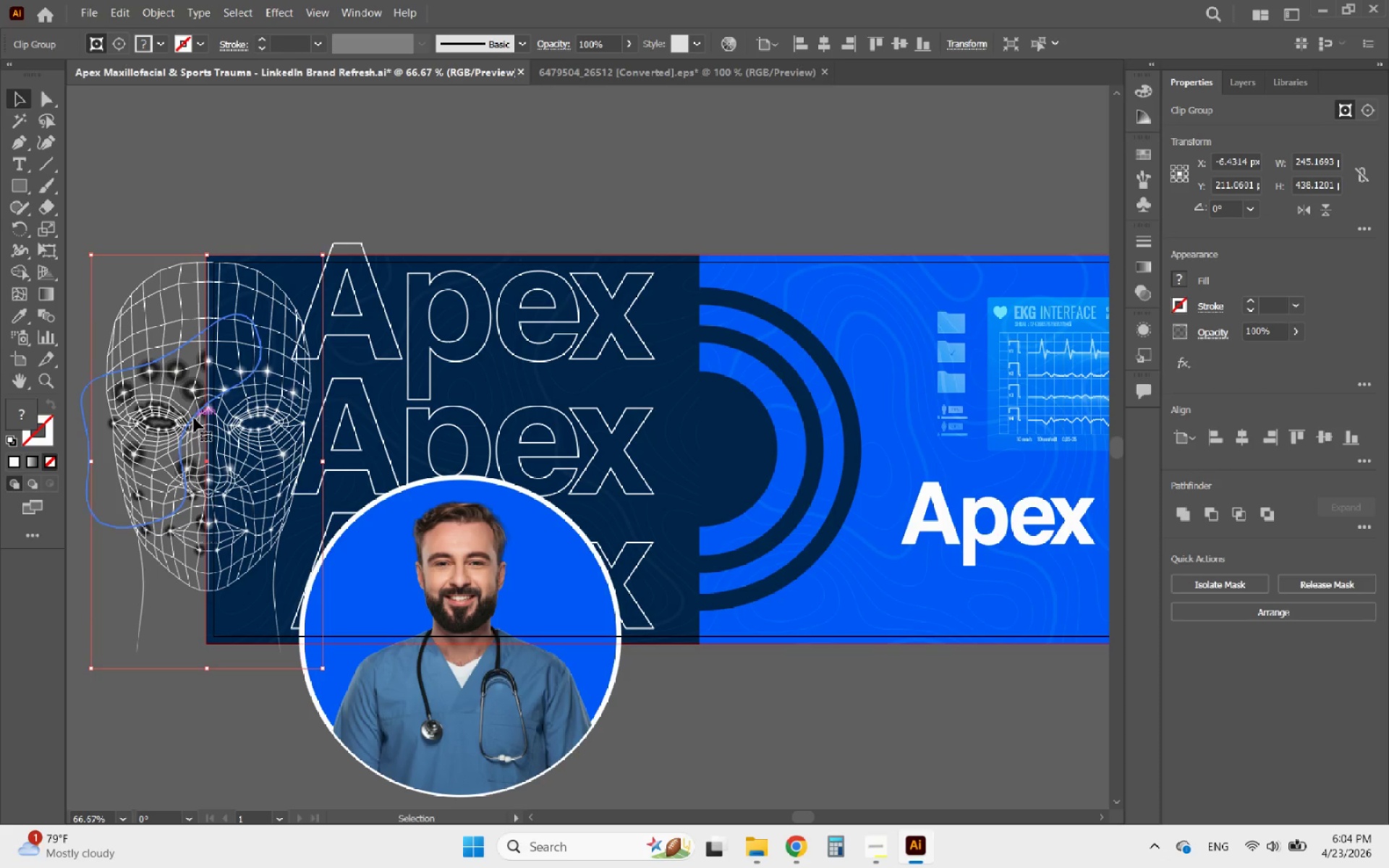 
left_click_drag(start_coordinate=[193, 420], to_coordinate=[195, 448])
 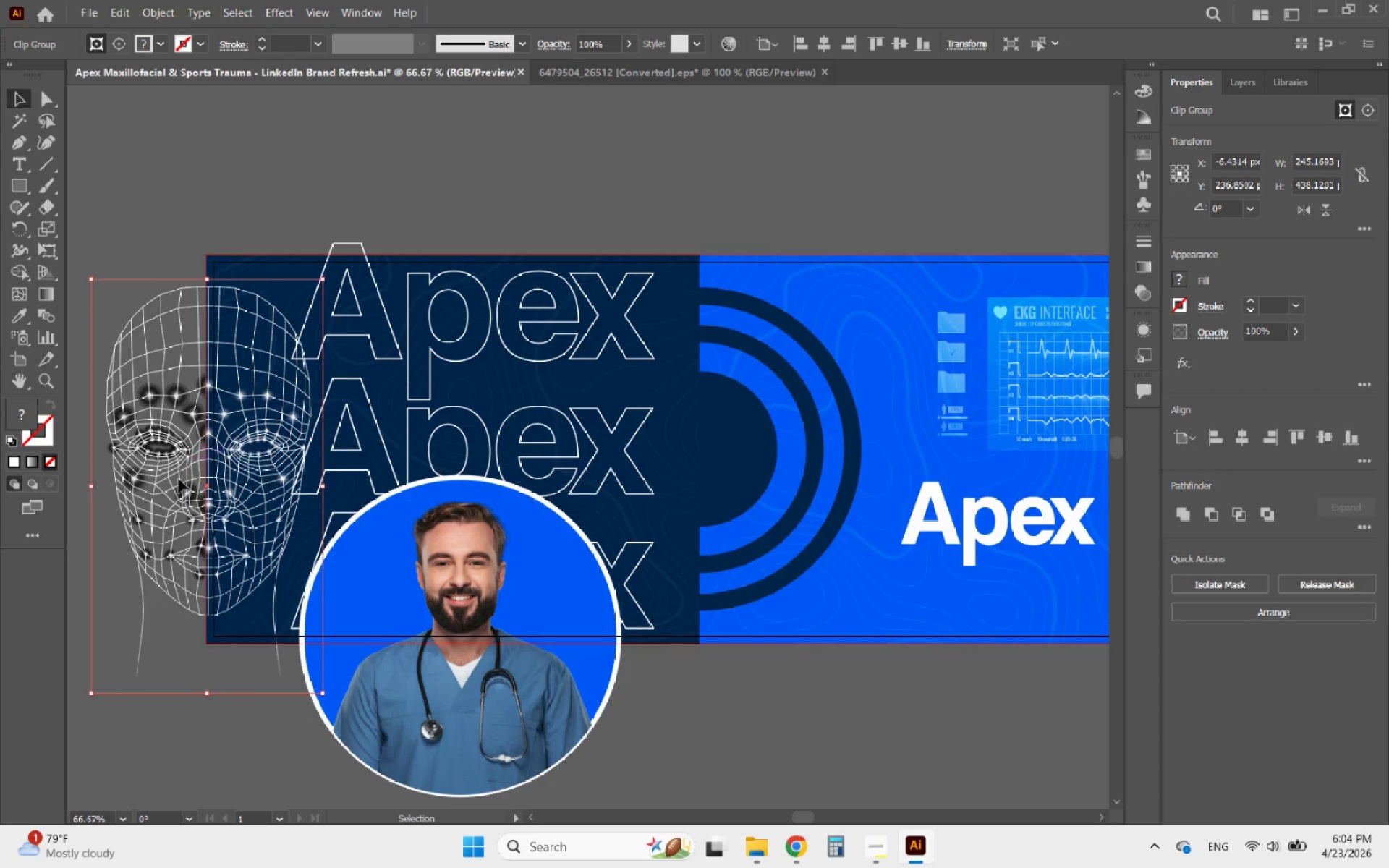 
hold_key(key=ShiftLeft, duration=2.64)
 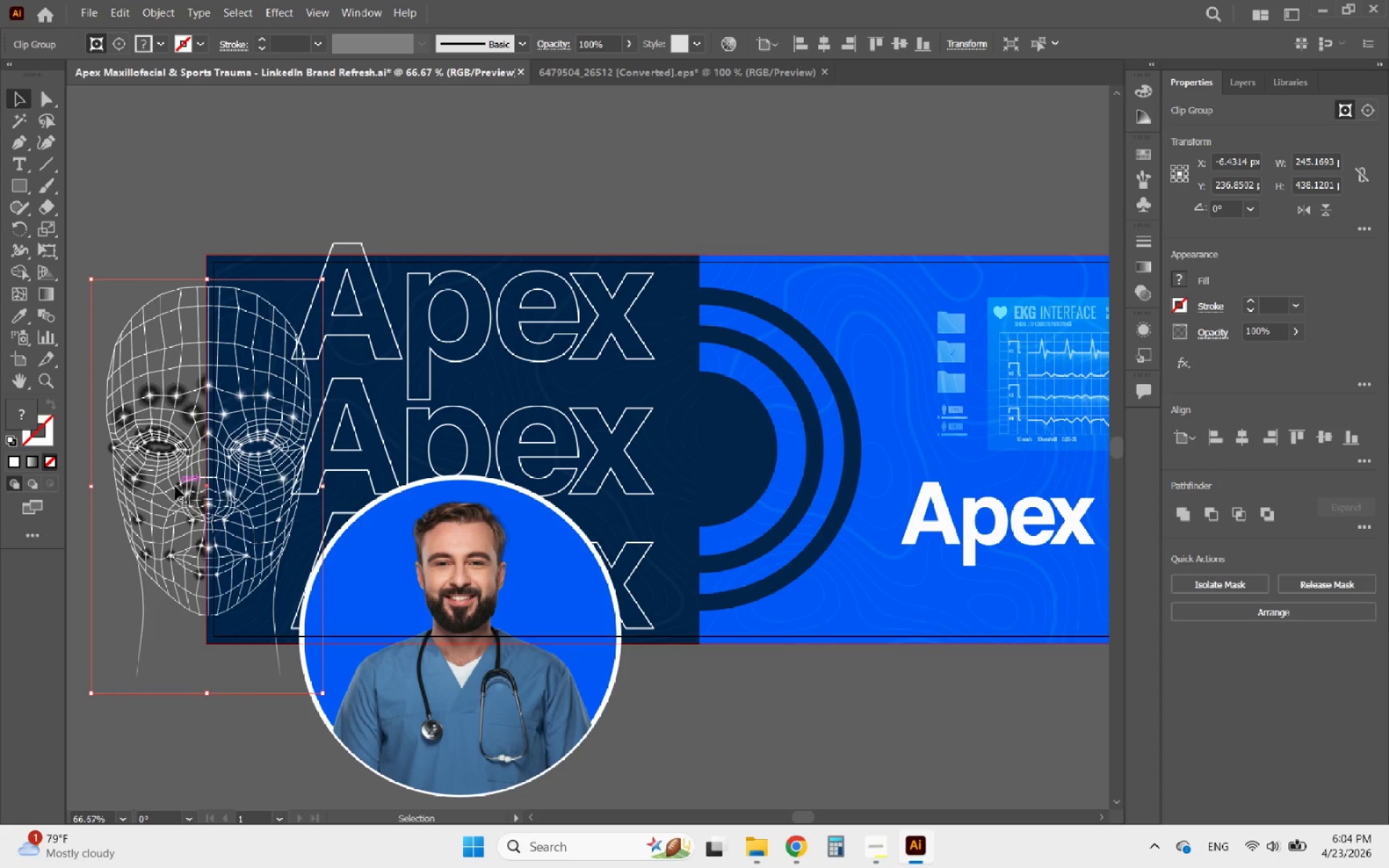 
hold_key(key=AltLeft, duration=1.06)
scroll: coordinate [156, 501], scroll_direction: up, amount: 5.0
 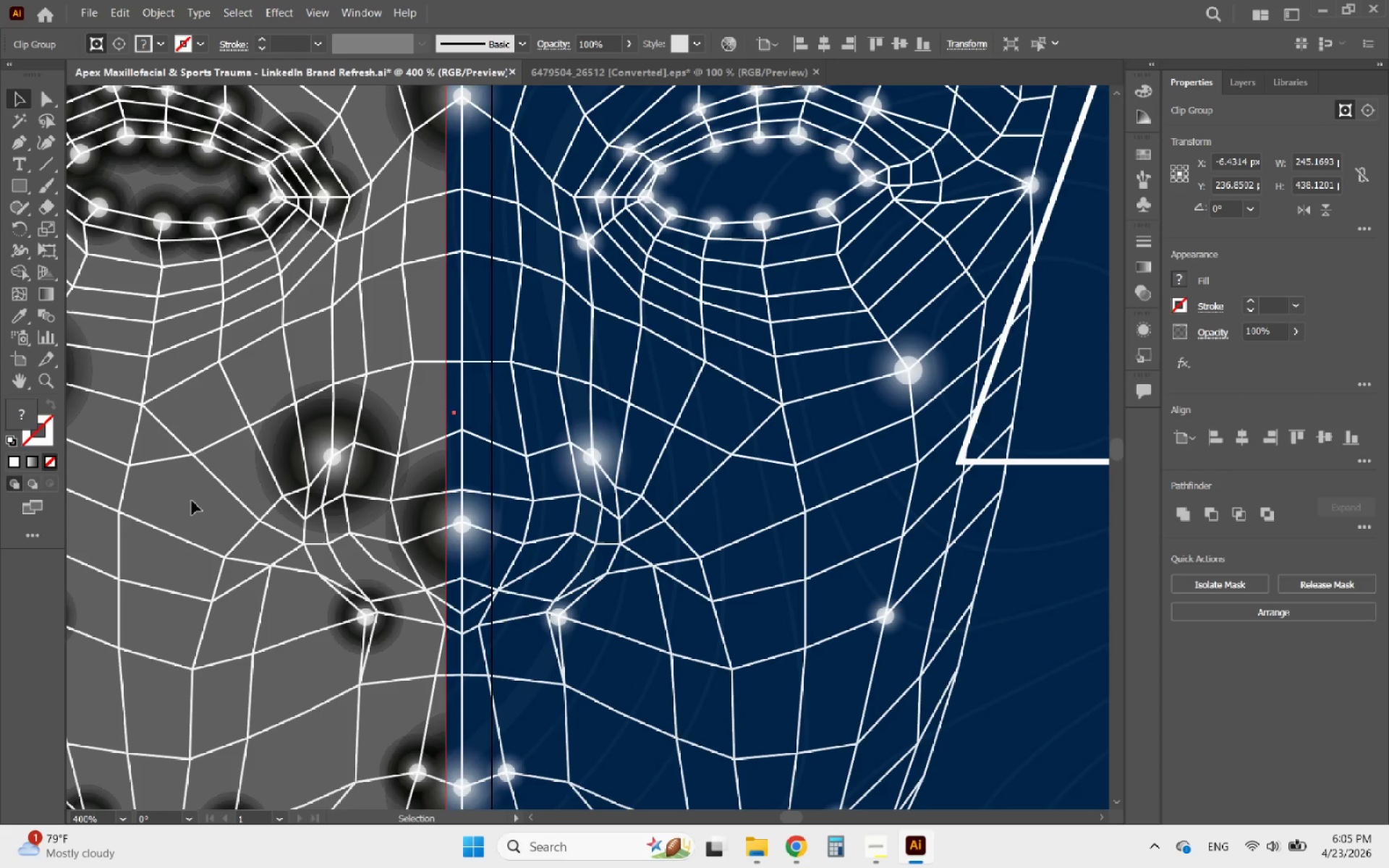 
key(ArrowRight)
 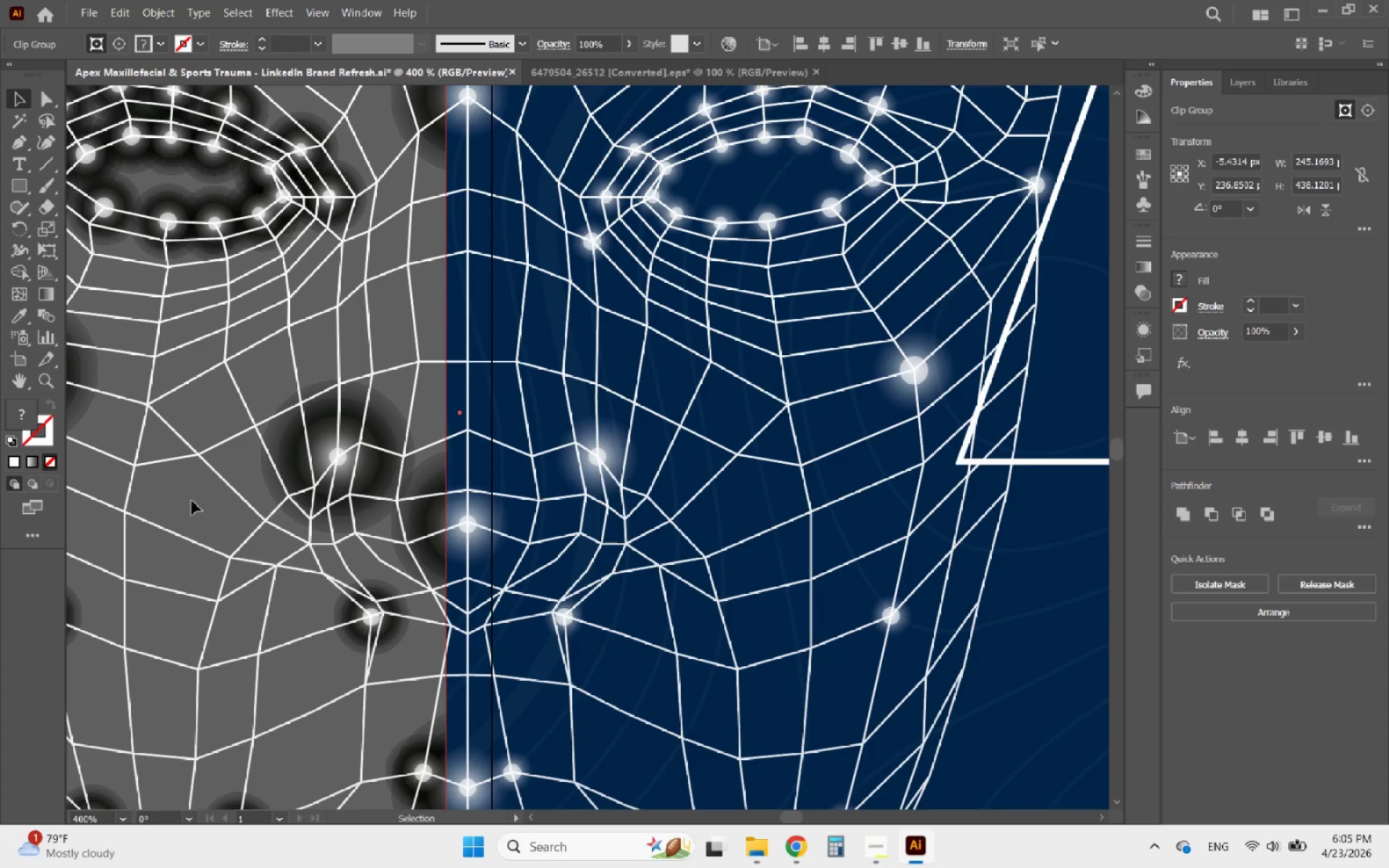 
key(ArrowRight)
 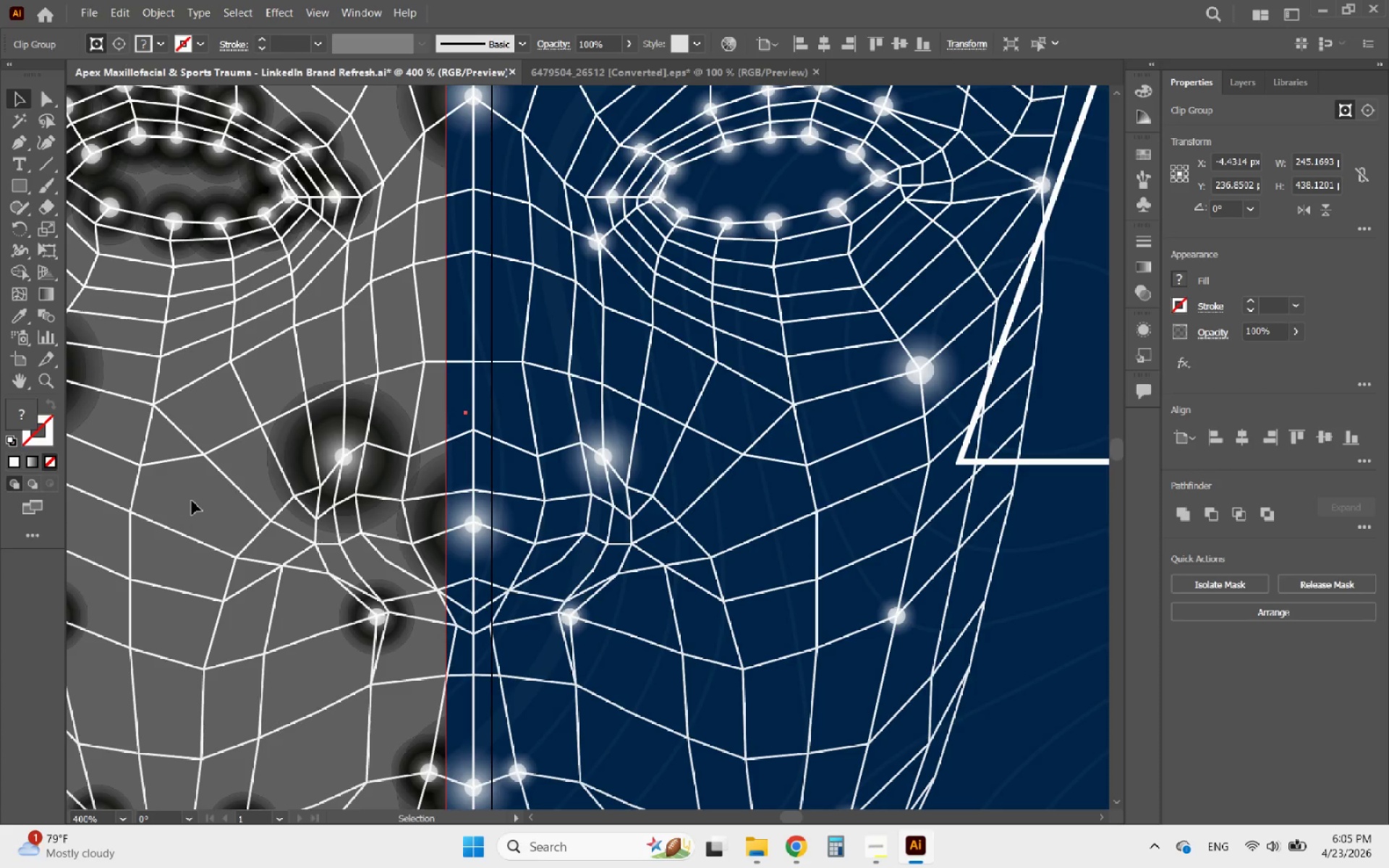 
key(ArrowRight)
 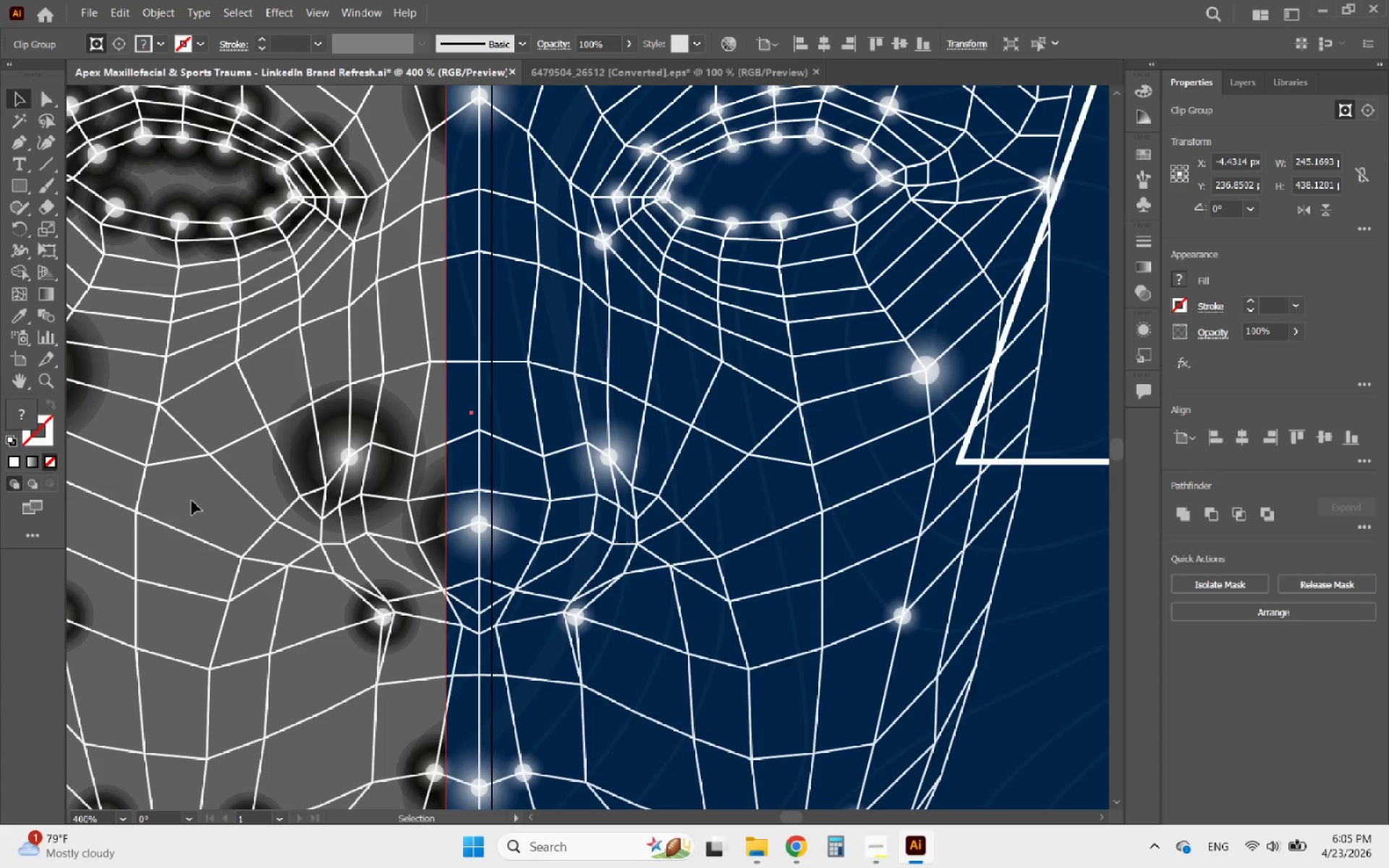 
key(ArrowRight)
 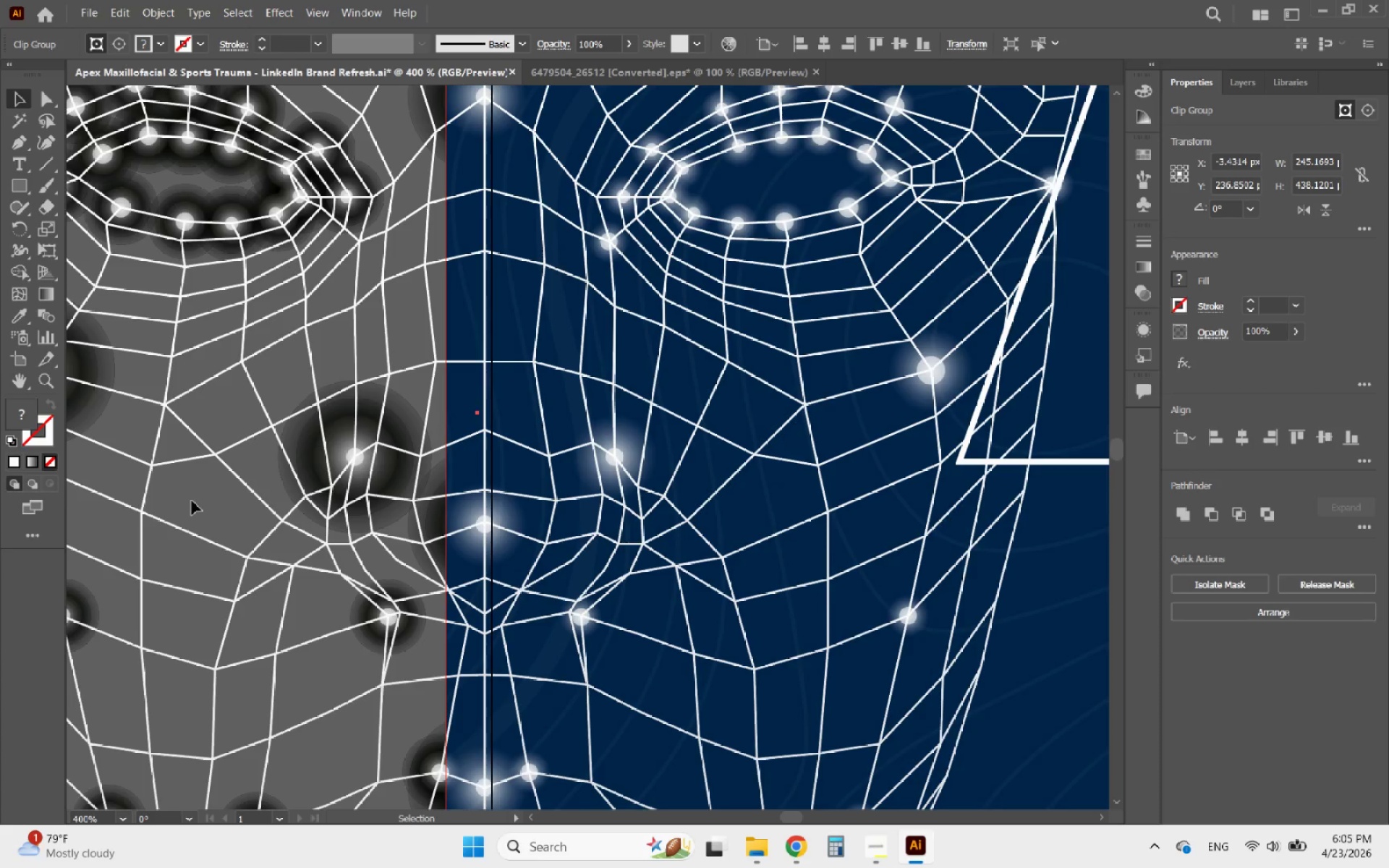 
key(ArrowRight)
 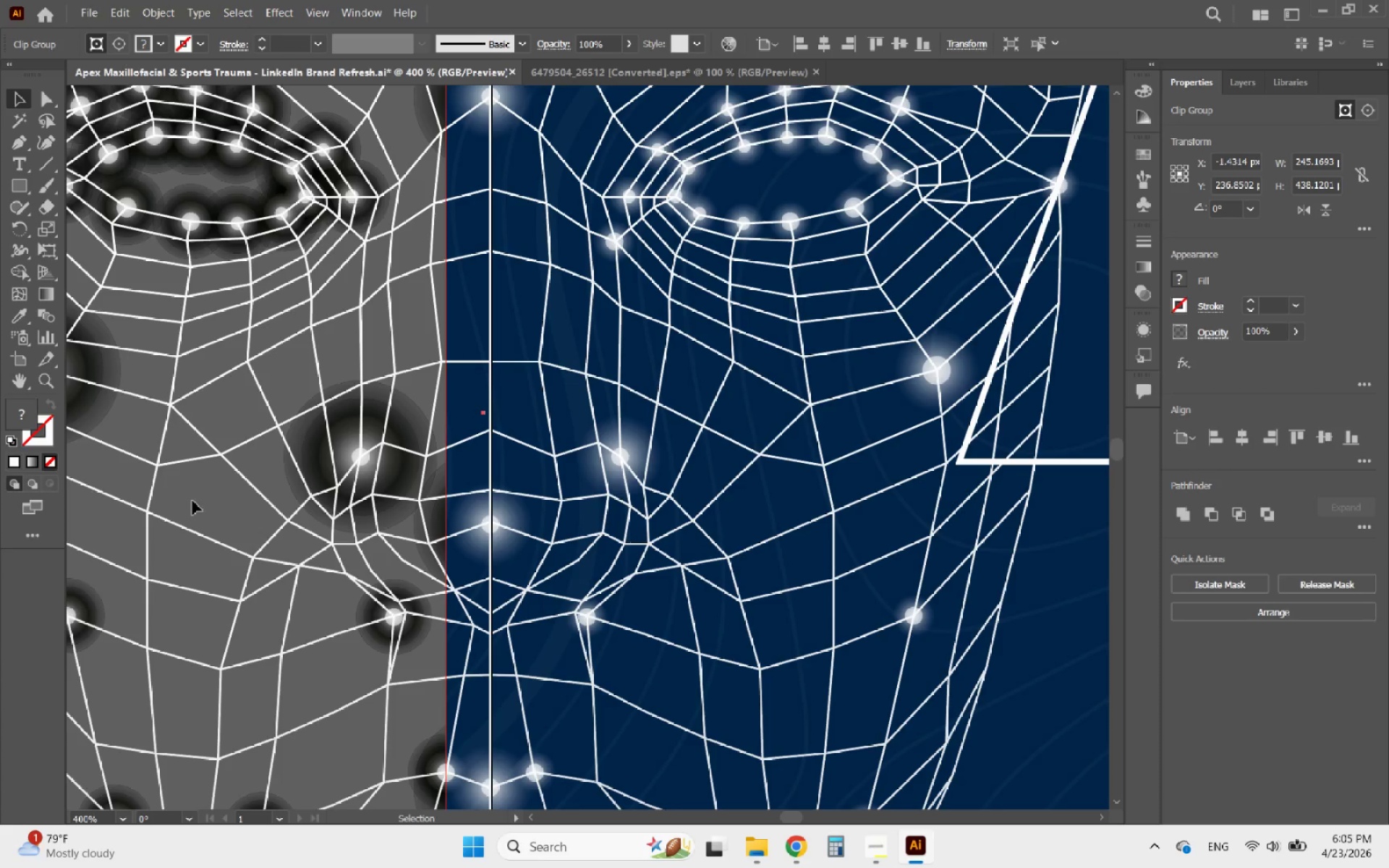 
key(ArrowRight)
 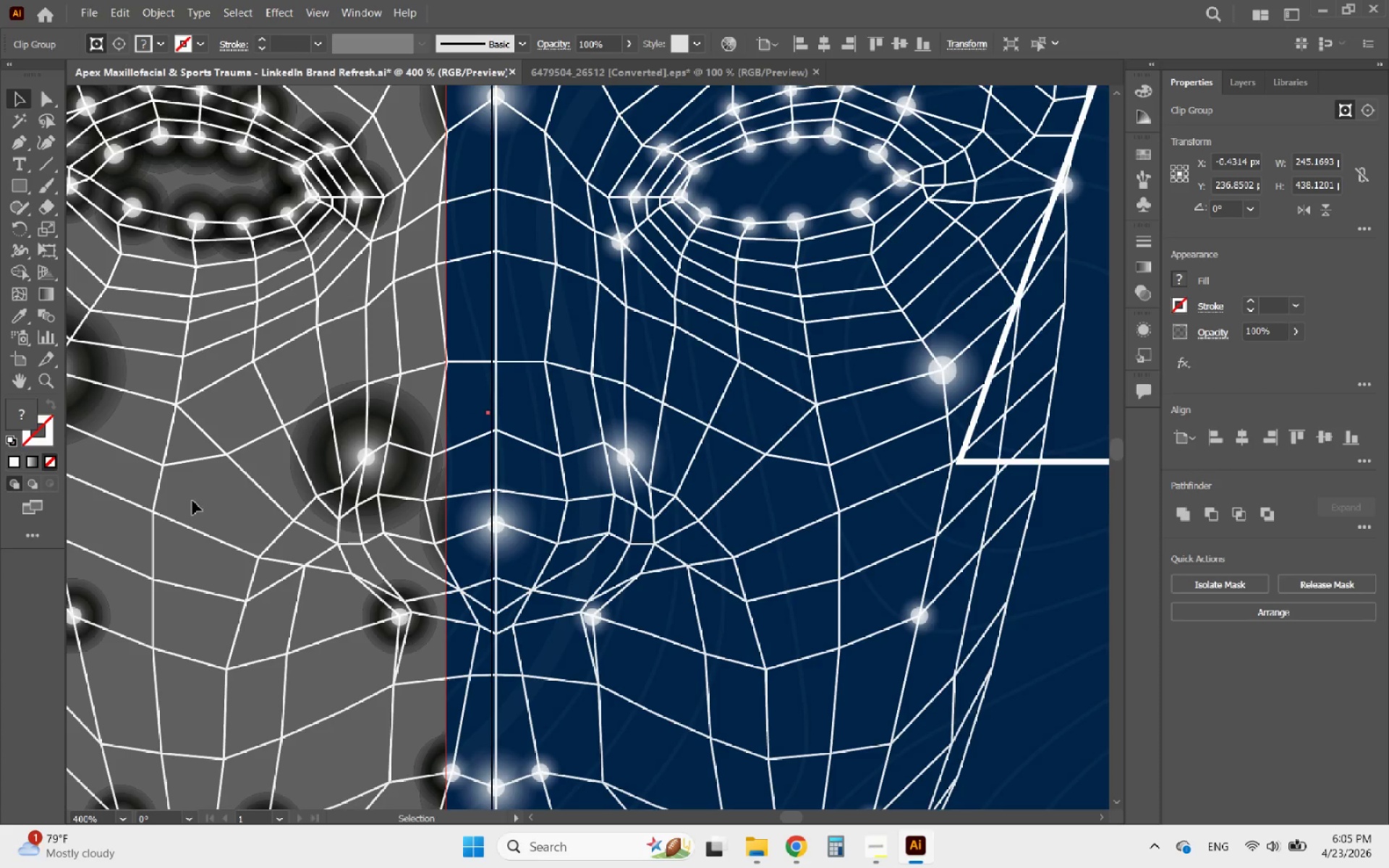 
hold_key(key=AltLeft, duration=1.86)
scroll: coordinate [192, 501], scroll_direction: up, amount: 2.0
 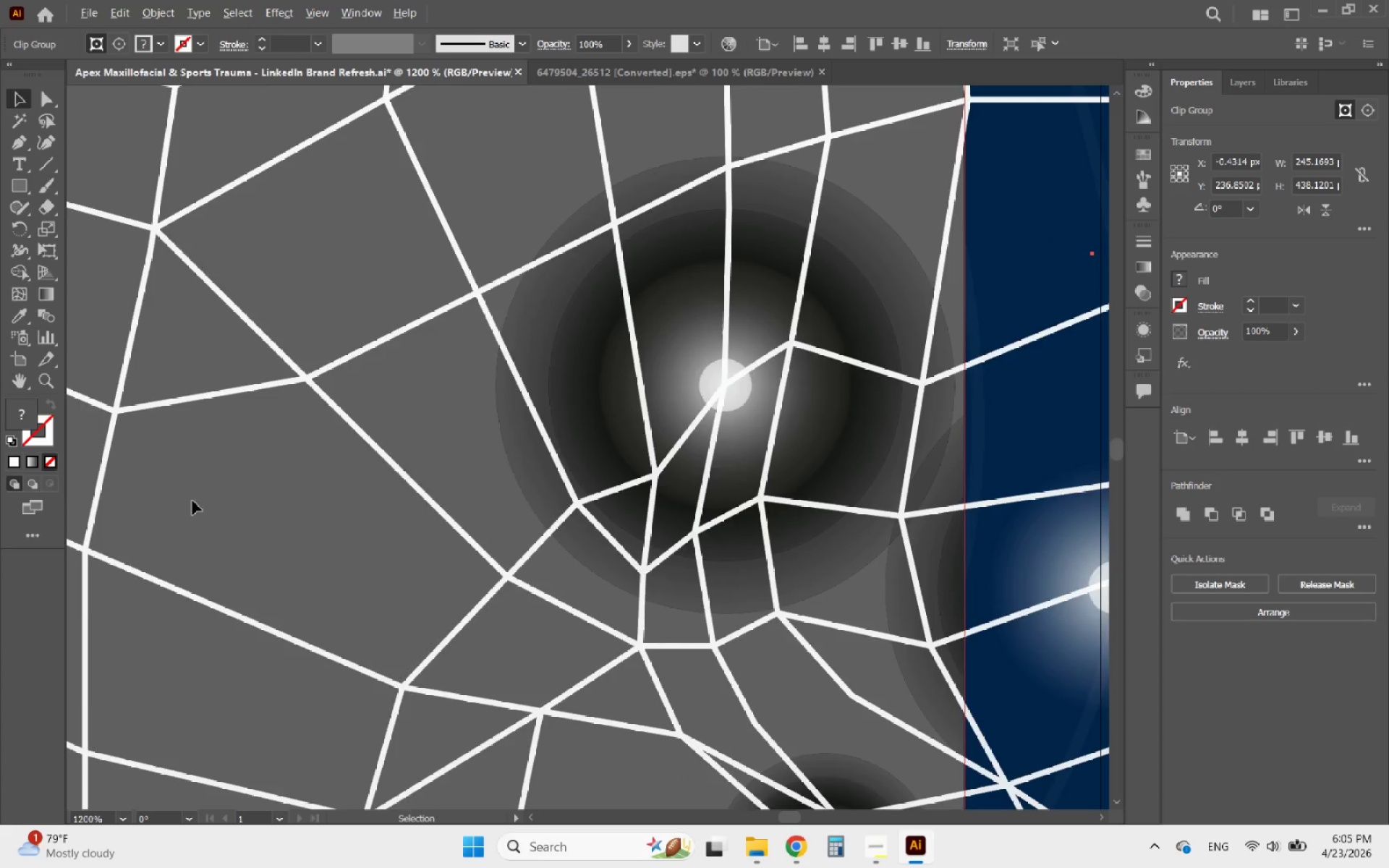 
scroll: coordinate [192, 501], scroll_direction: down, amount: 1.0
 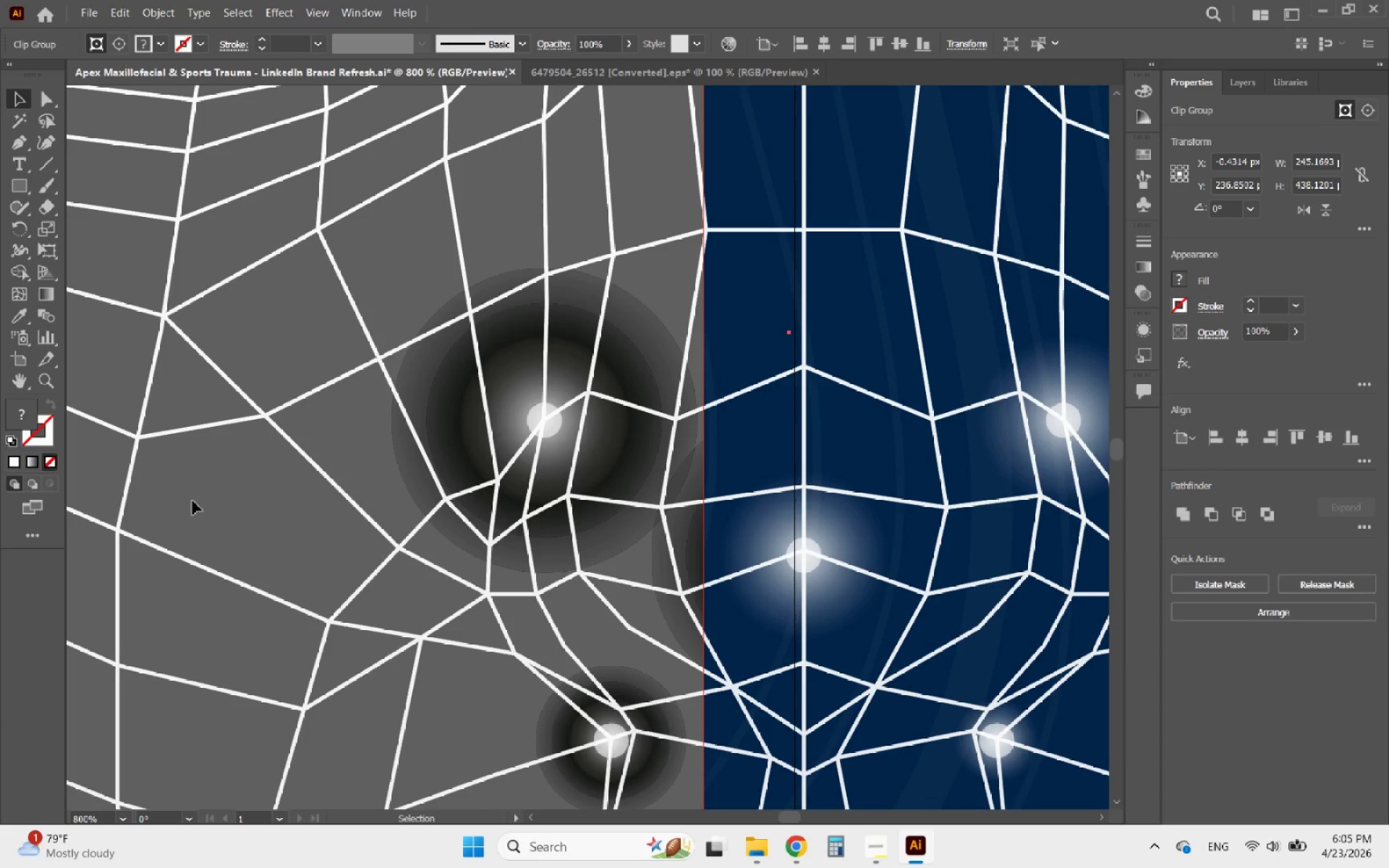 
key(ArrowLeft)
 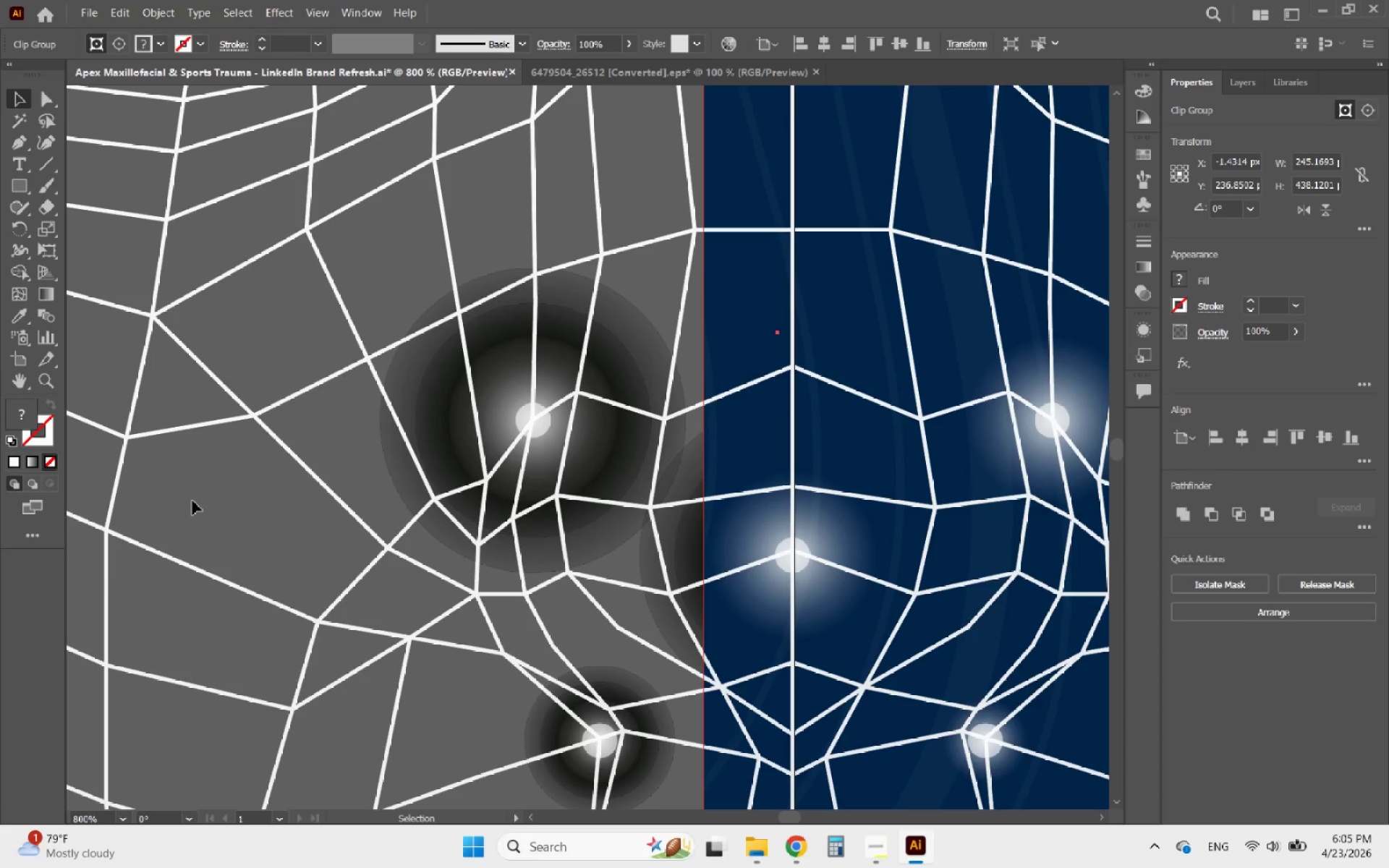 
hold_key(key=AltLeft, duration=2.0)
scroll: coordinate [347, 618], scroll_direction: down, amount: 7.0
 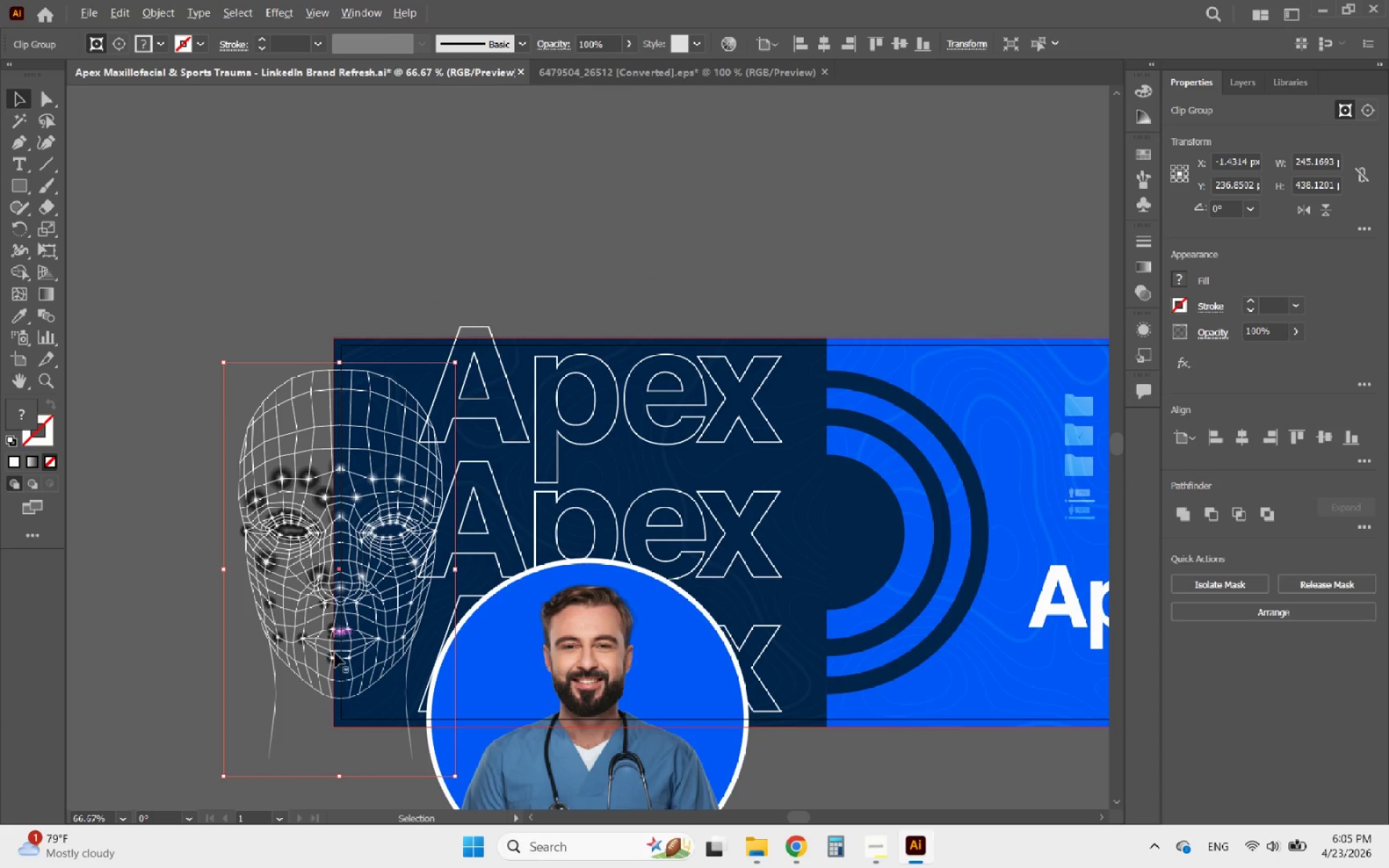 
hold_key(key=AltLeft, duration=0.69)
scroll: coordinate [302, 599], scroll_direction: up, amount: 1.0
 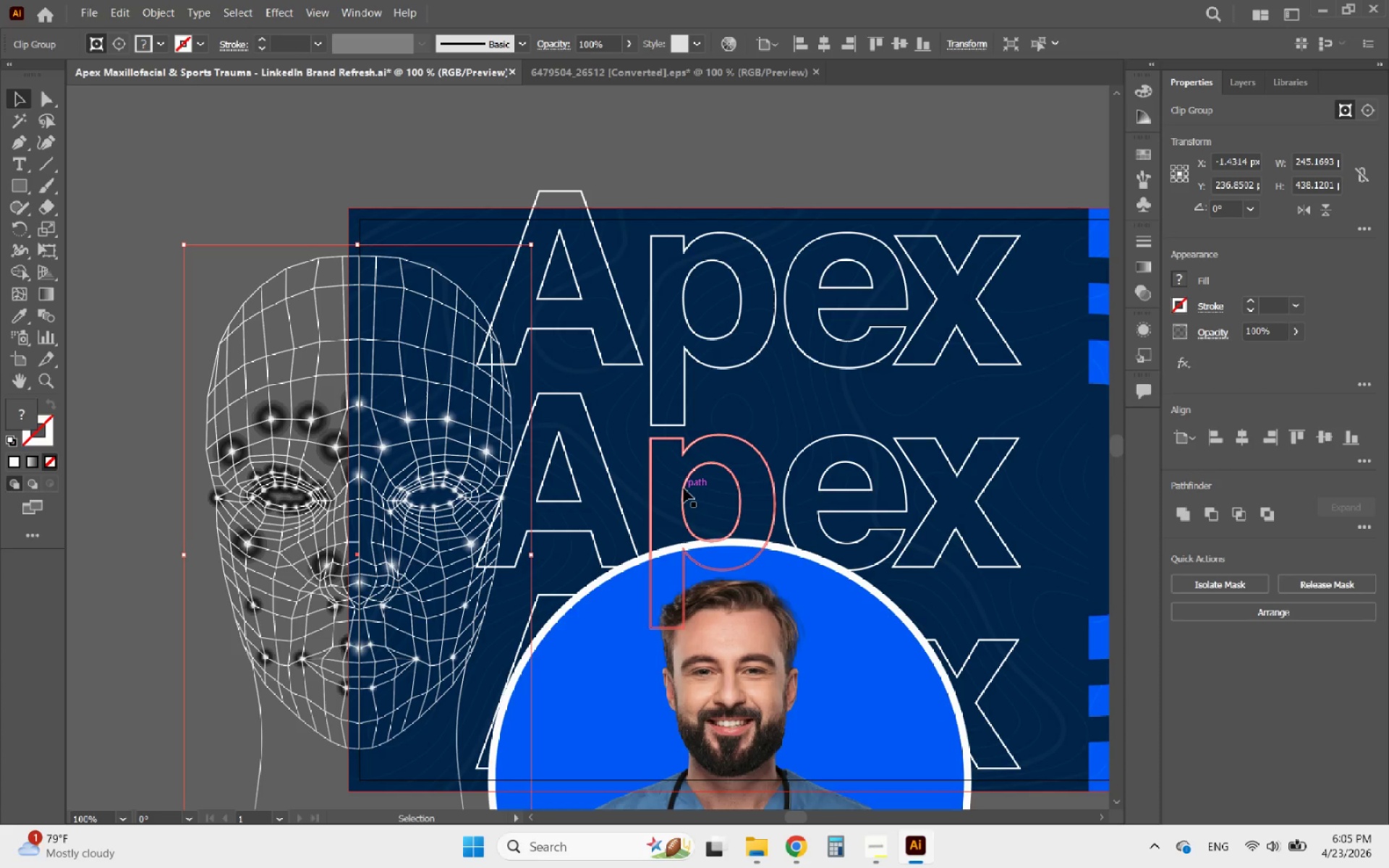 
left_click([684, 489])
 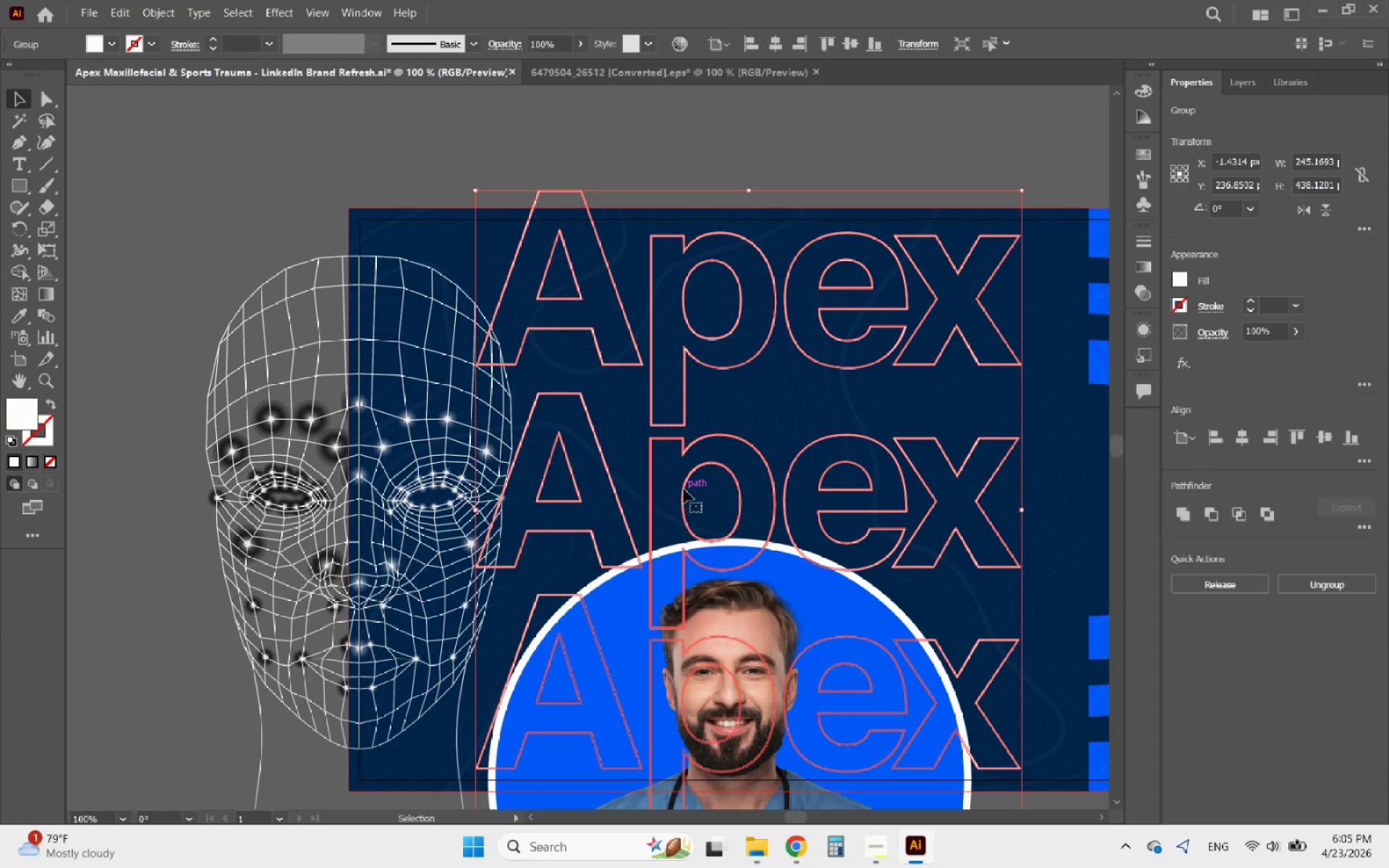 
key(Shift+ShiftLeft)
 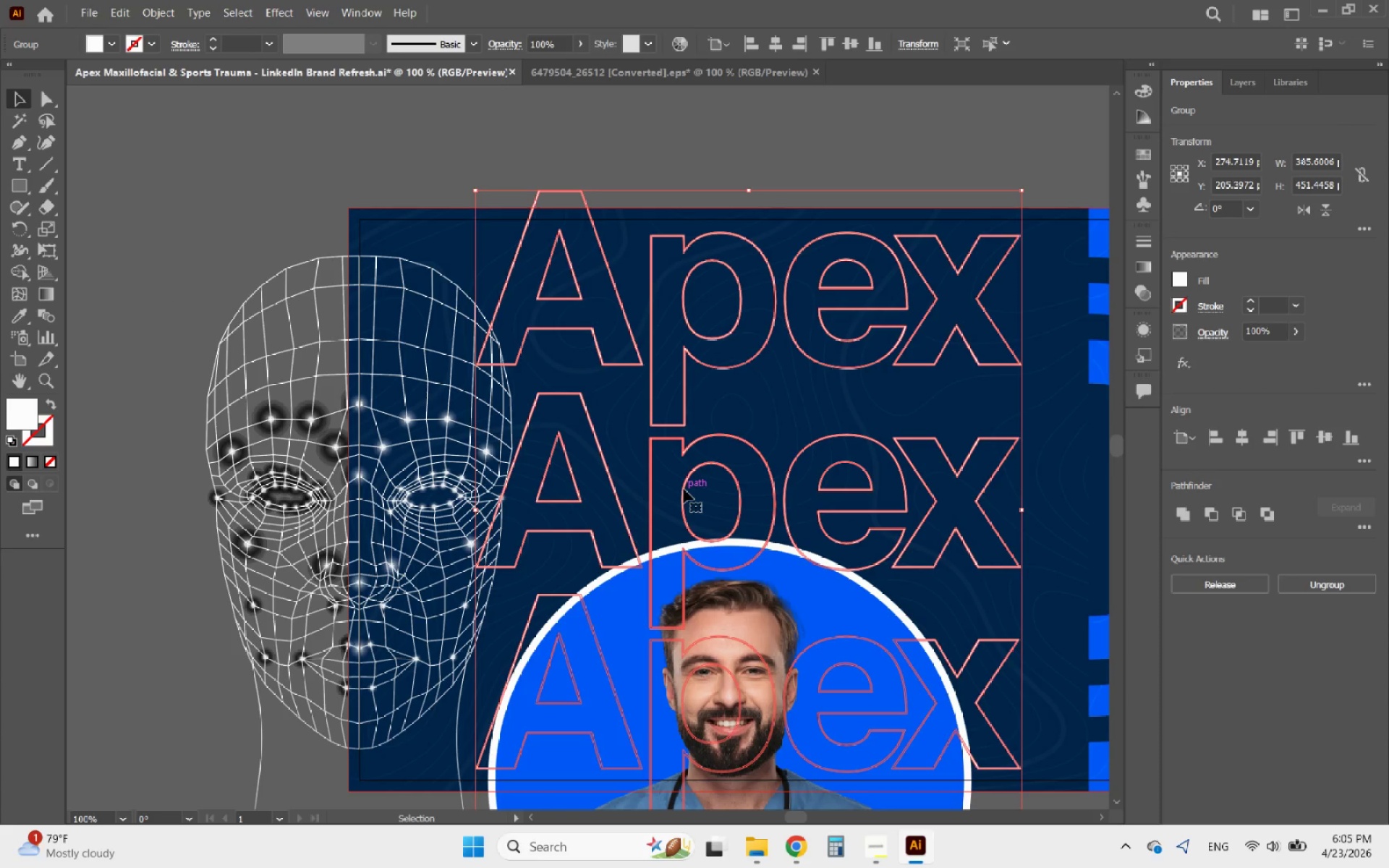 
hold_key(key=ArrowRight, duration=1.5)
 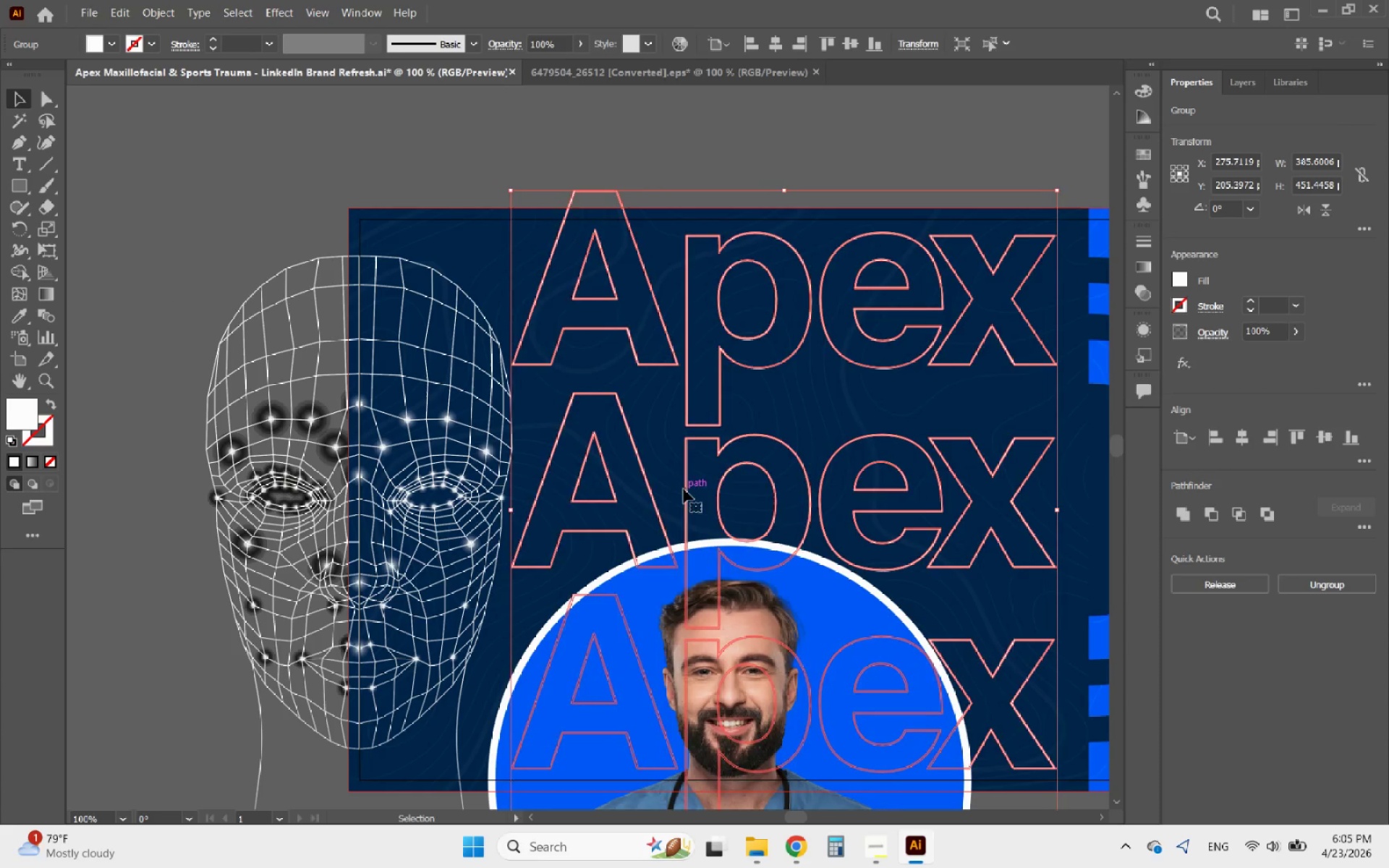 
key(ArrowRight)
 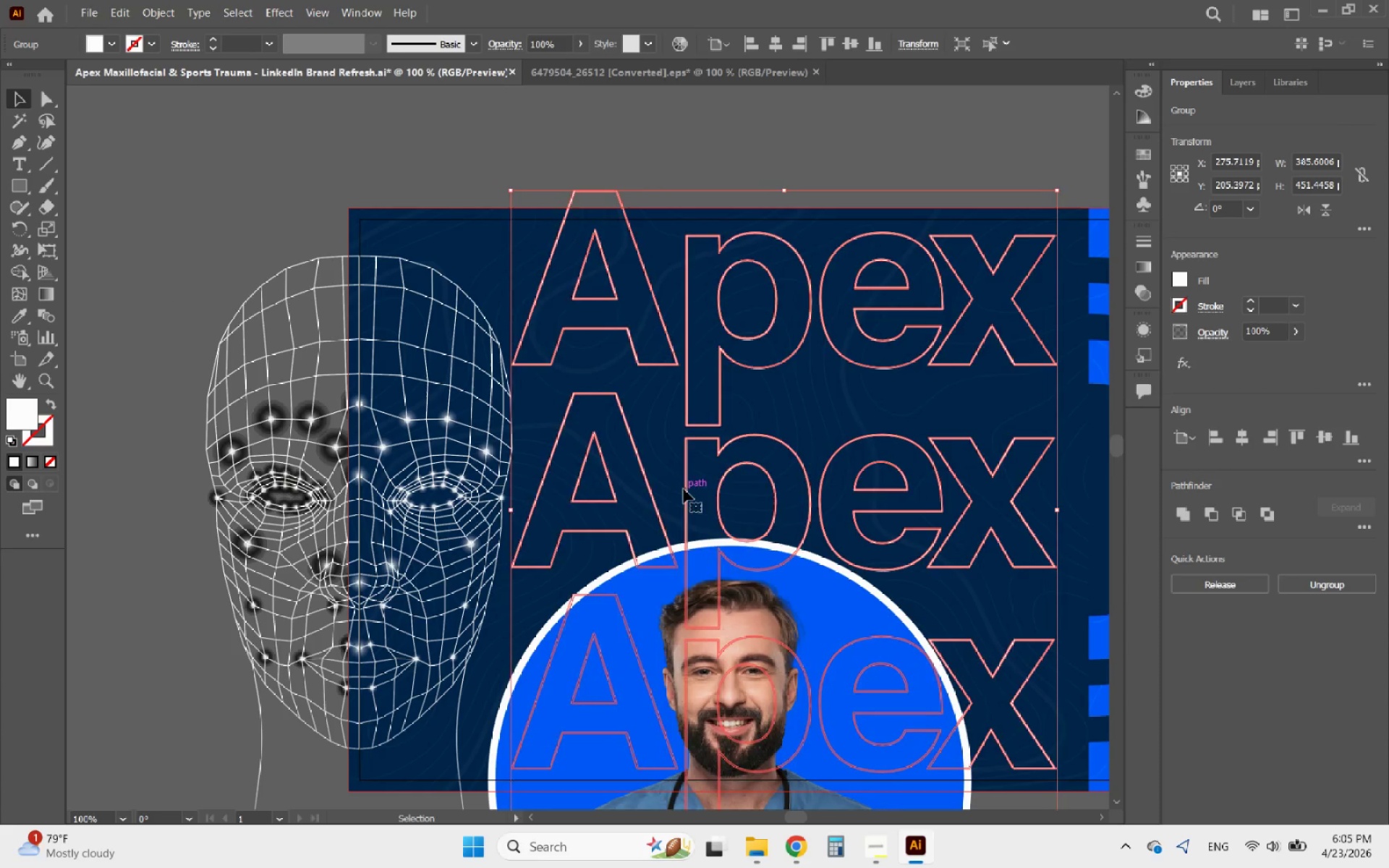 
key(ArrowRight)
 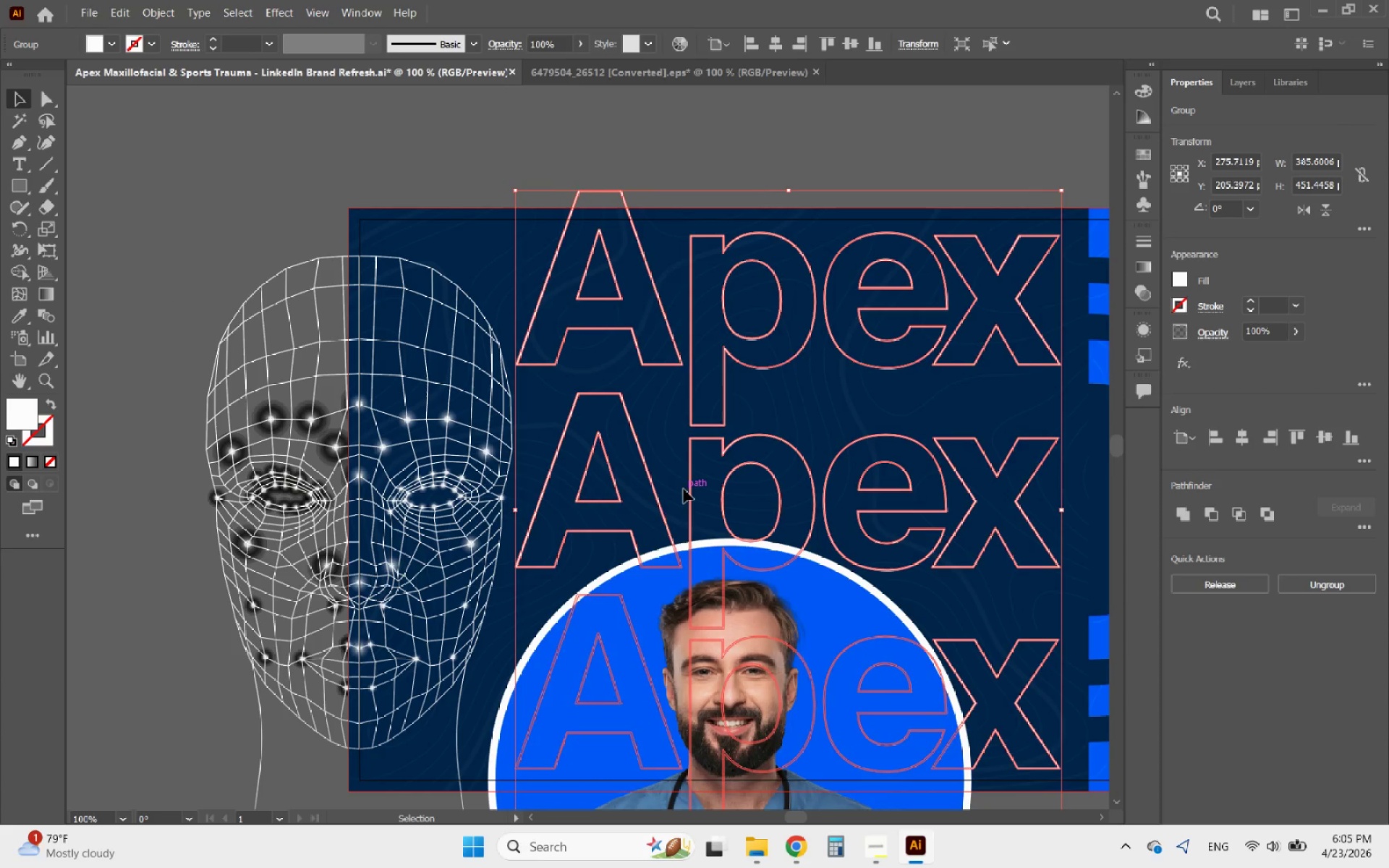 
hold_key(key=ArrowRight, duration=0.75)
 